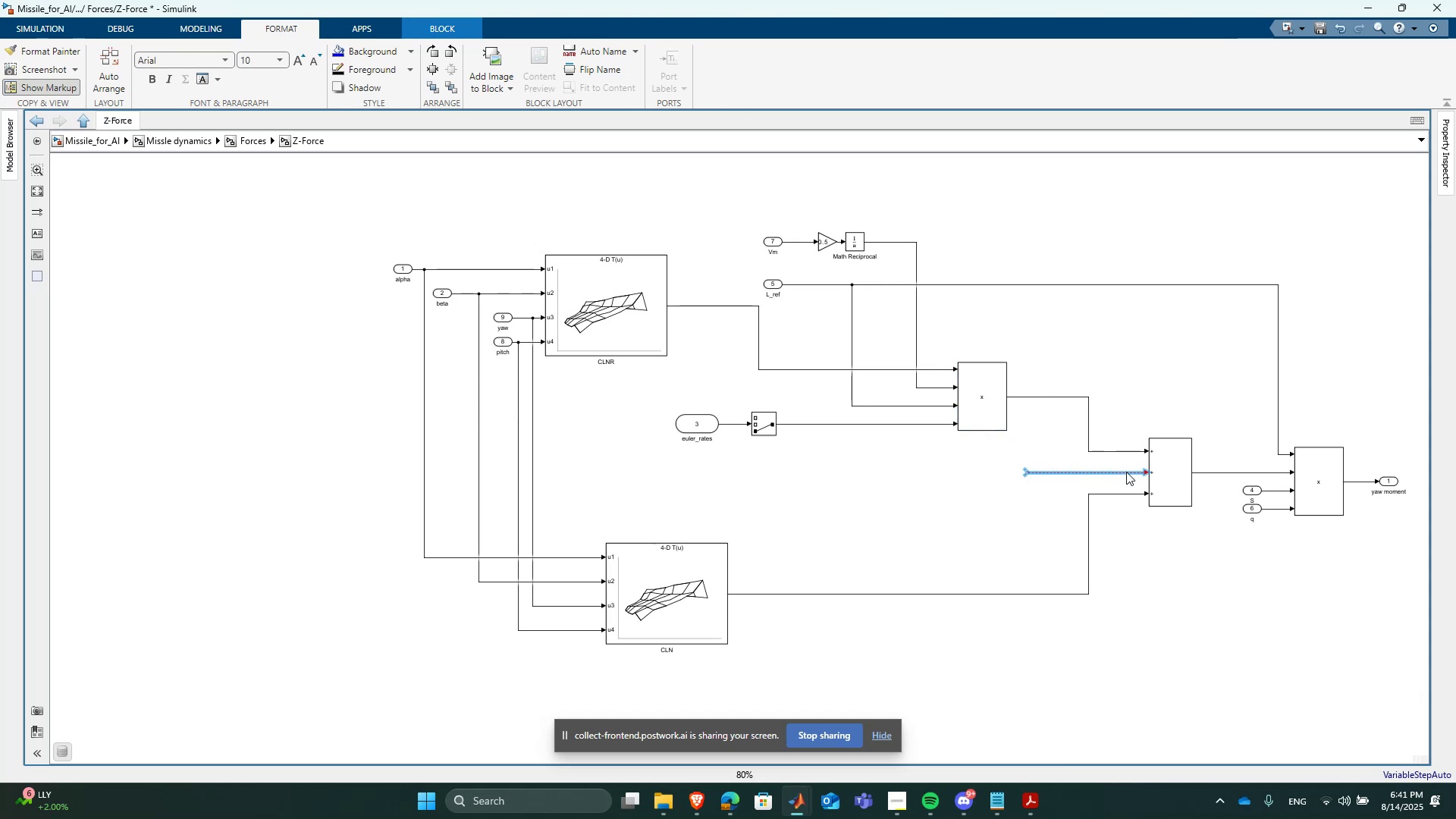 
key(Delete)
 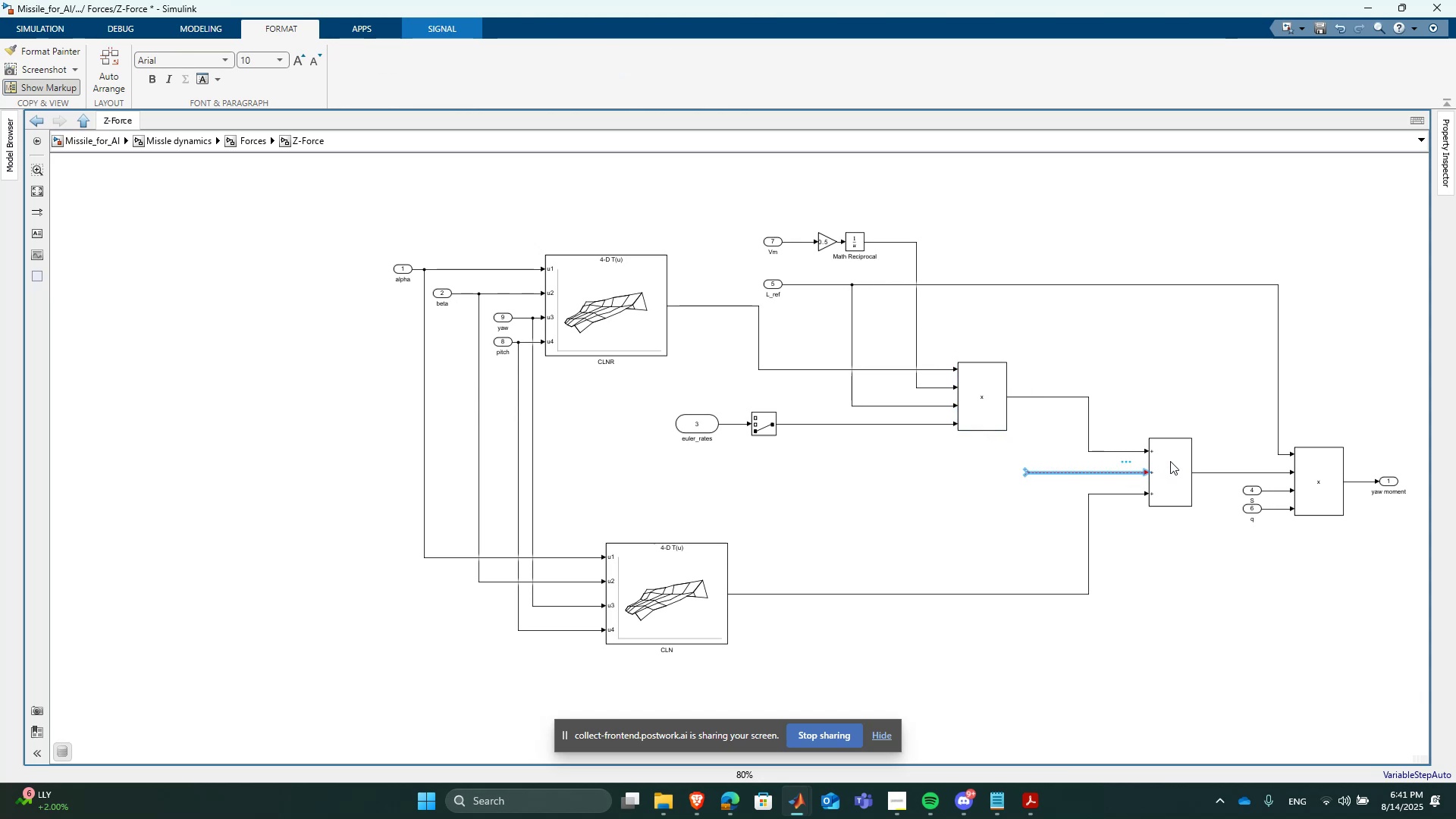 
double_click([1170, 461])
 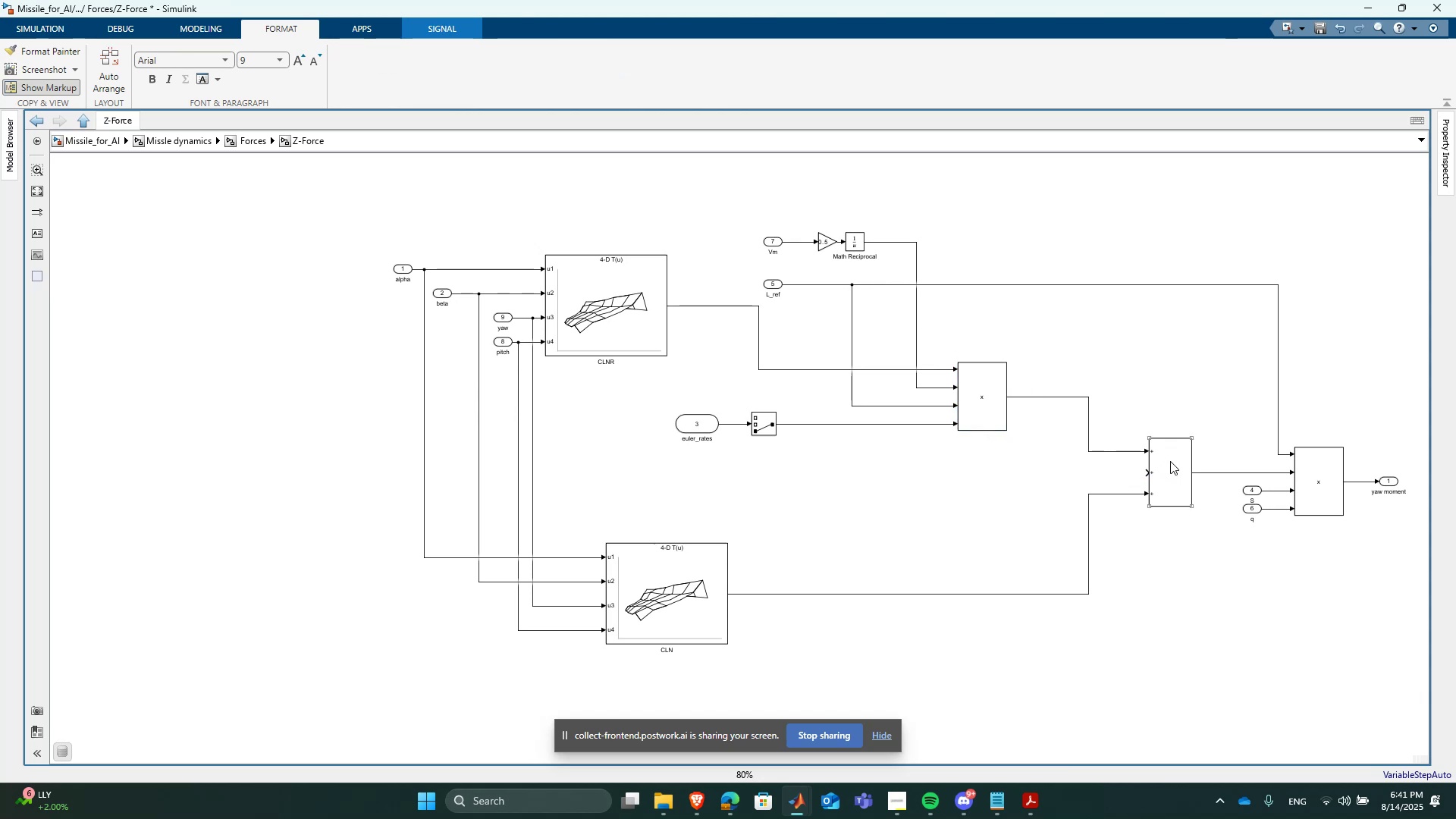 
triple_click([1170, 461])
 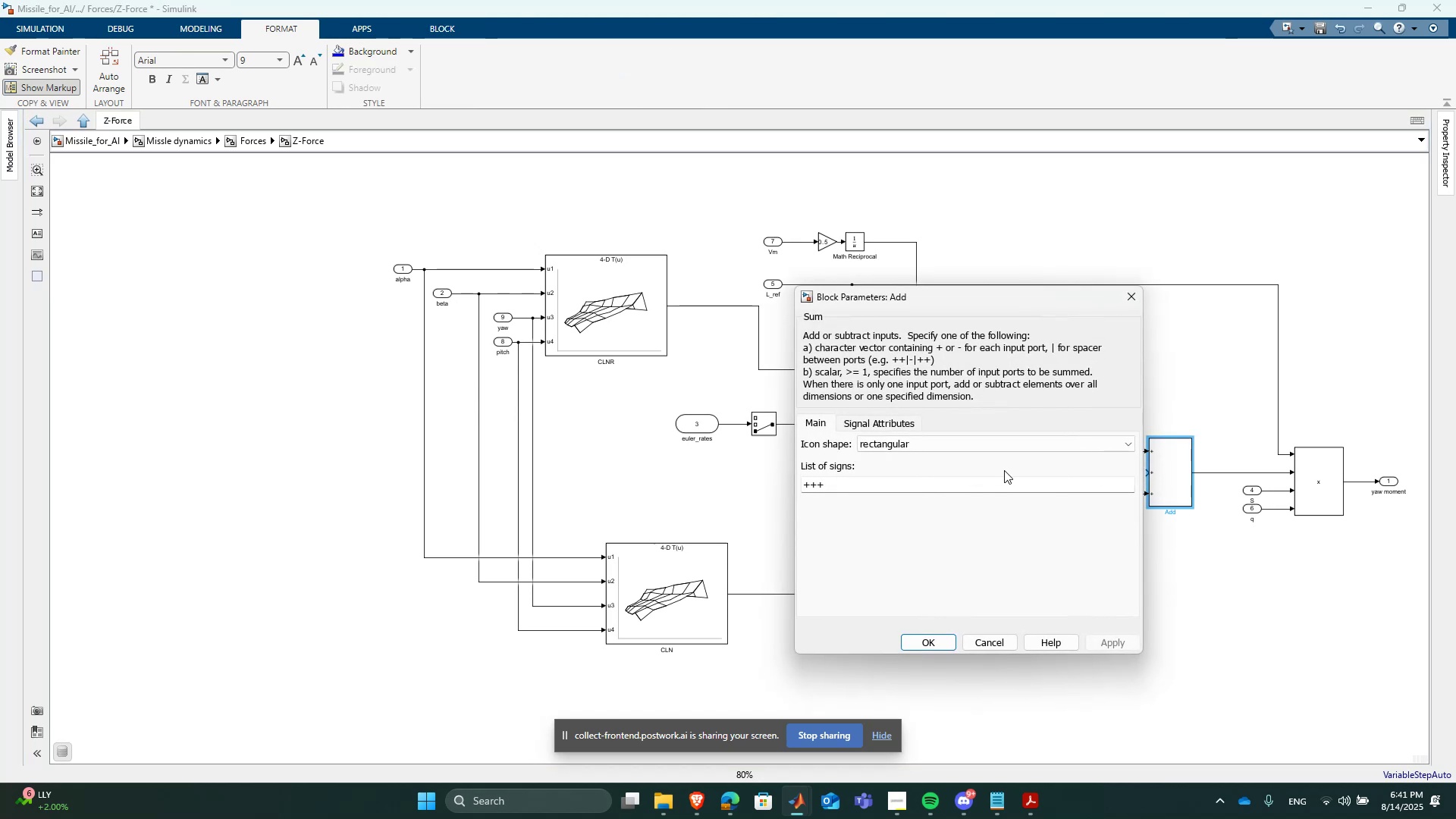 
left_click([1013, 480])
 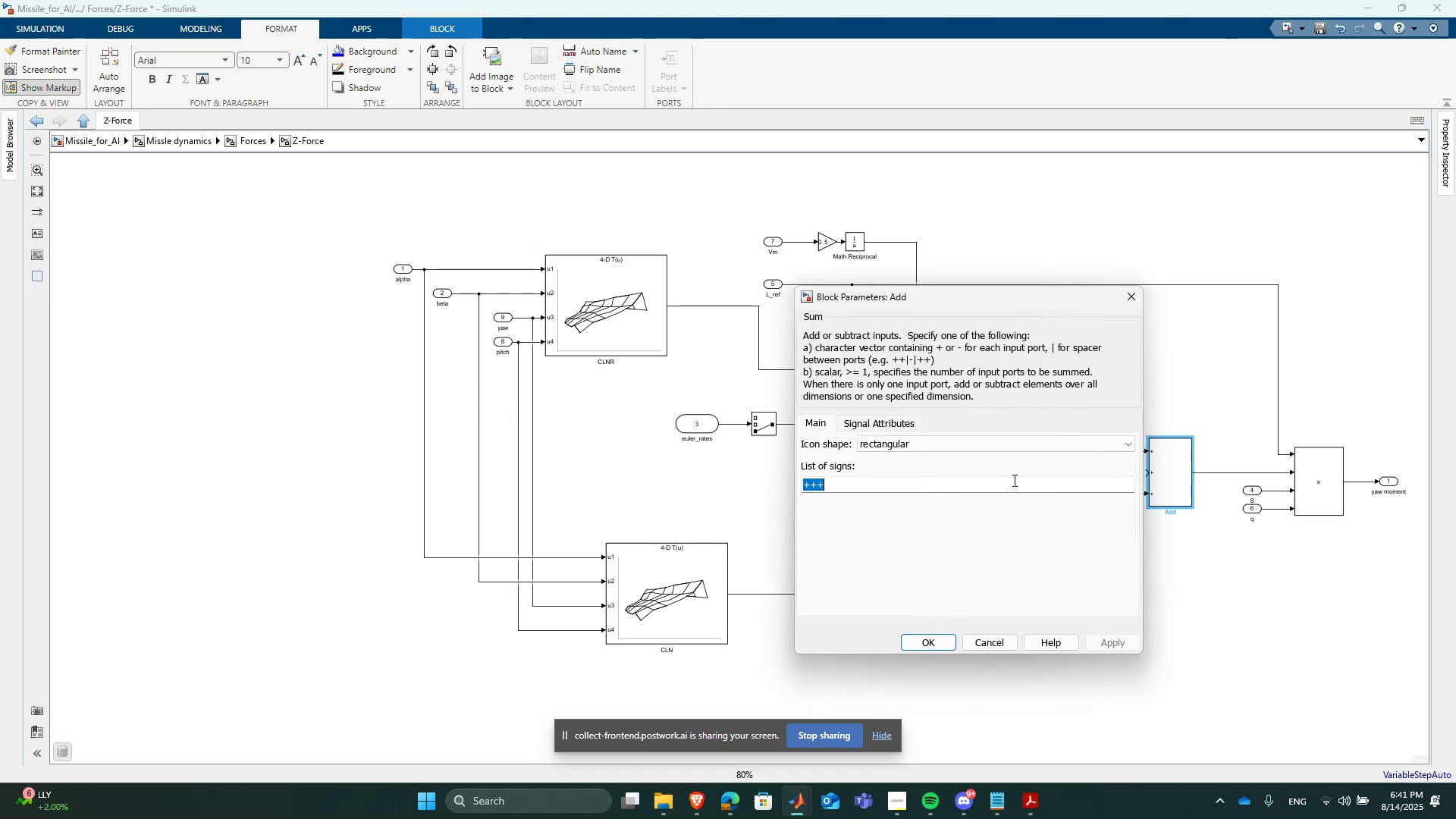 
key(NumpadAdd)
 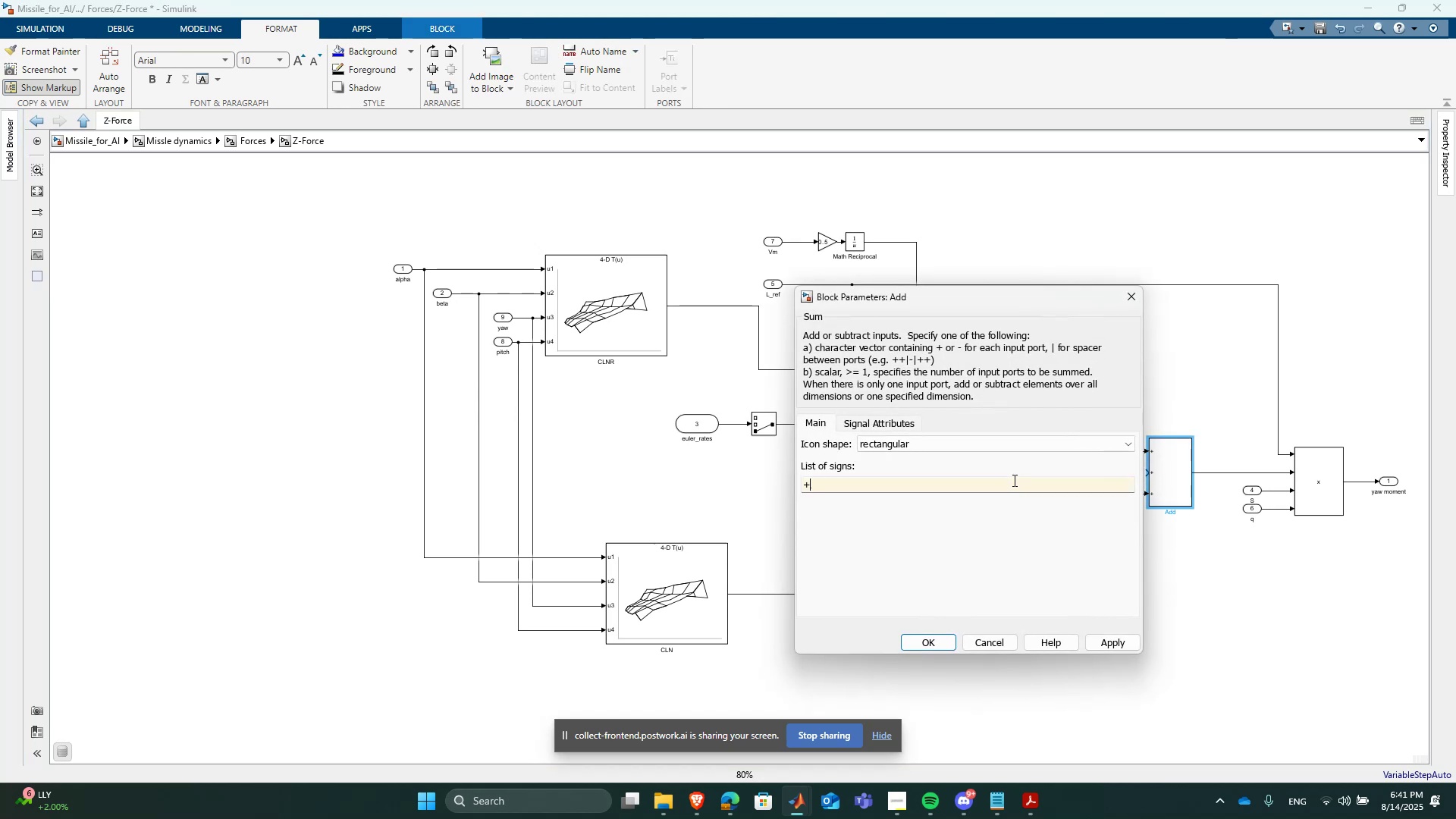 
key(NumpadAdd)
 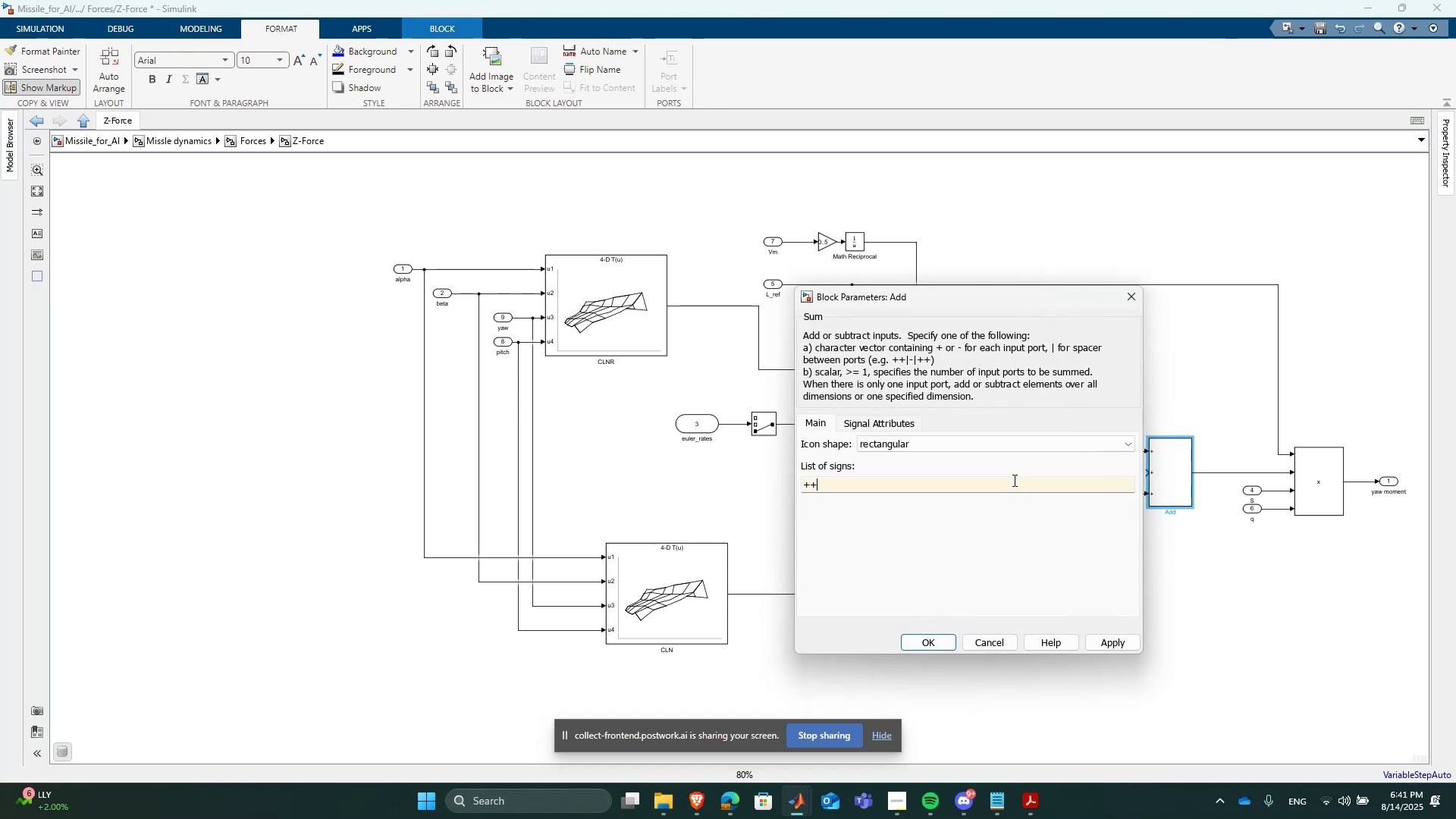 
key(NumpadEnter)
 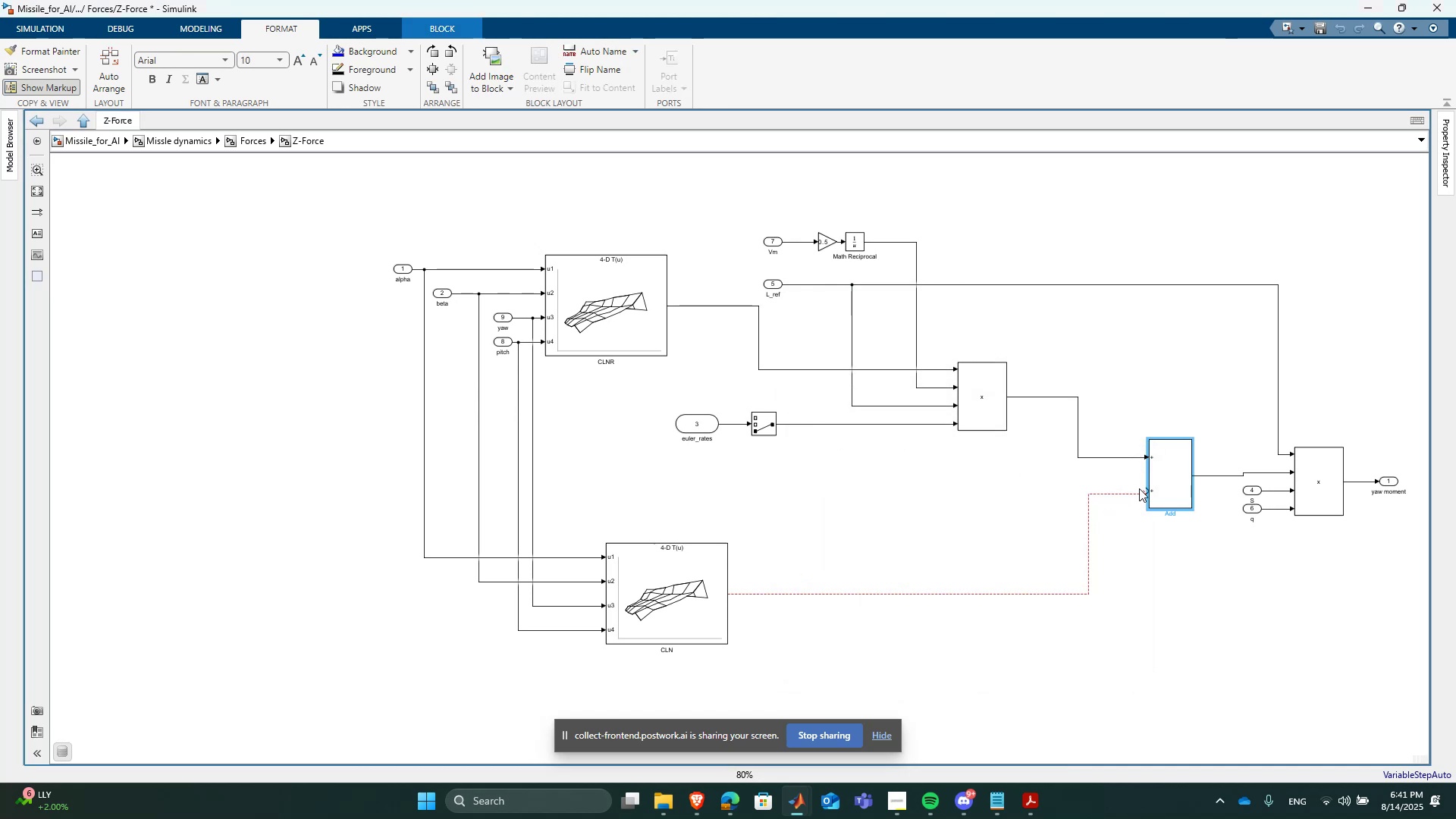 
left_click([1145, 496])
 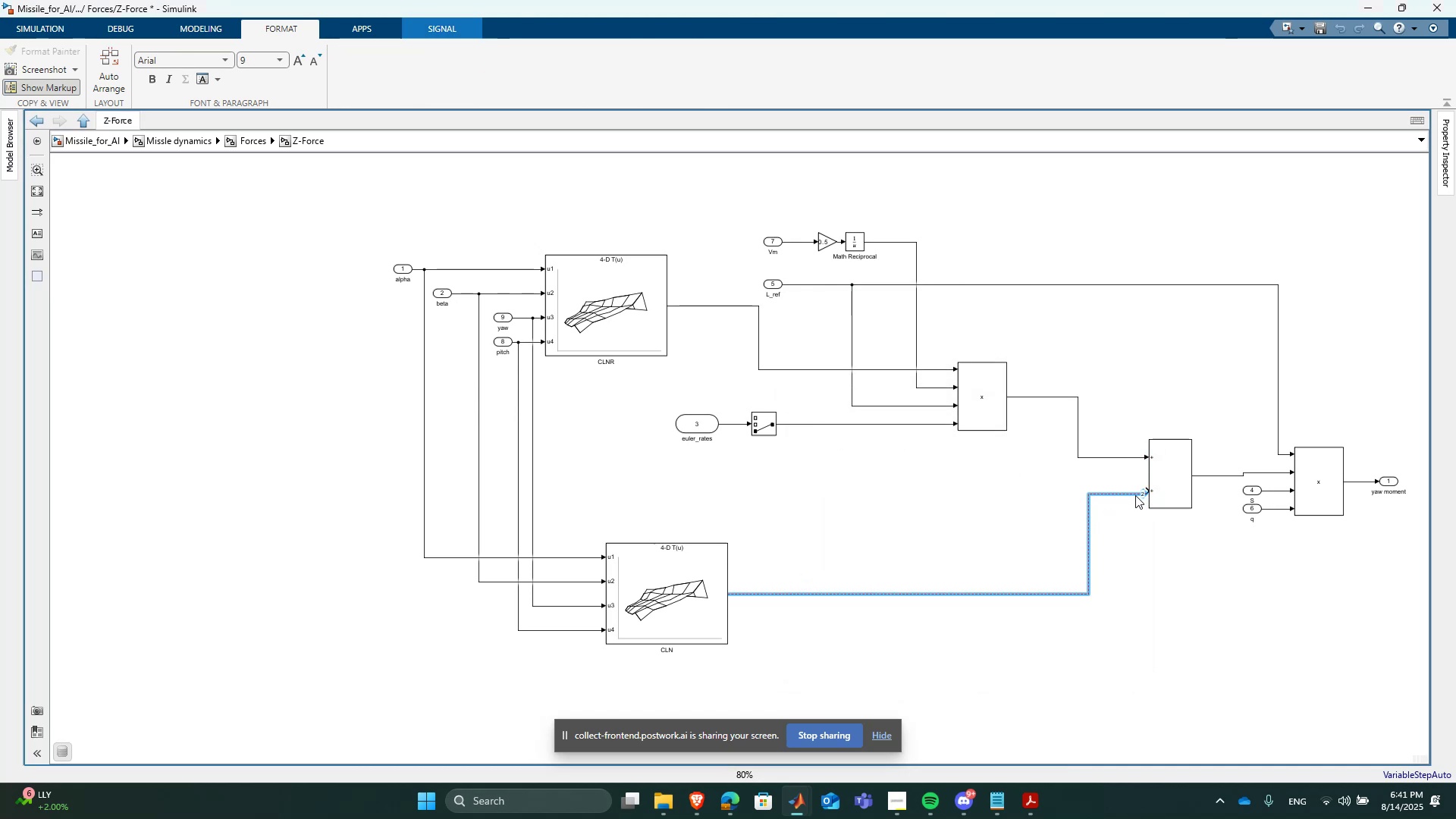 
key(Delete)
 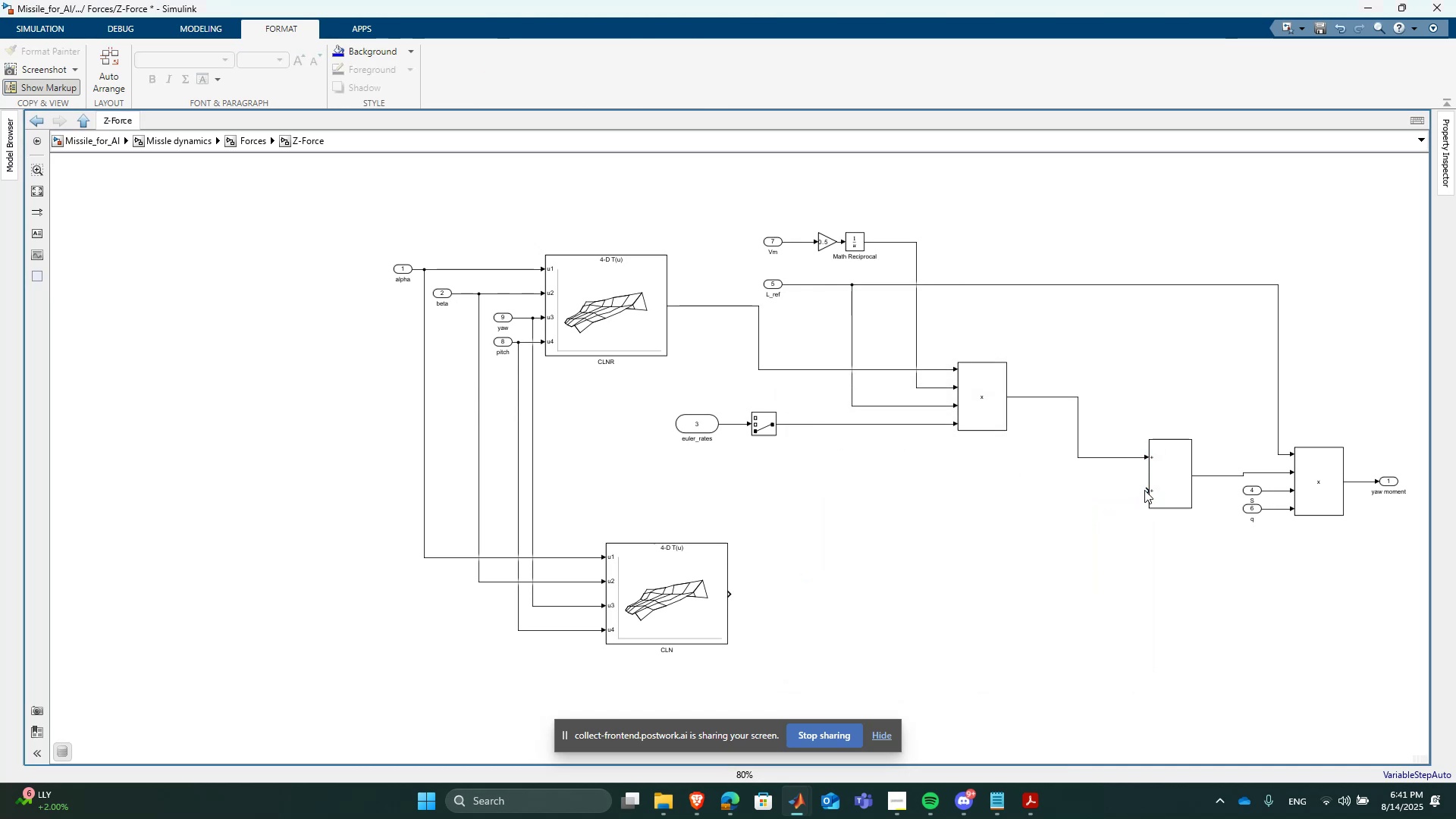 
left_click_drag(start_coordinate=[1147, 489], to_coordinate=[731, 592])
 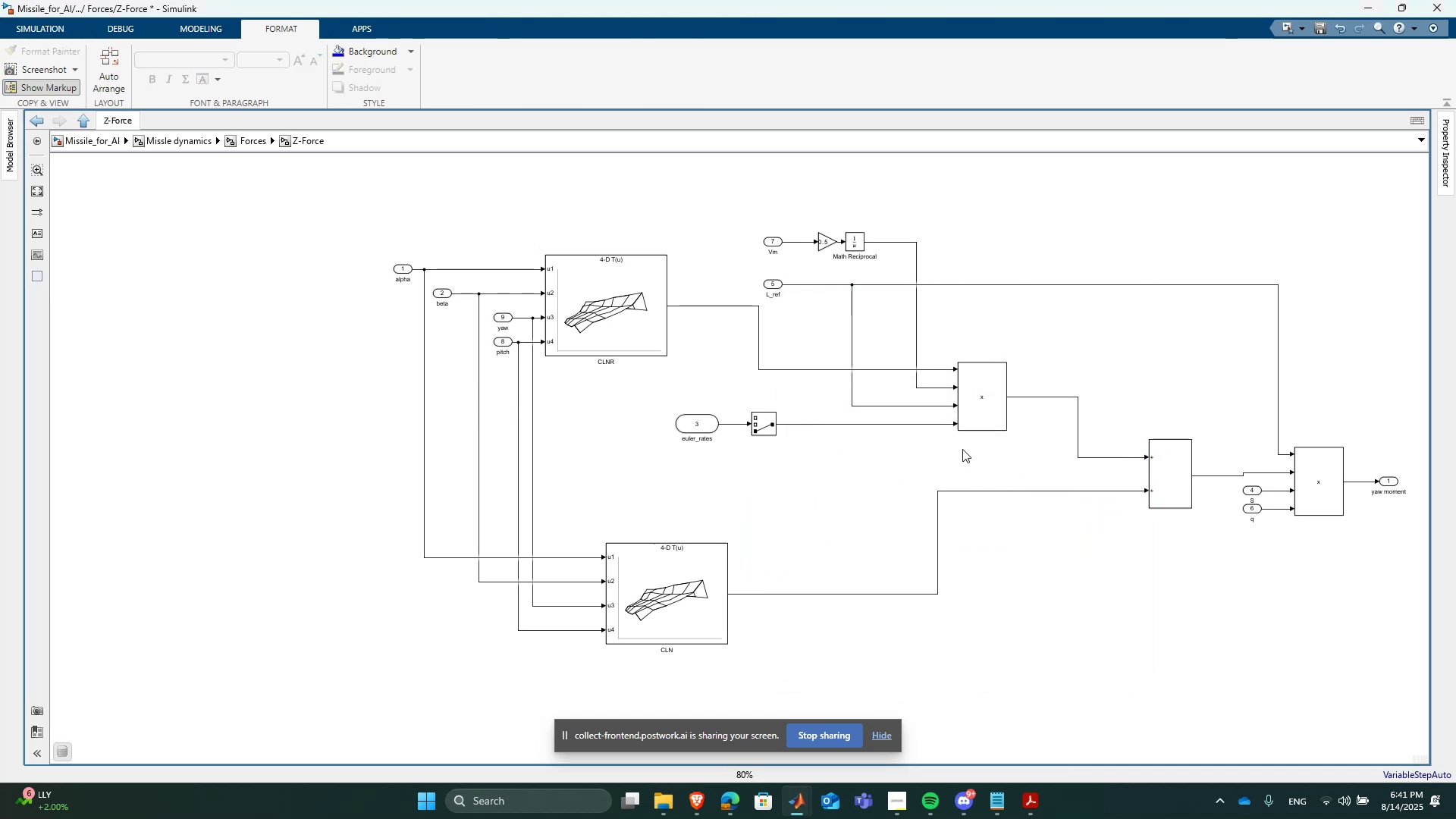 
scroll: coordinate [892, 444], scroll_direction: up, amount: 2.0
 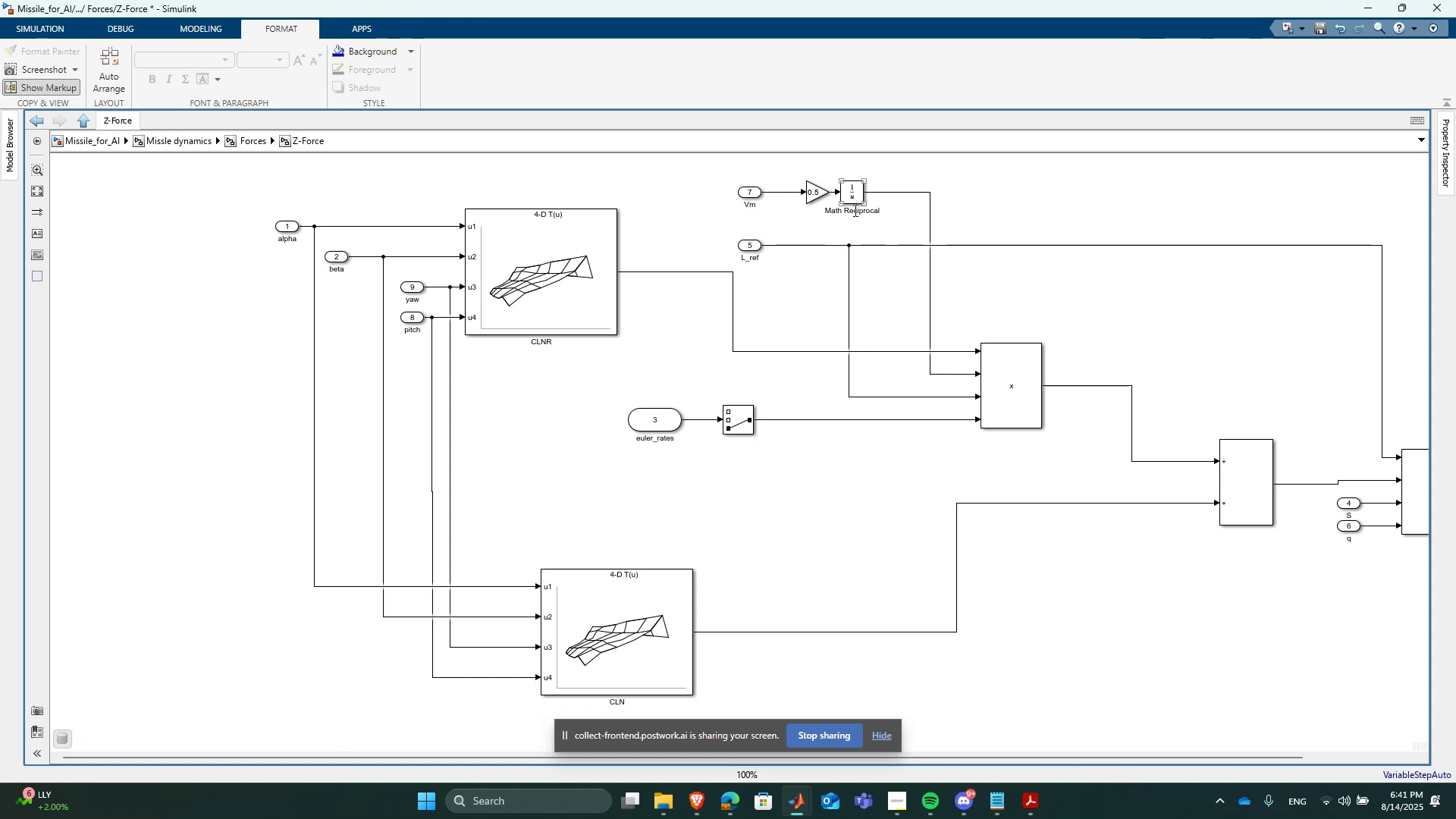 
wait(7.04)
 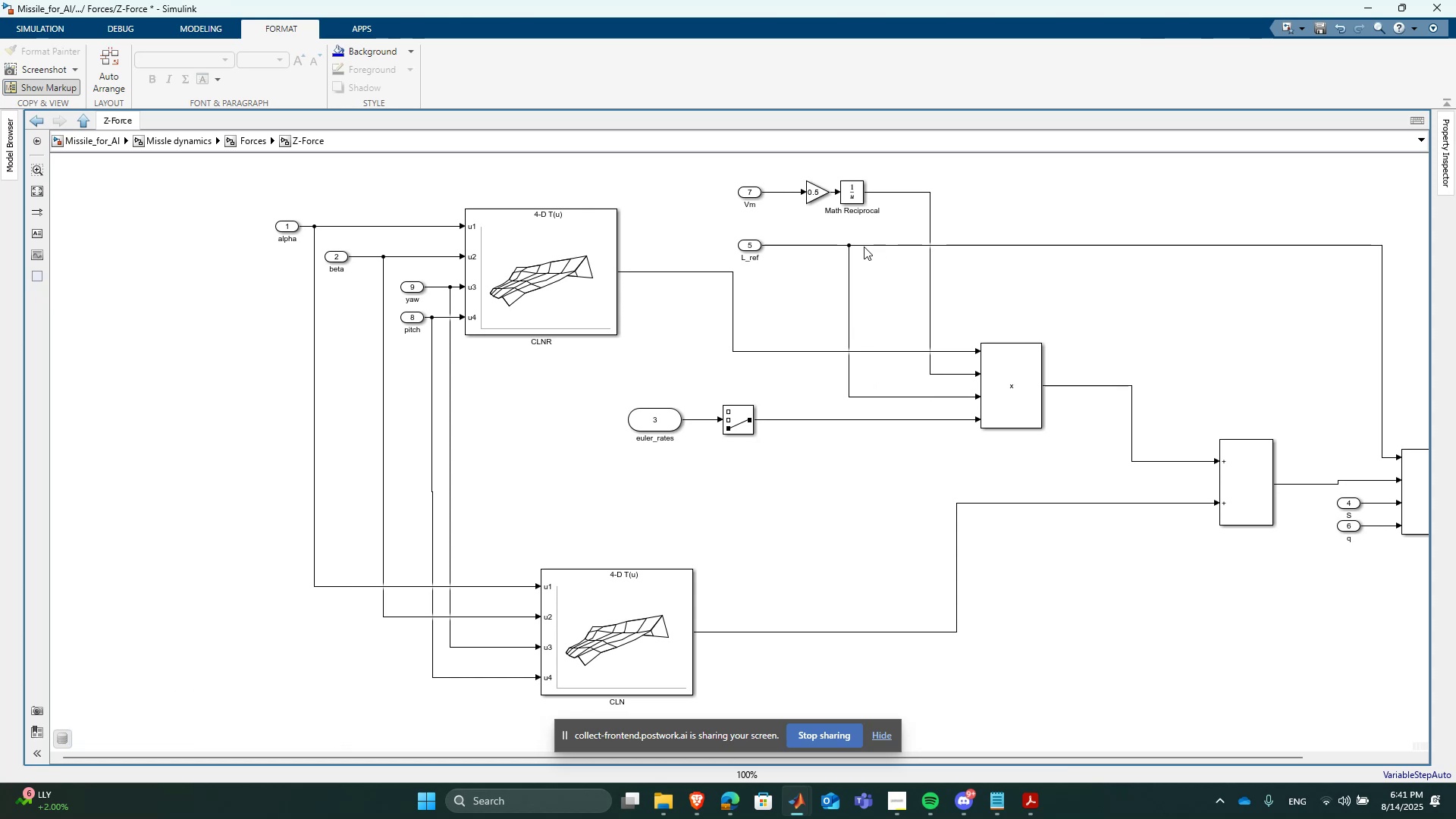 
left_click([850, 271])
 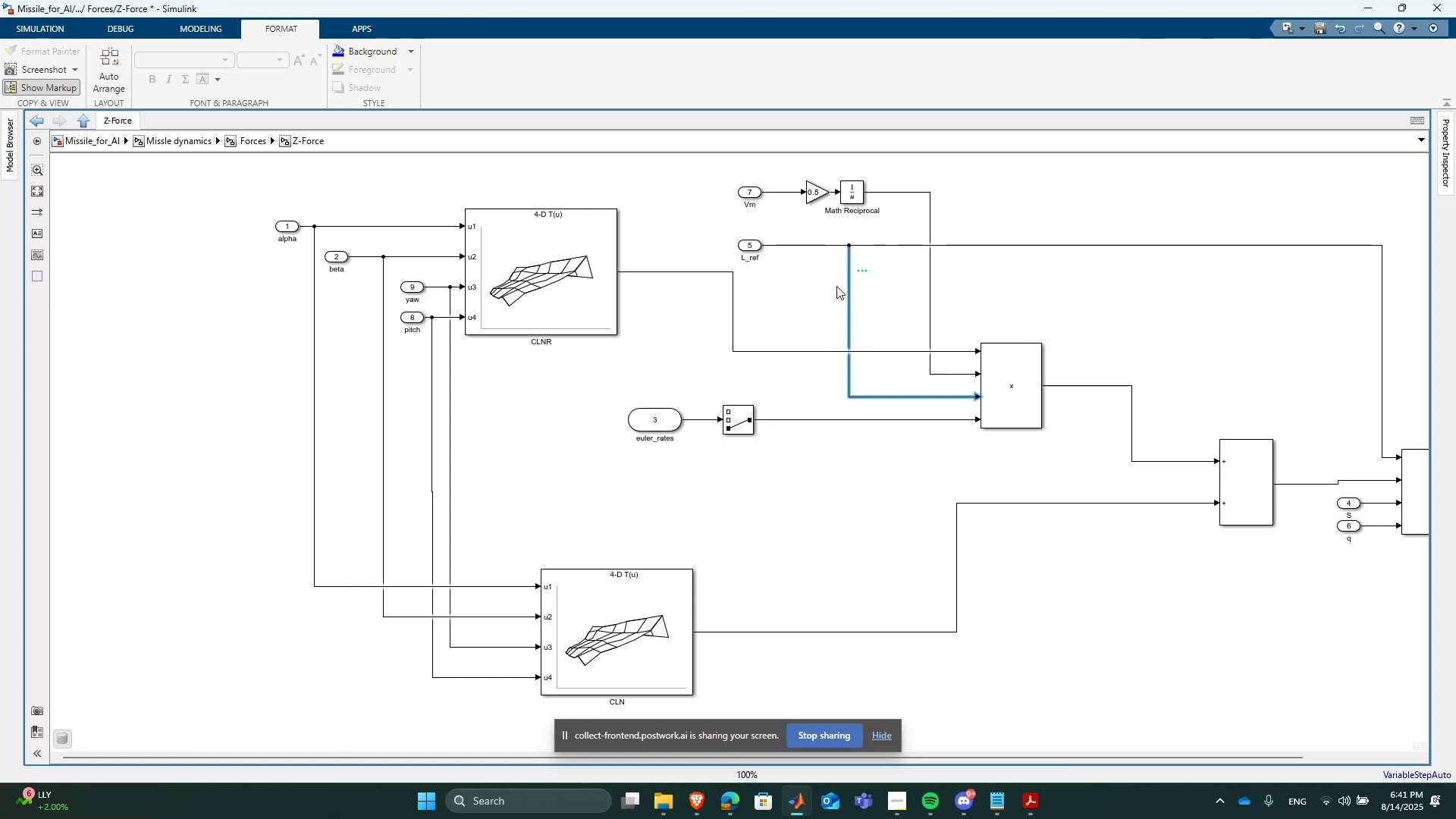 
scroll: coordinate [738, 336], scroll_direction: down, amount: 1.0
 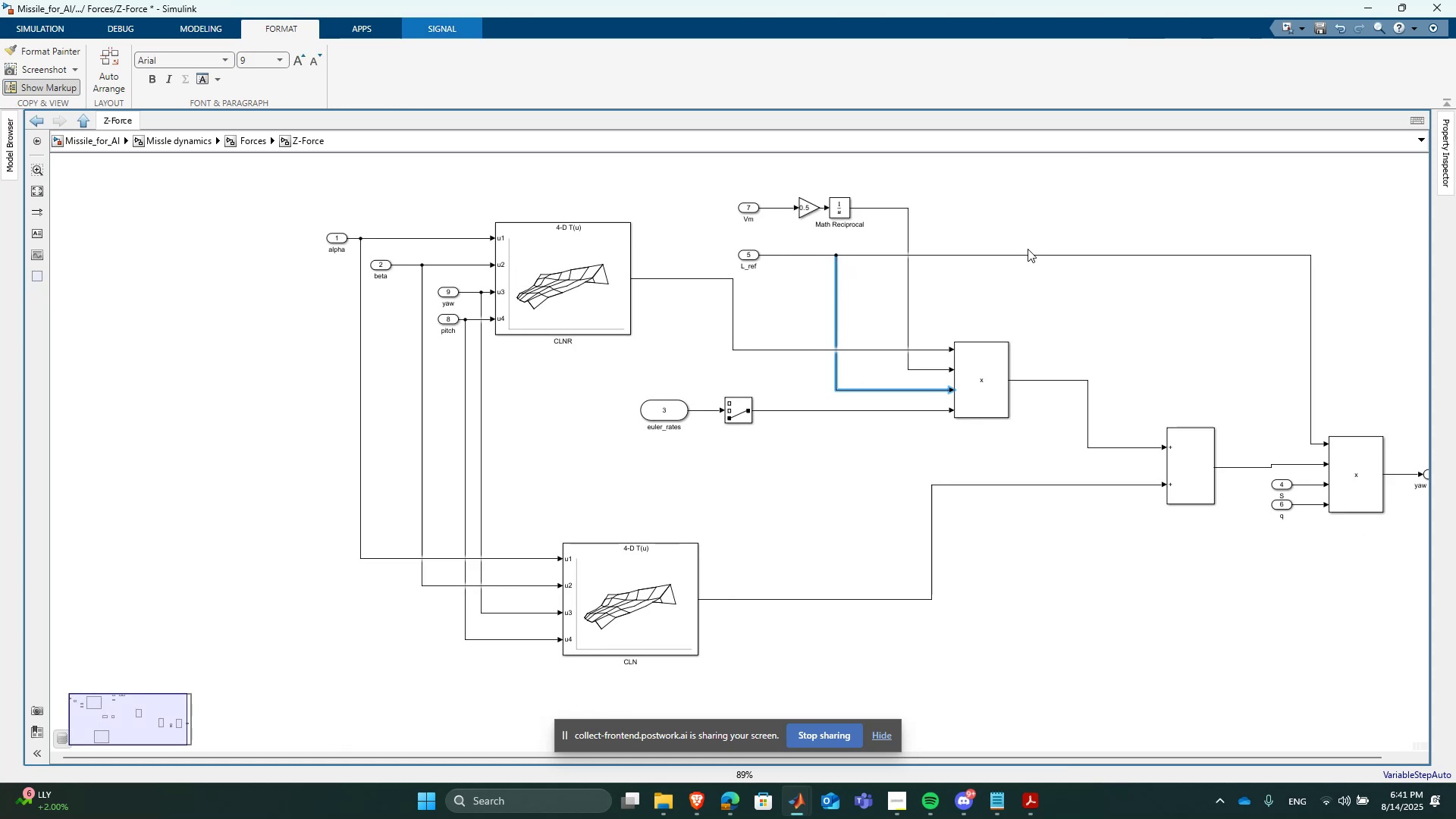 
left_click([1035, 258])
 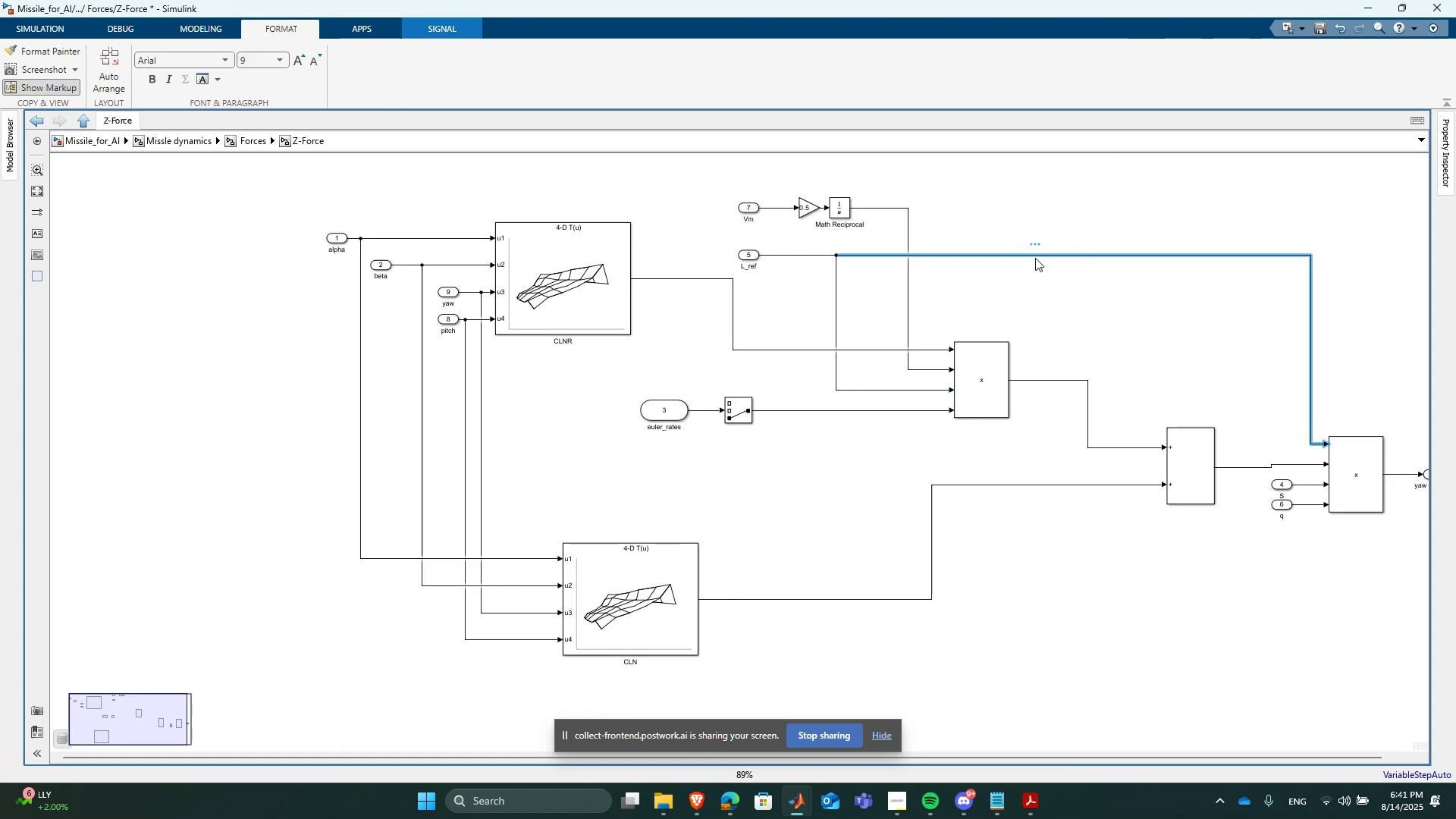 
key(Delete)
 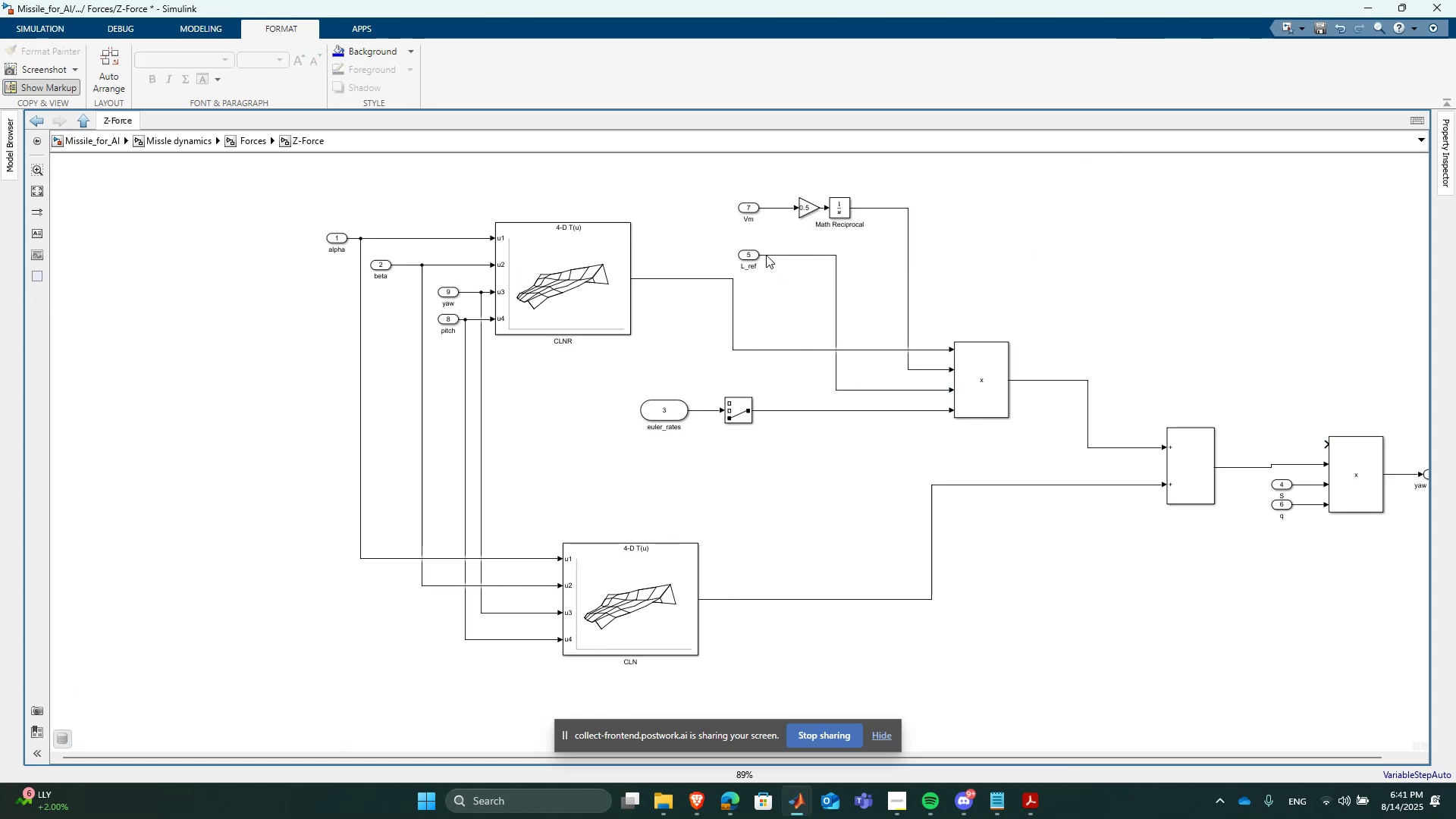 
left_click_drag(start_coordinate=[748, 255], to_coordinate=[791, 391])
 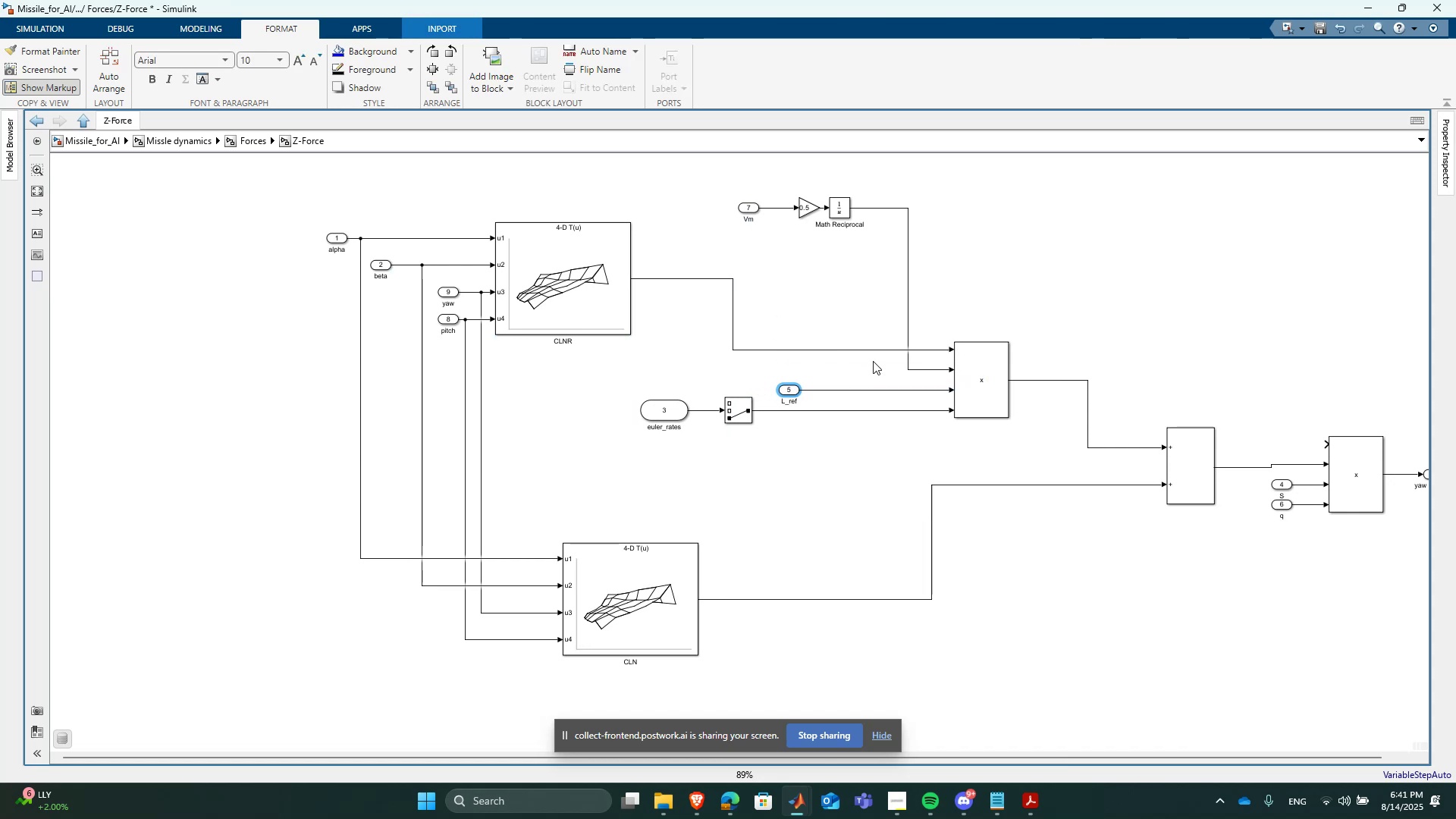 
left_click_drag(start_coordinate=[874, 351], to_coordinate=[886, 282])
 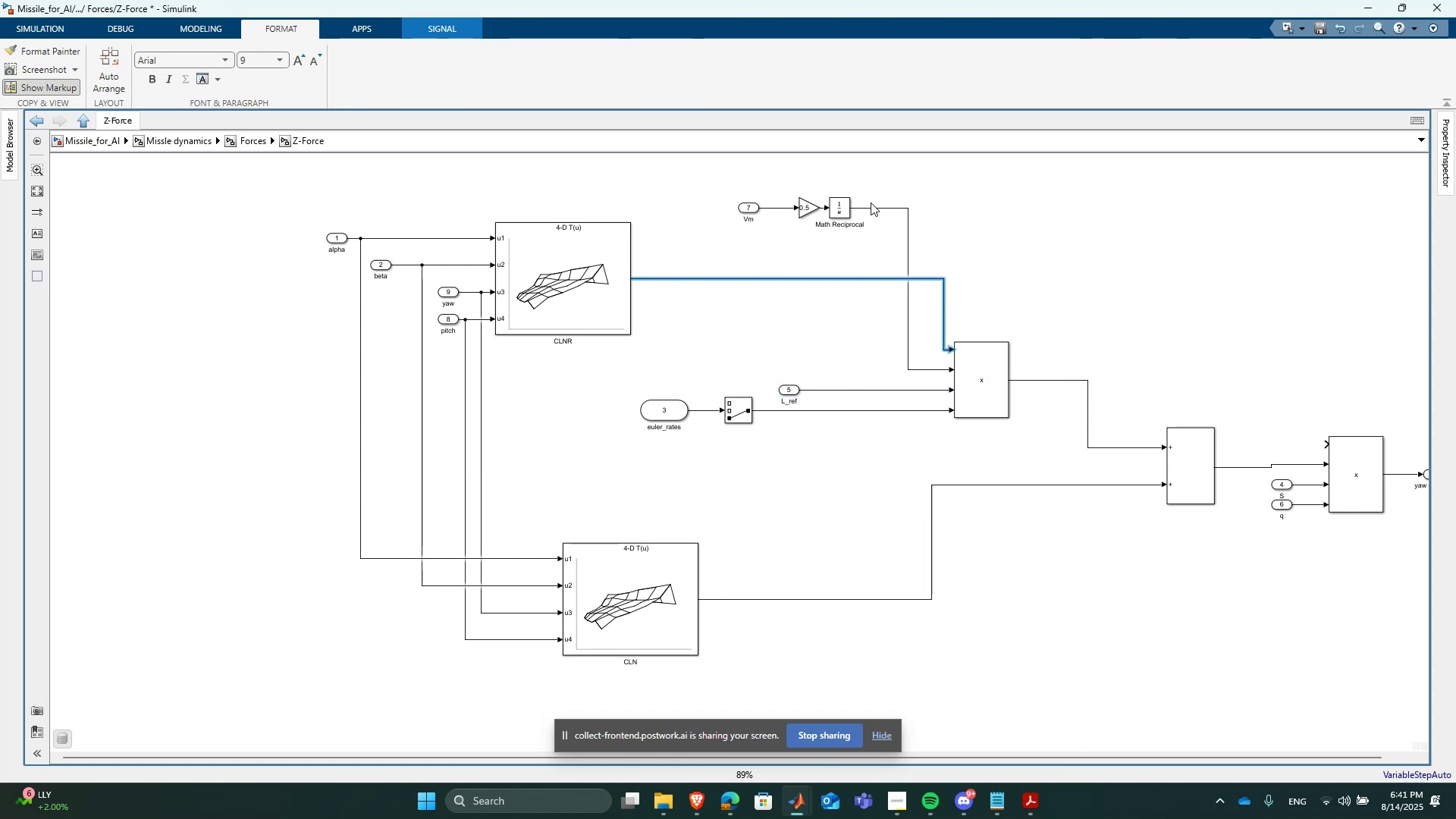 
left_click_drag(start_coordinate=[908, 180], to_coordinate=[723, 227])
 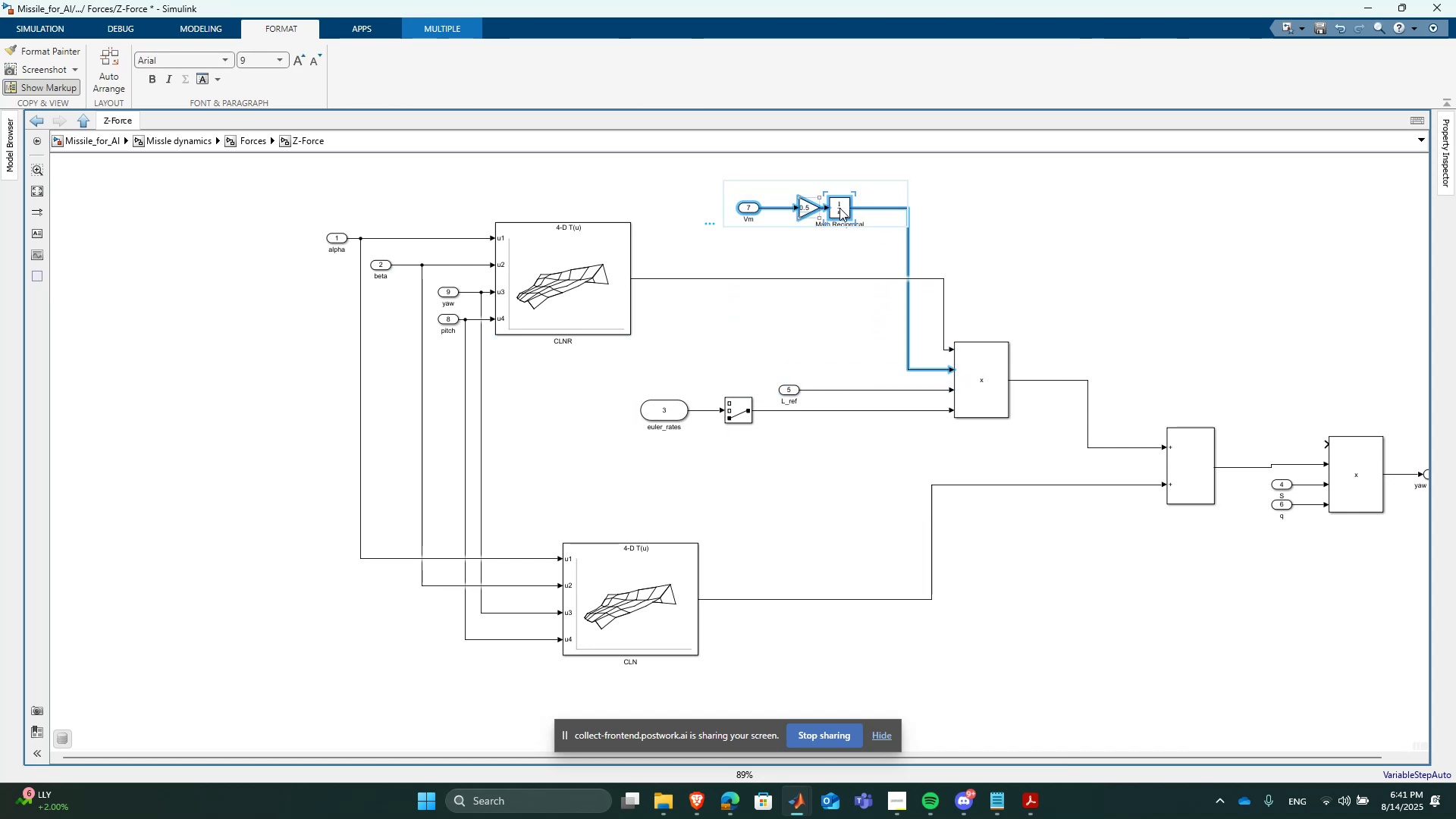 
left_click_drag(start_coordinate=[841, 208], to_coordinate=[874, 369])
 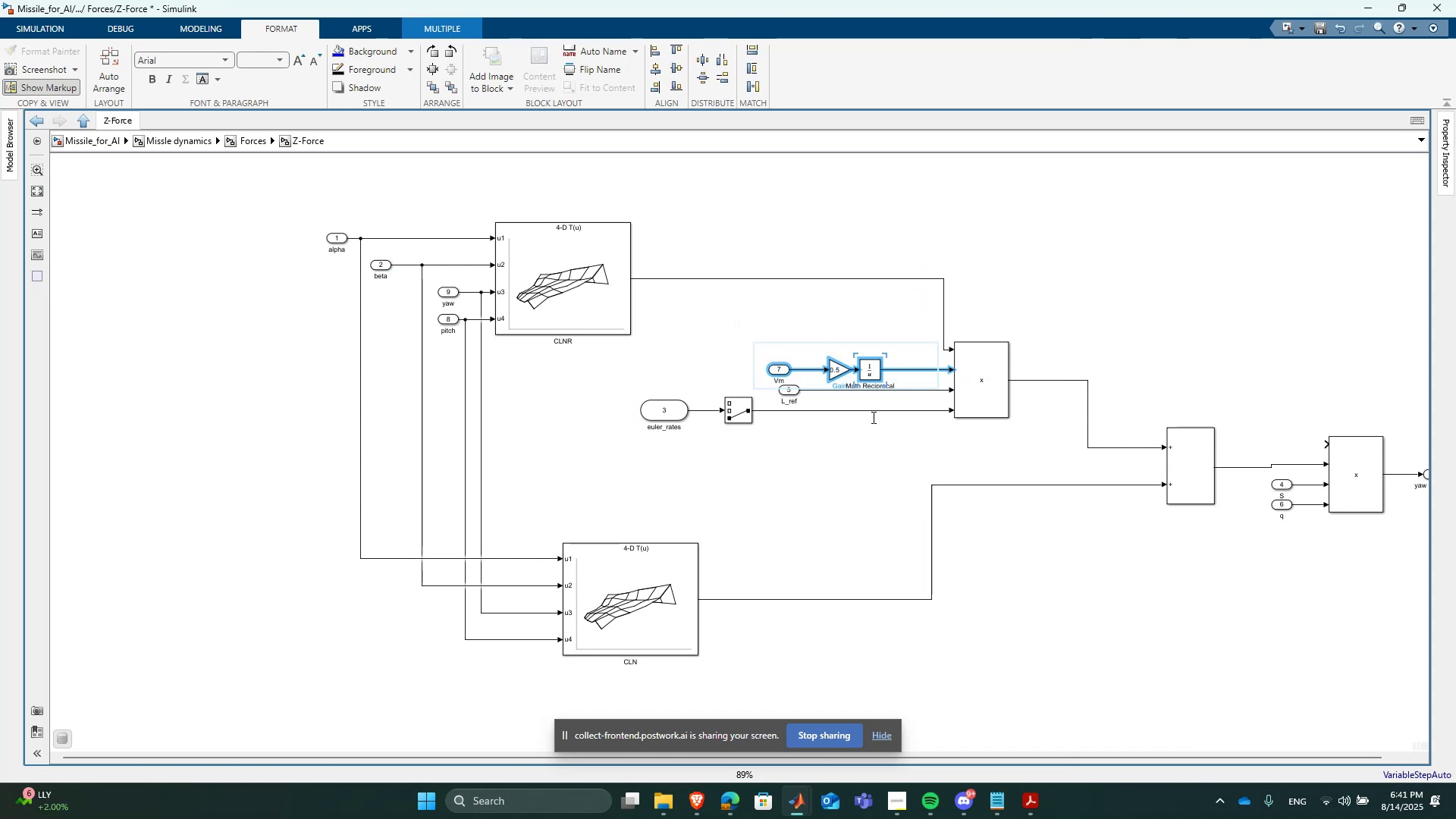 
left_click([871, 437])
 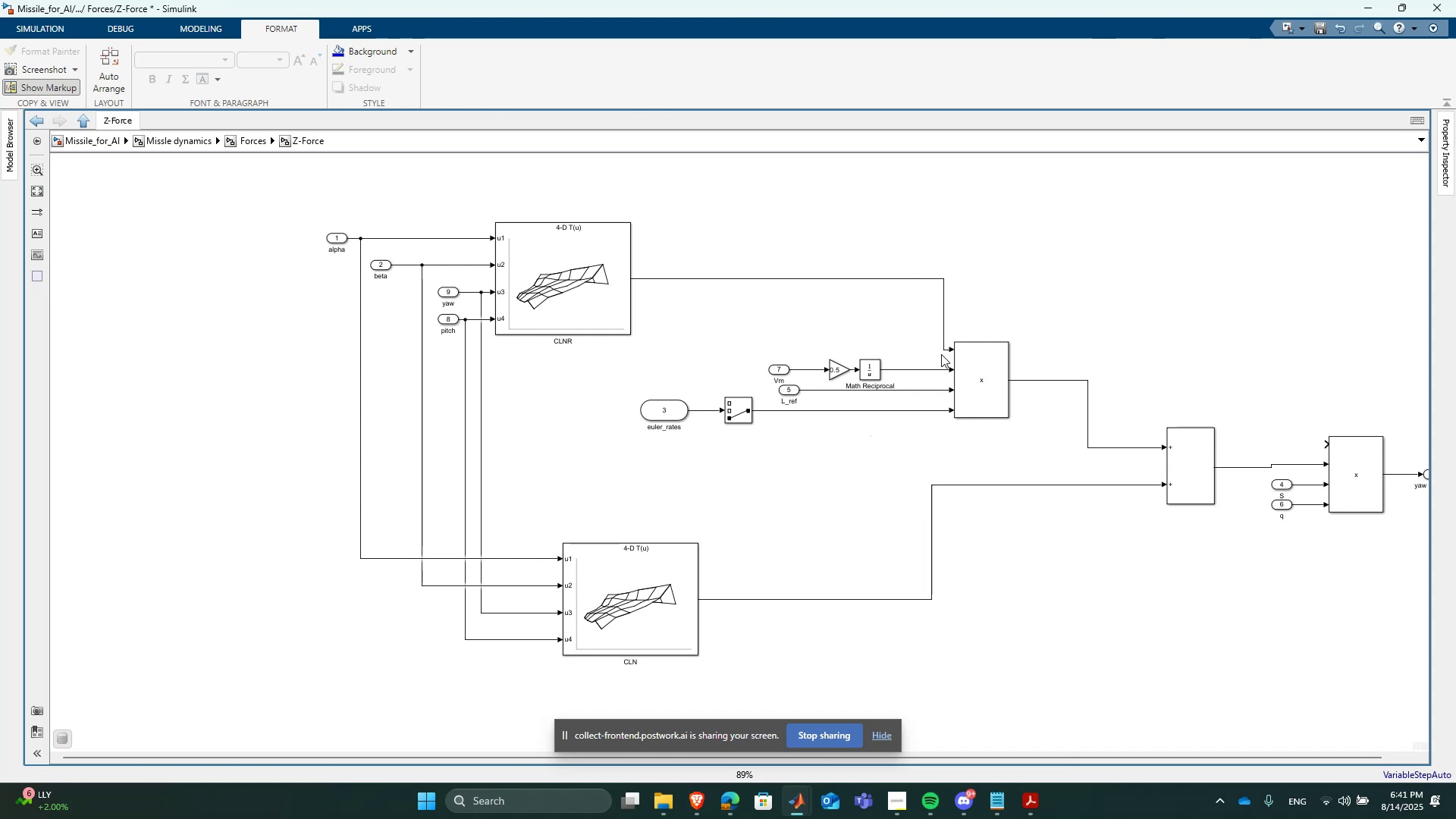 
left_click_drag(start_coordinate=[1008, 341], to_coordinate=[1008, 310])
 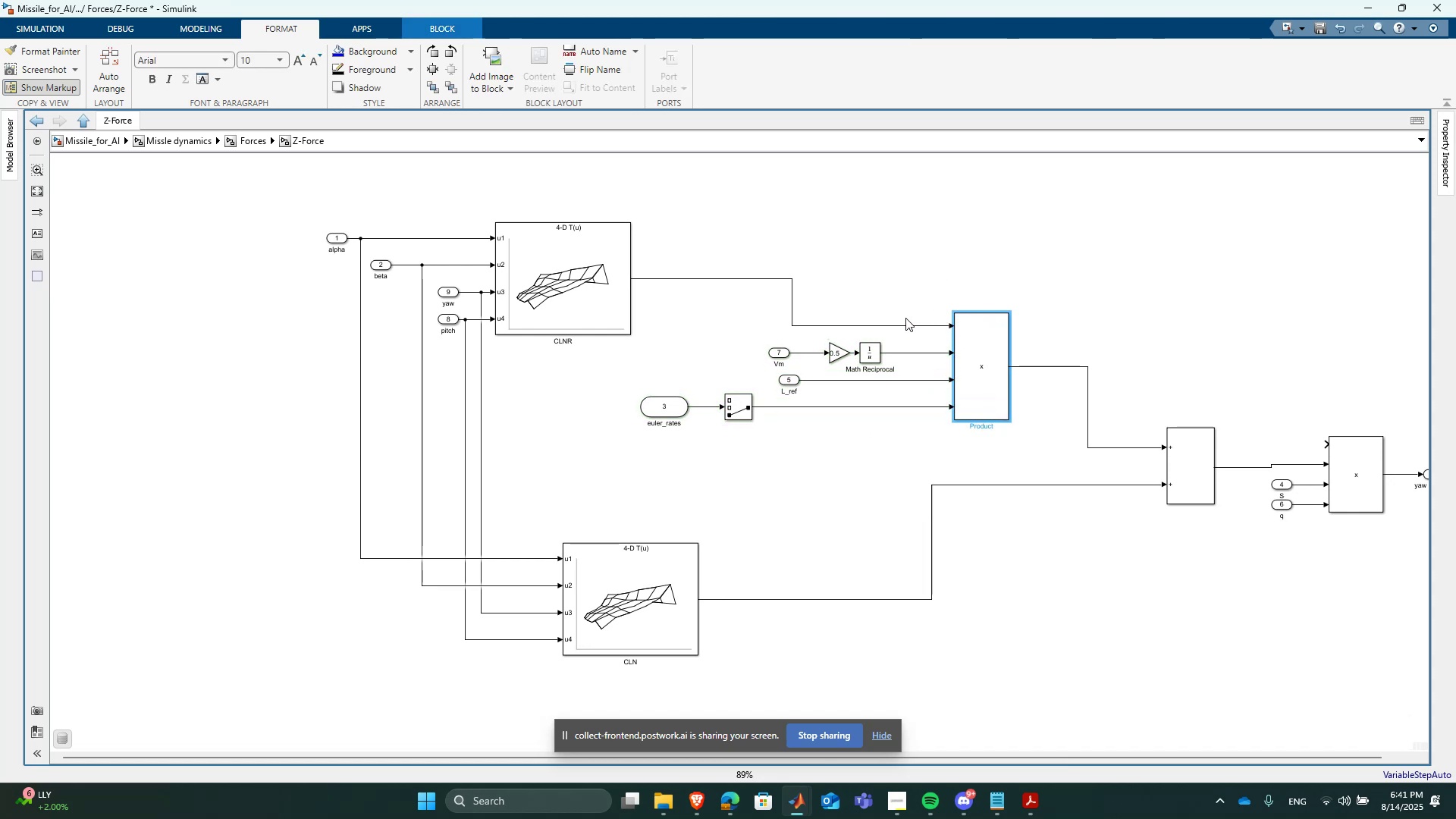 
left_click_drag(start_coordinate=[899, 322], to_coordinate=[887, 284])
 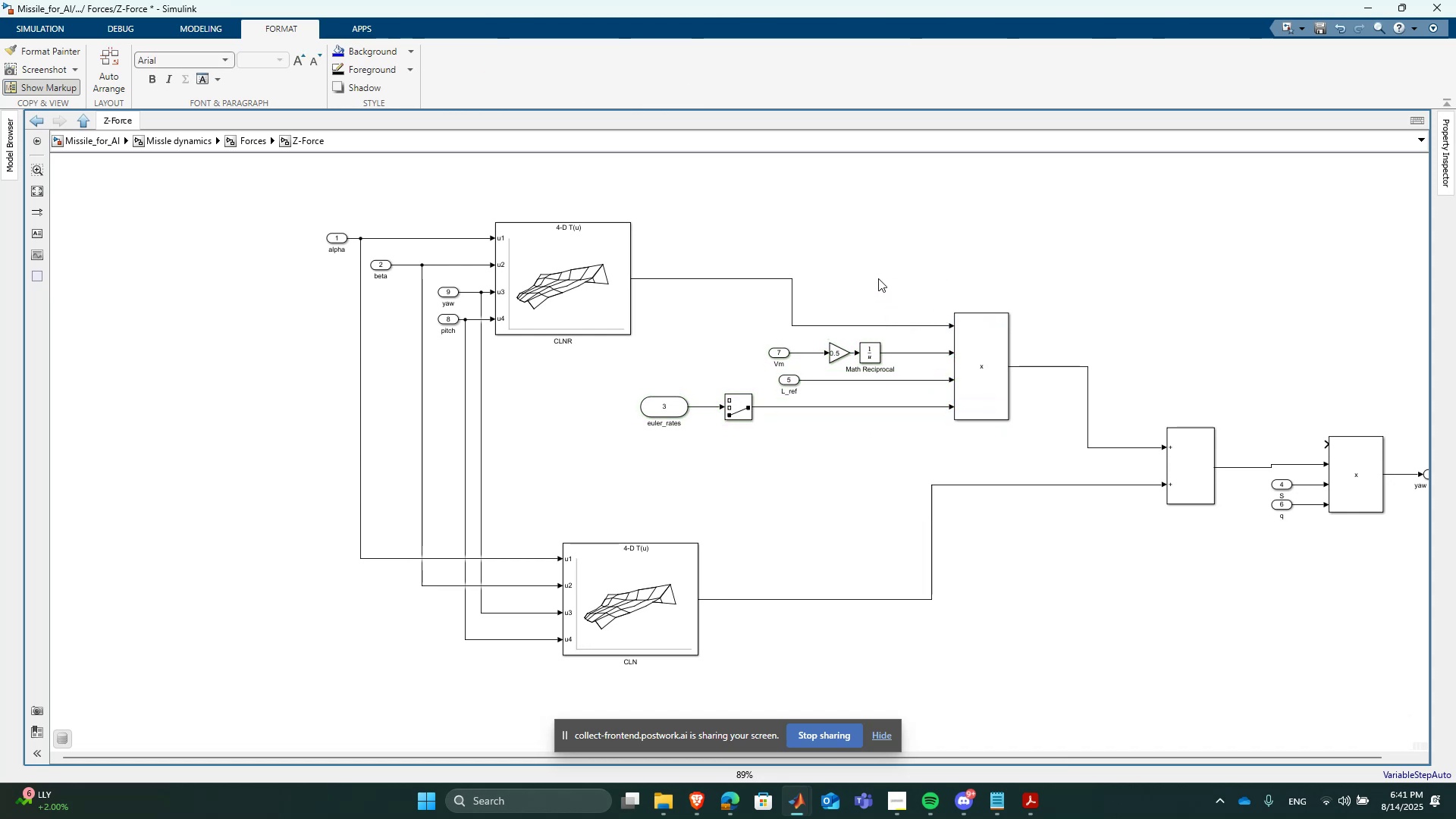 
left_click([859, 265])
 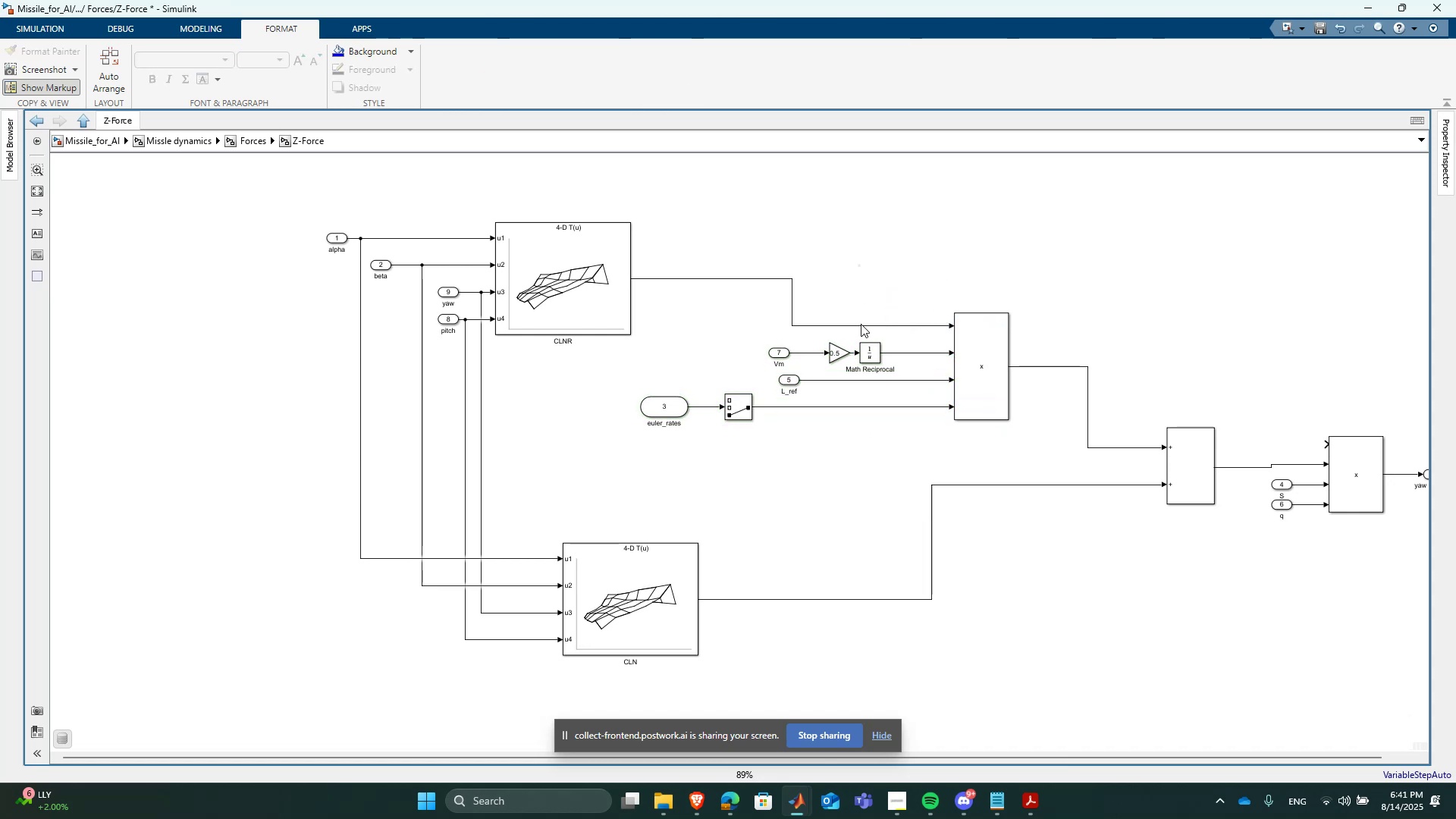 
left_click_drag(start_coordinate=[864, 326], to_coordinate=[852, 279])
 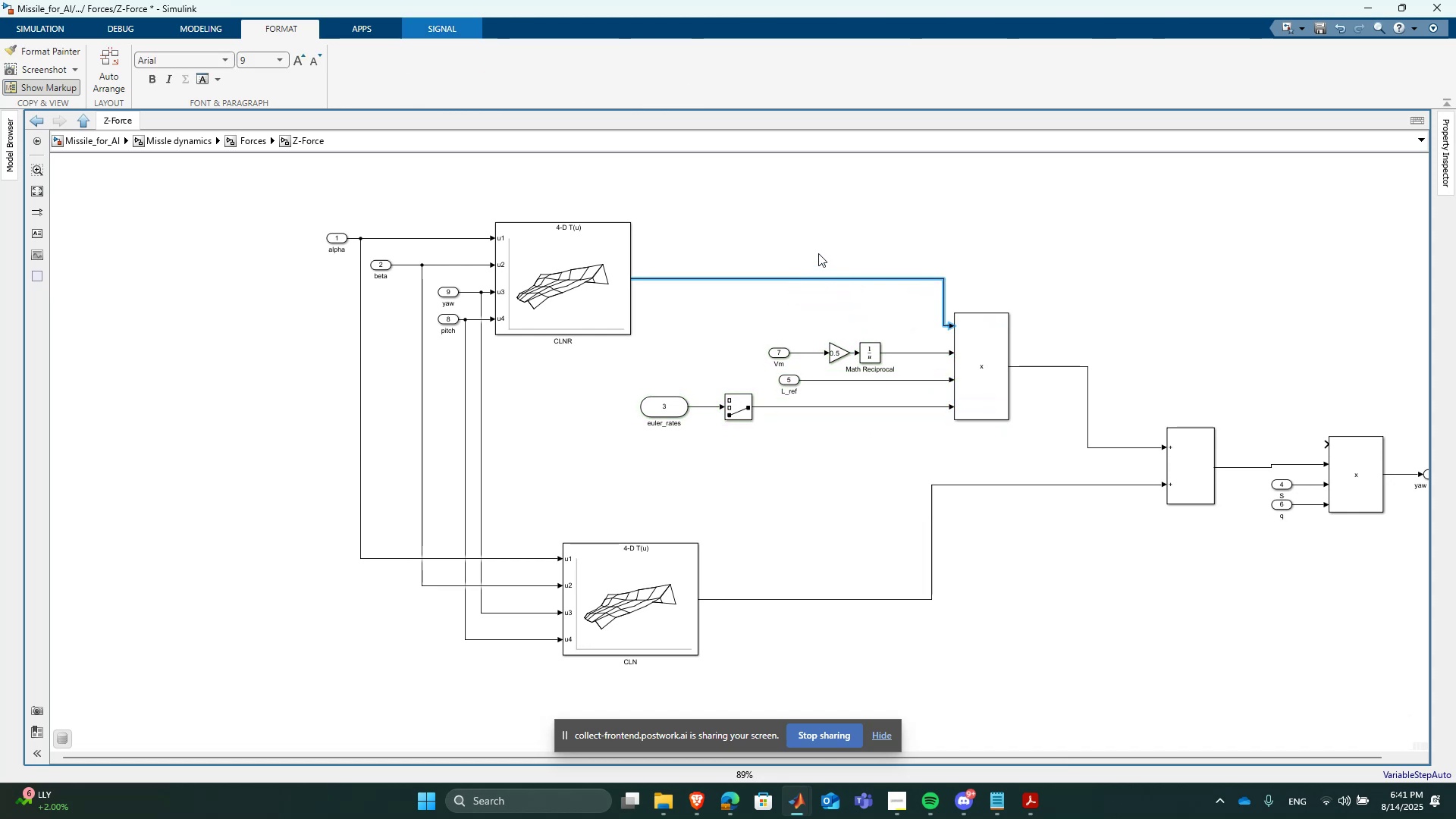 
left_click([800, 237])
 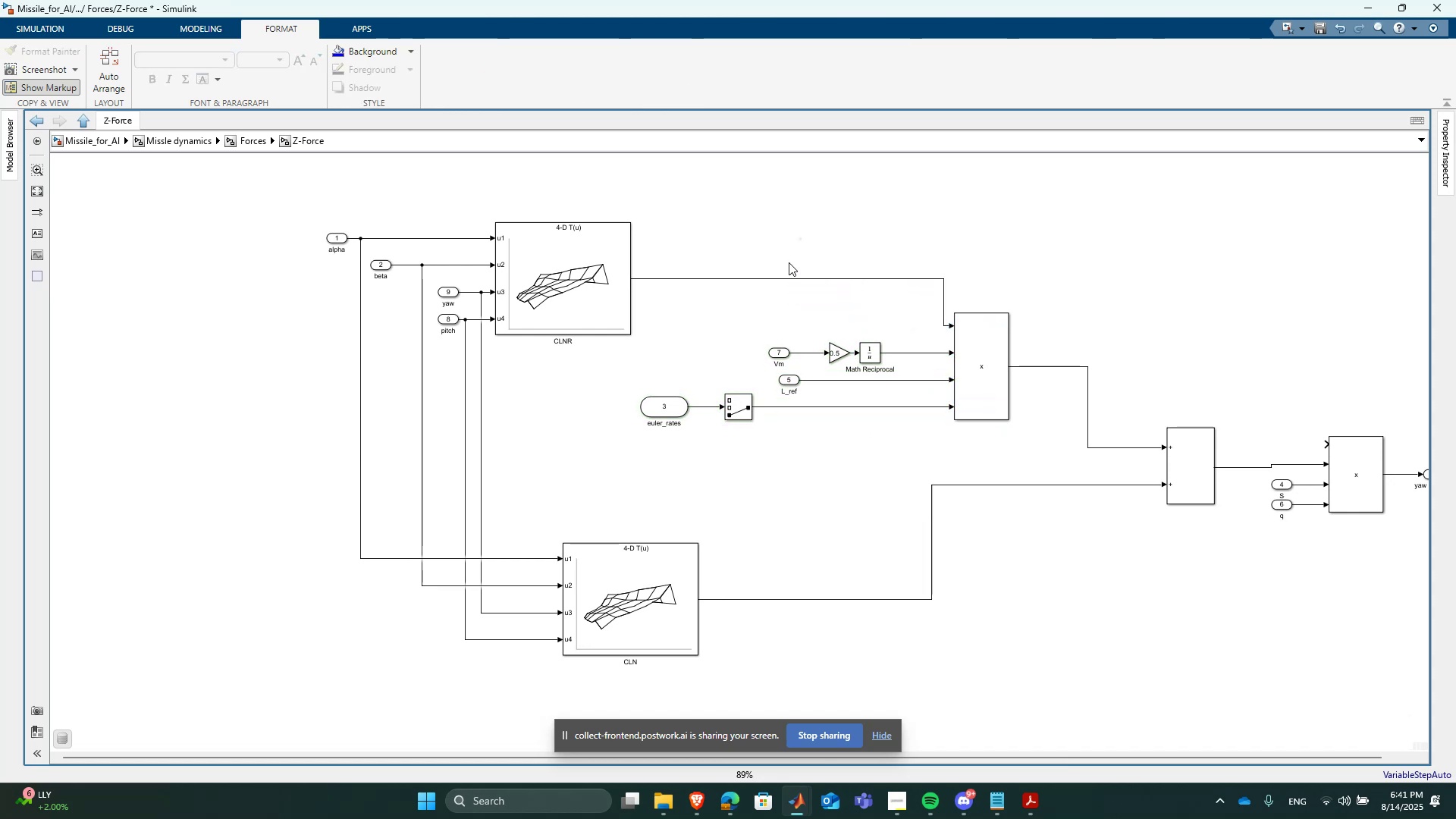 
scroll: coordinate [742, 316], scroll_direction: up, amount: 1.0
 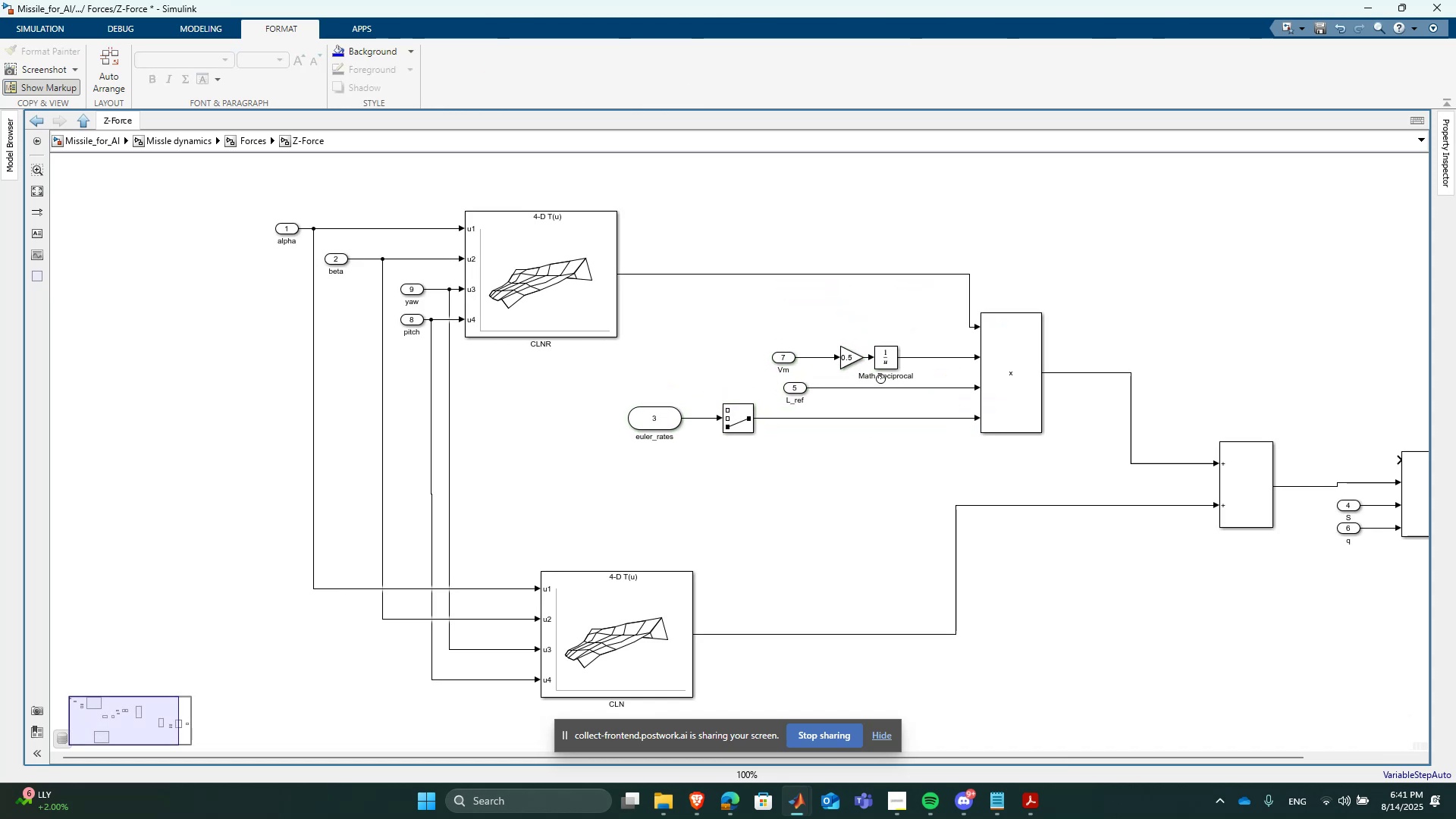 
scroll: coordinate [949, 407], scroll_direction: down, amount: 1.0
 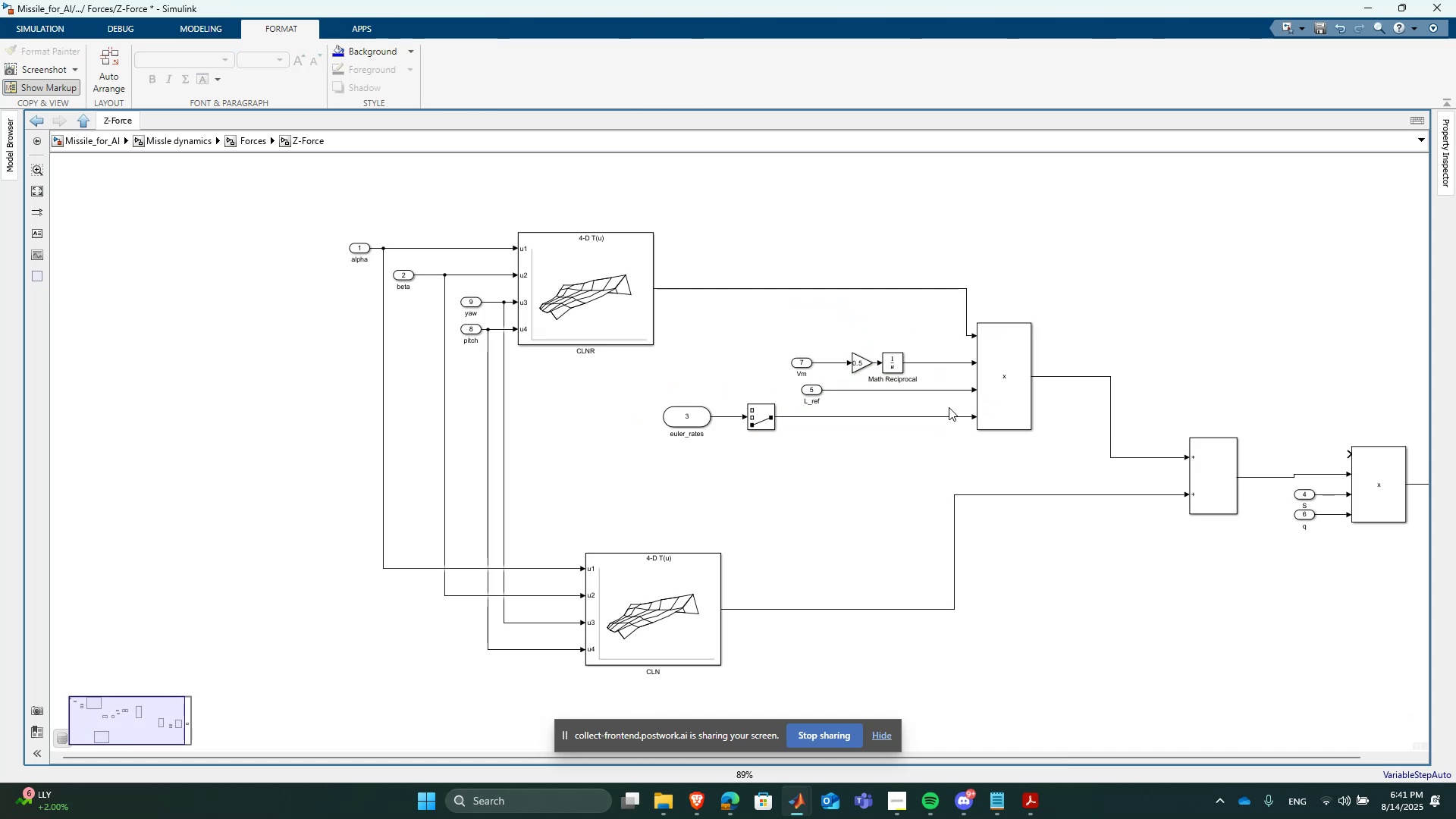 
scroll: coordinate [679, 353], scroll_direction: none, amount: 0.0
 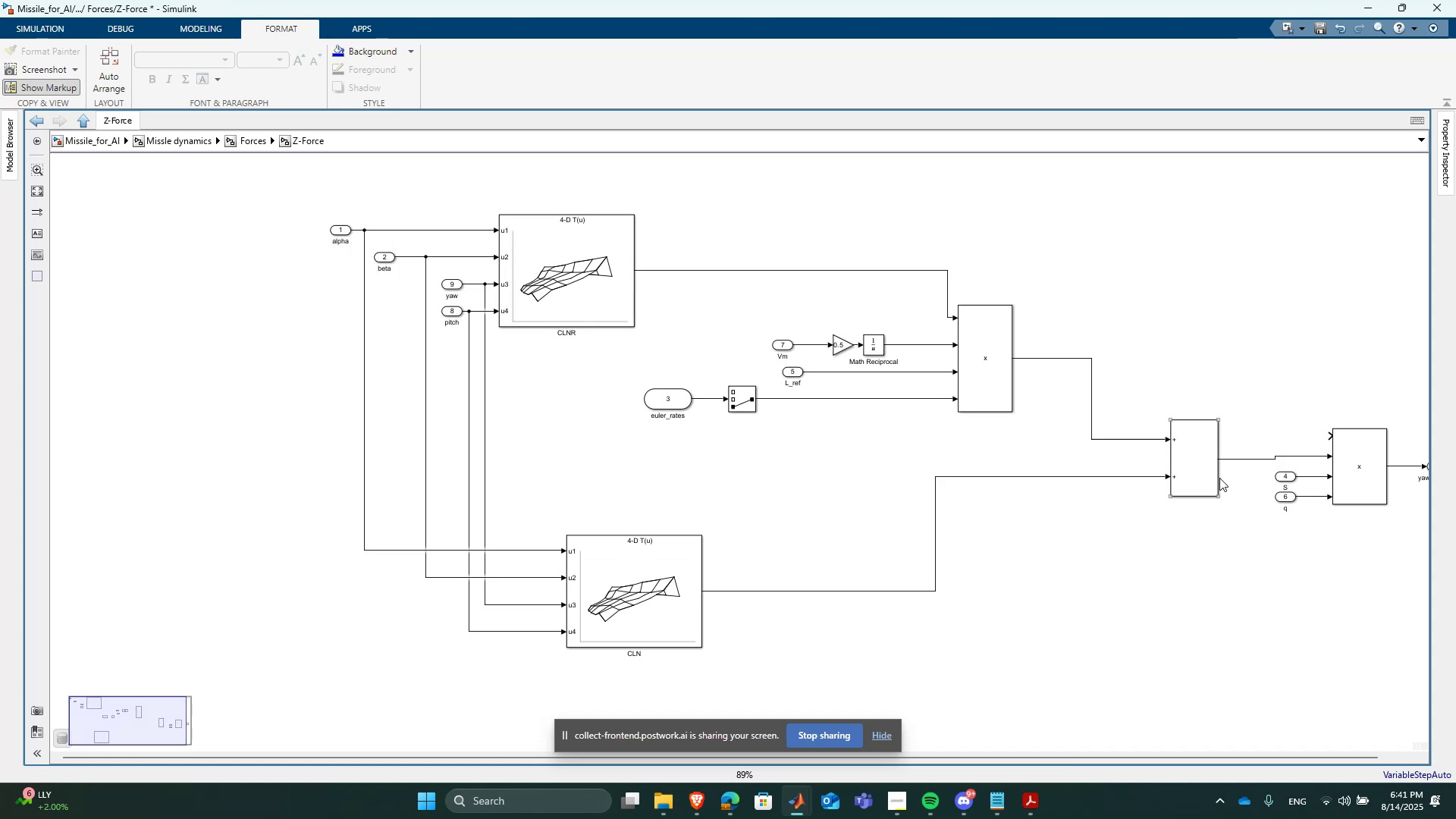 
left_click_drag(start_coordinate=[1190, 460], to_coordinate=[1178, 454])
 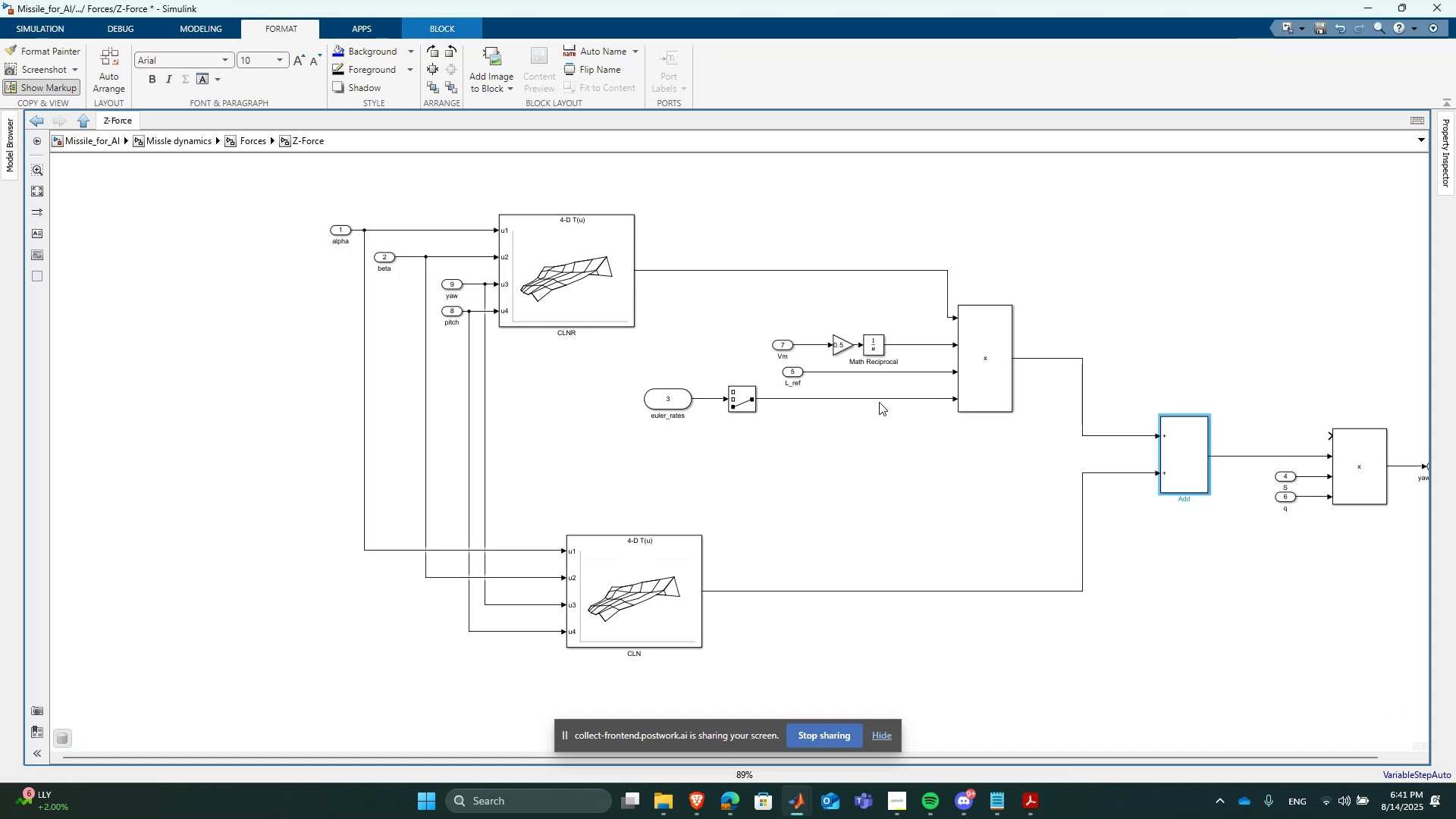 
scroll: coordinate [1112, 448], scroll_direction: up, amount: 3.0
 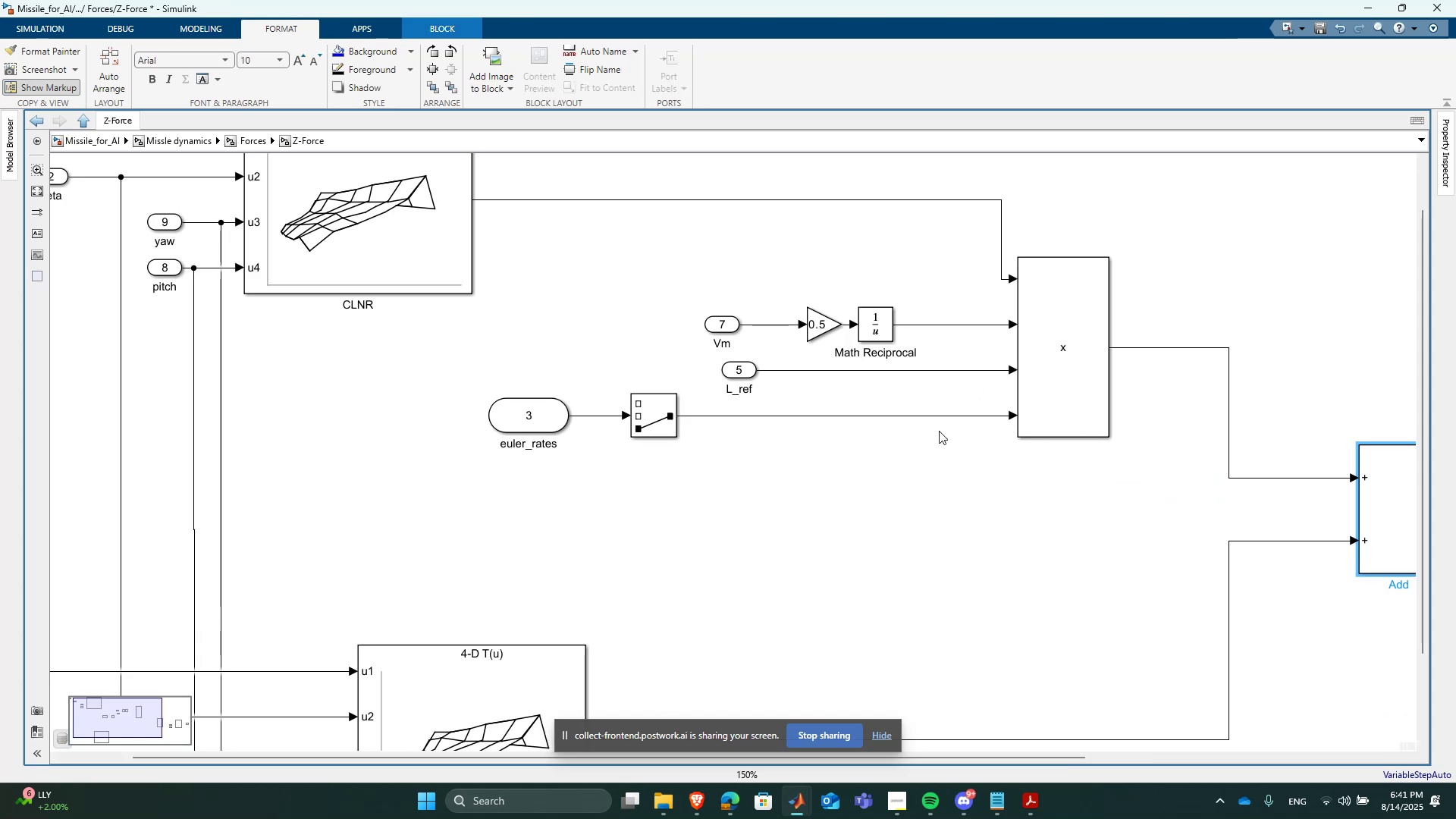 
scroll: coordinate [733, 614], scroll_direction: down, amount: 3.0
 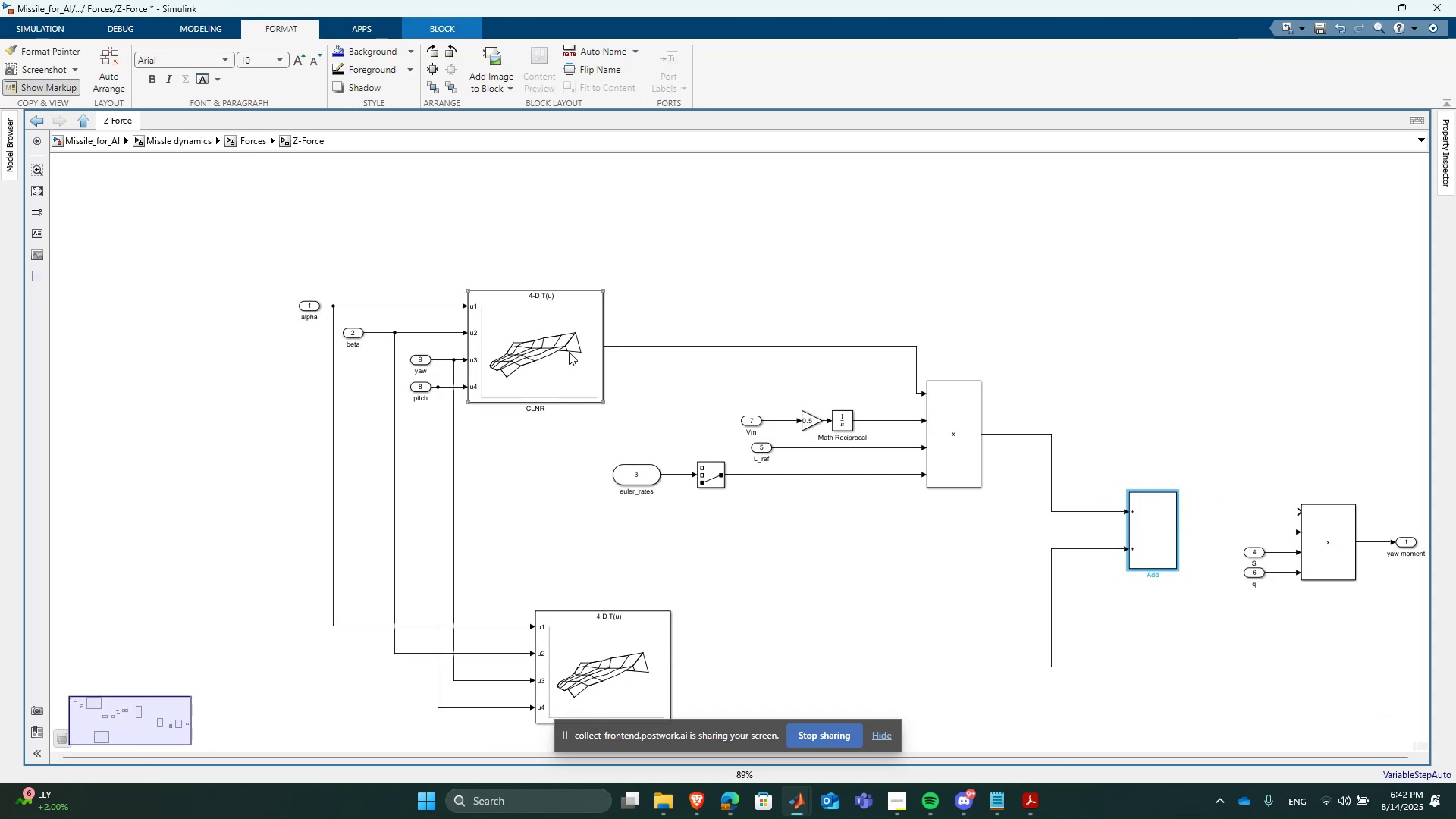 
double_click([561, 344])
 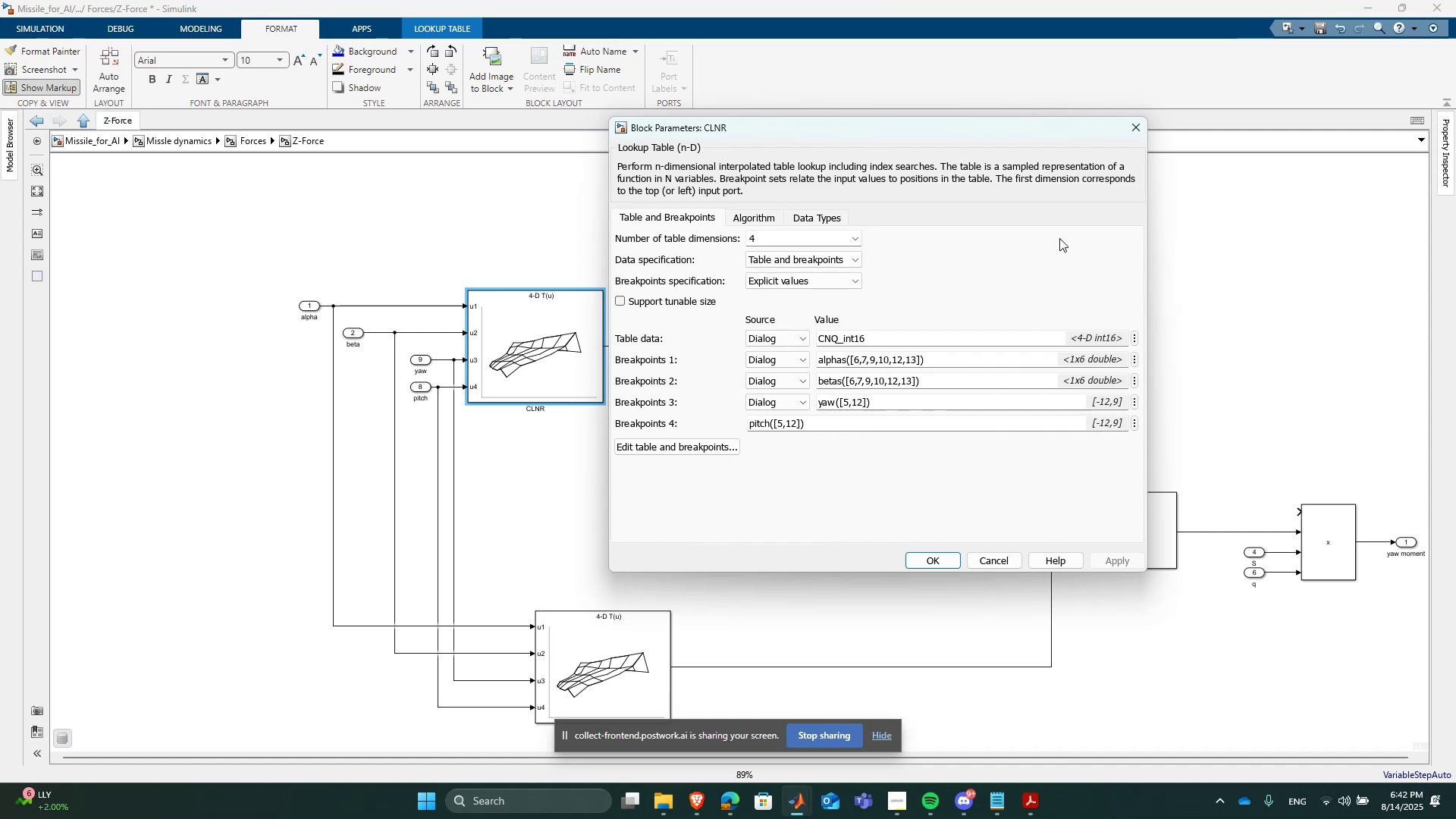 
left_click([1130, 127])
 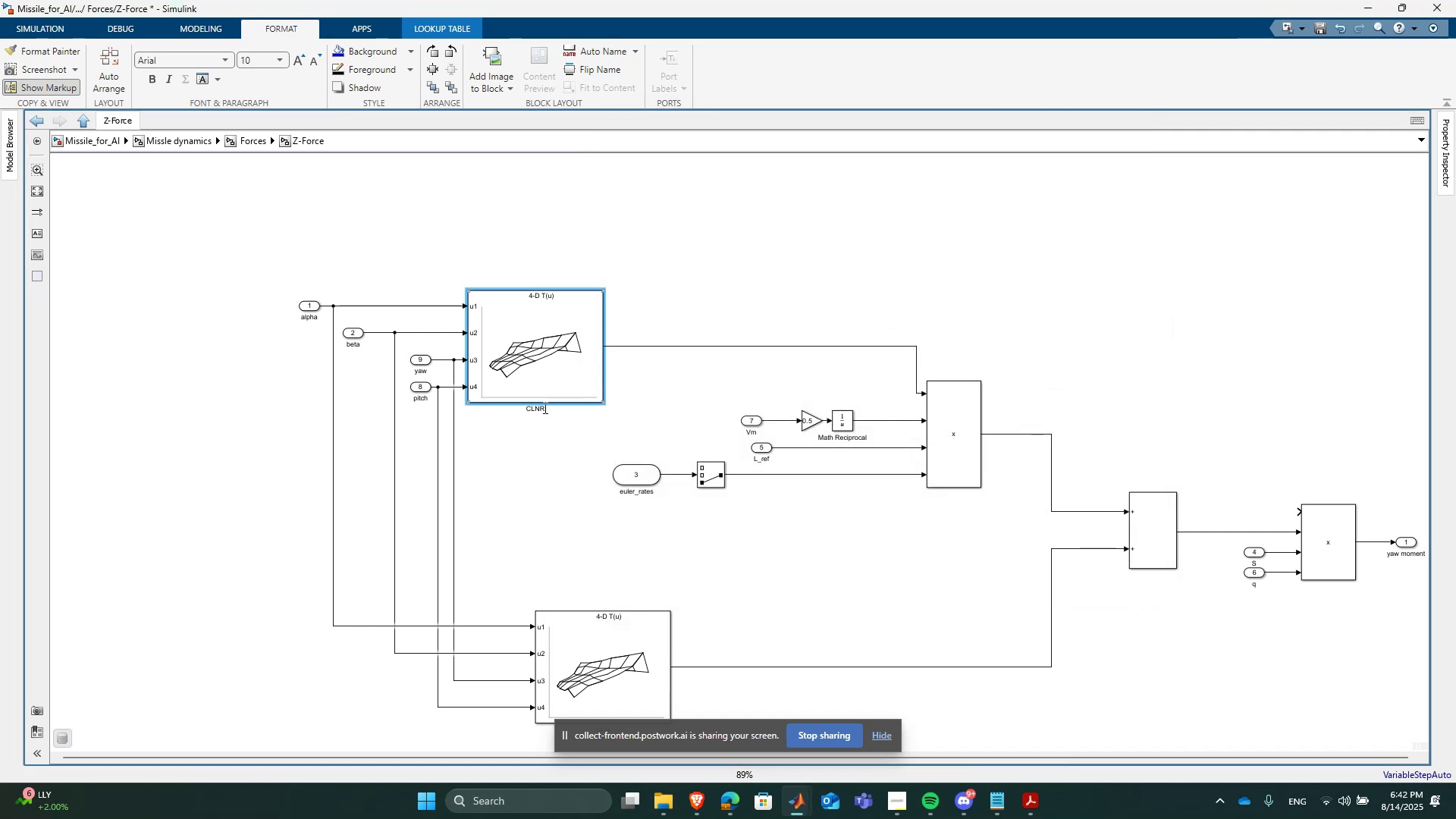 
double_click([544, 407])
 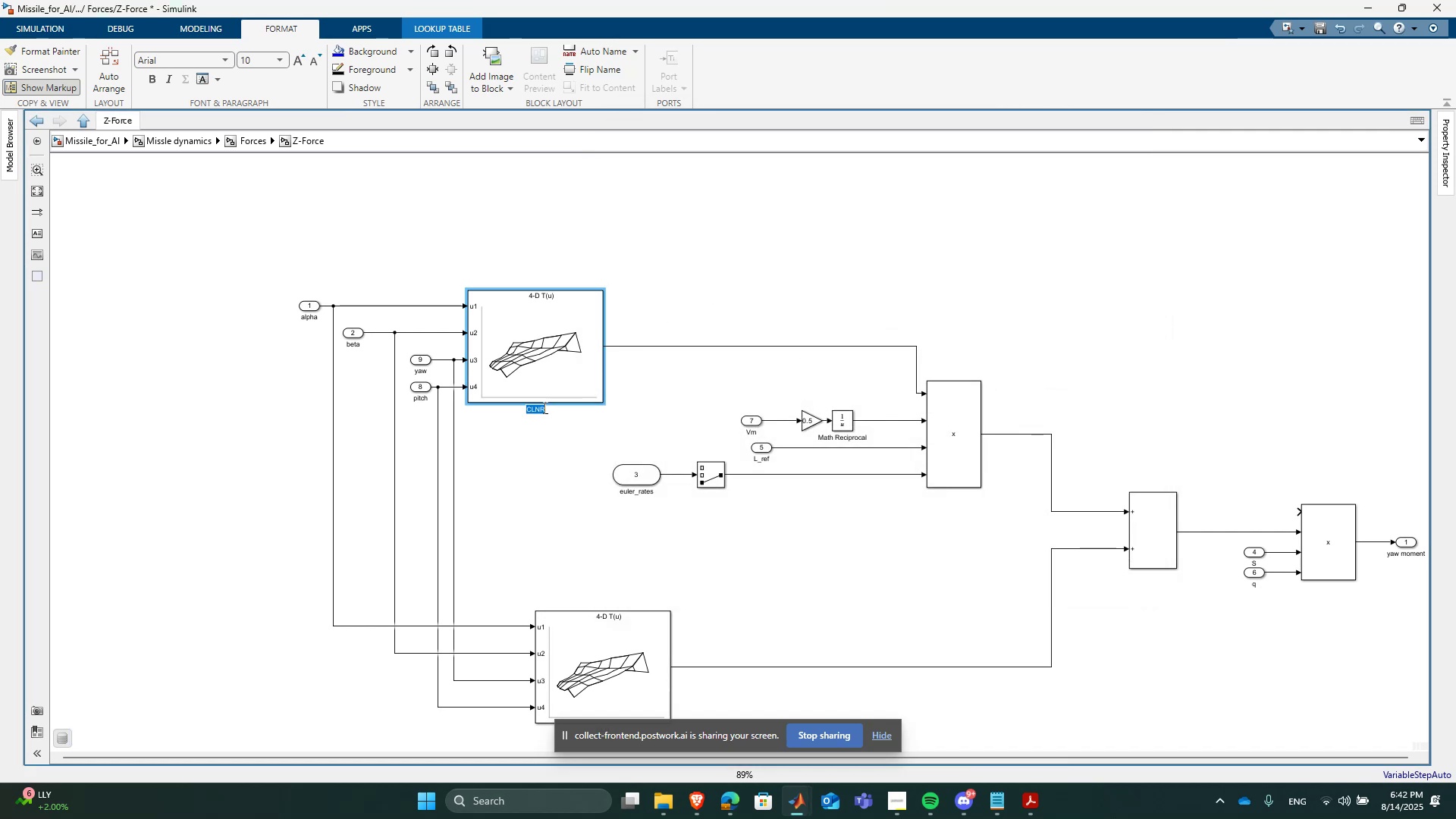 
type(CNQ_in)
key(Backspace)
key(Backspace)
key(Backspace)
 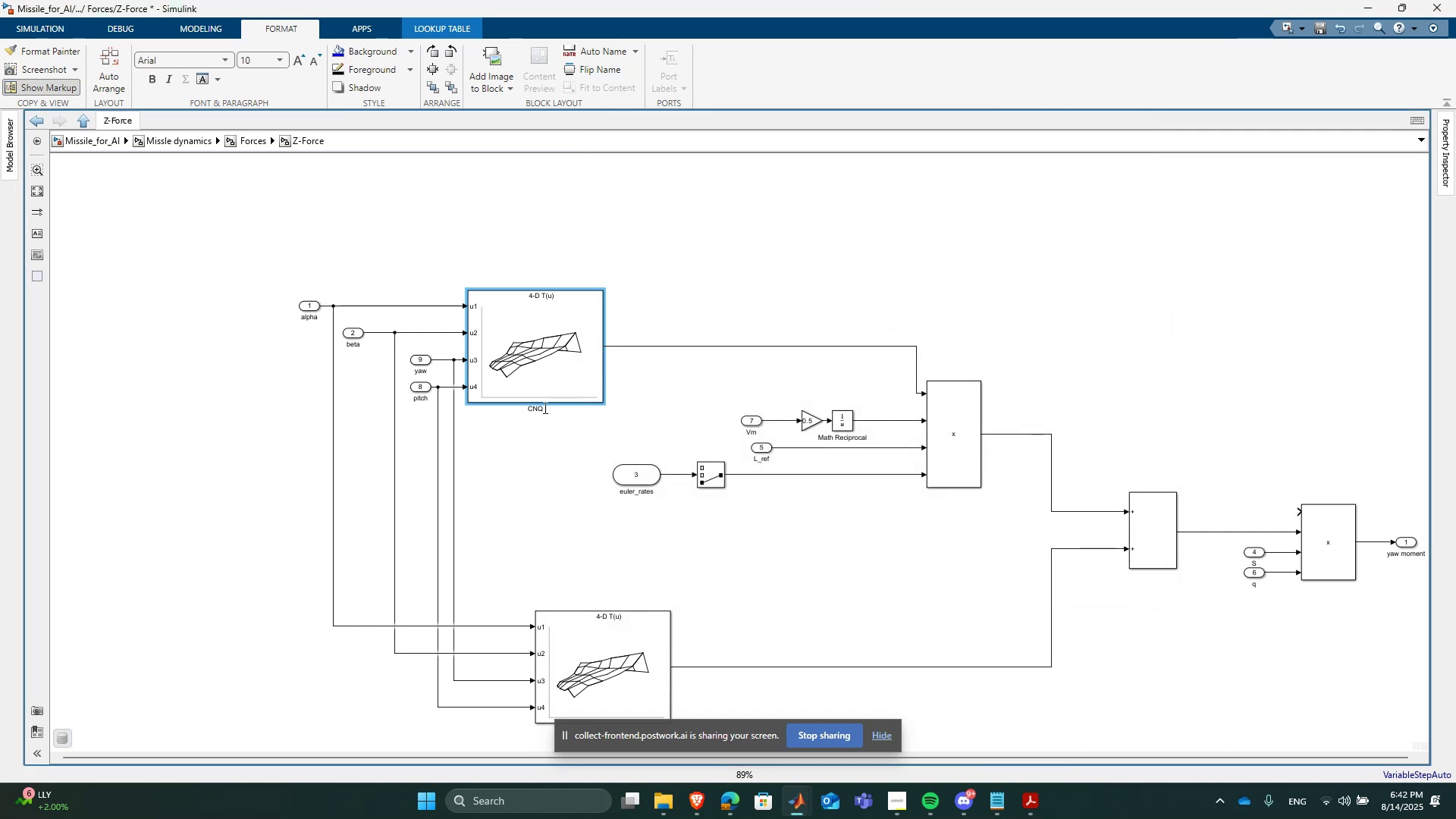 
 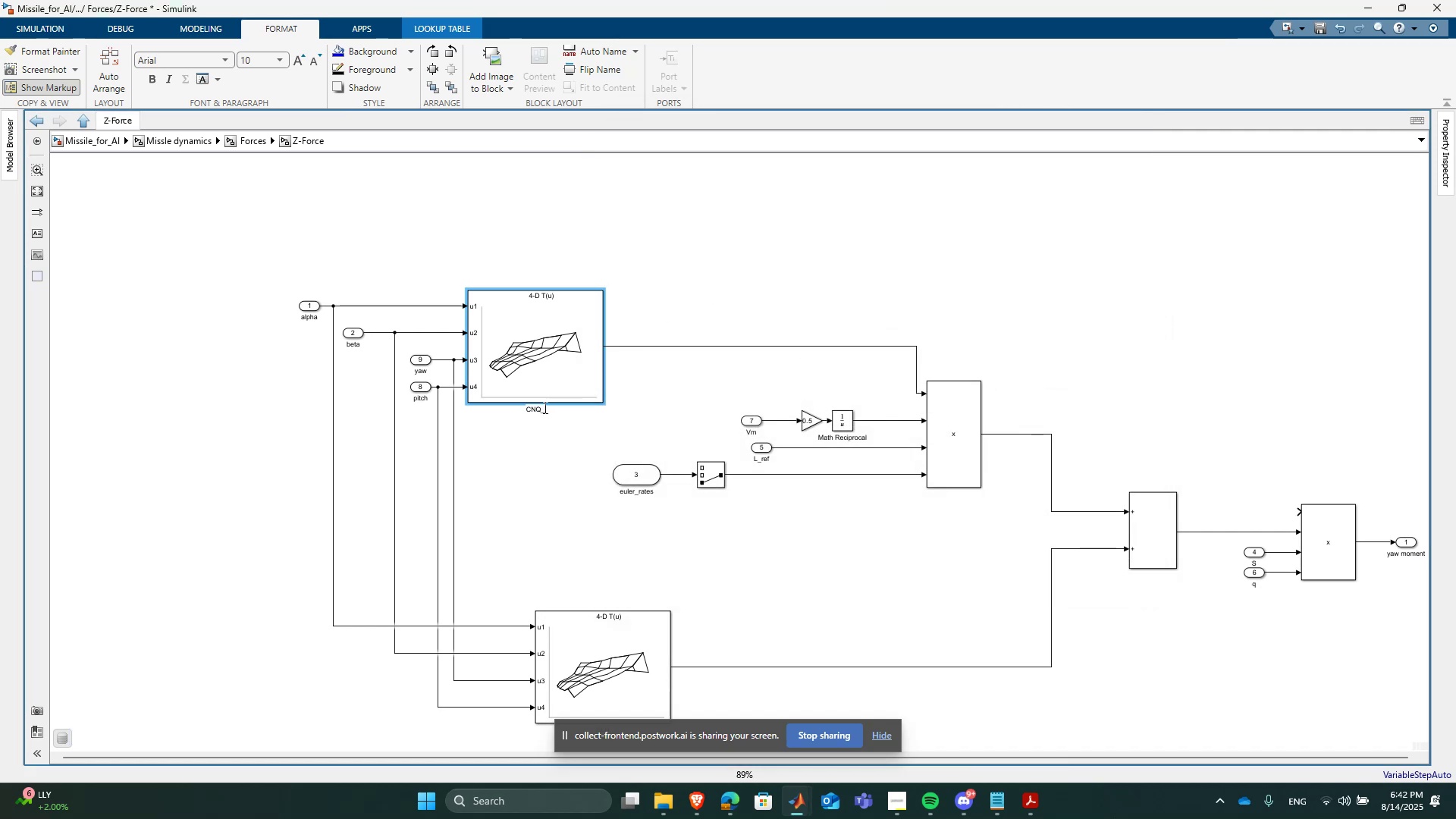 
key(Enter)
 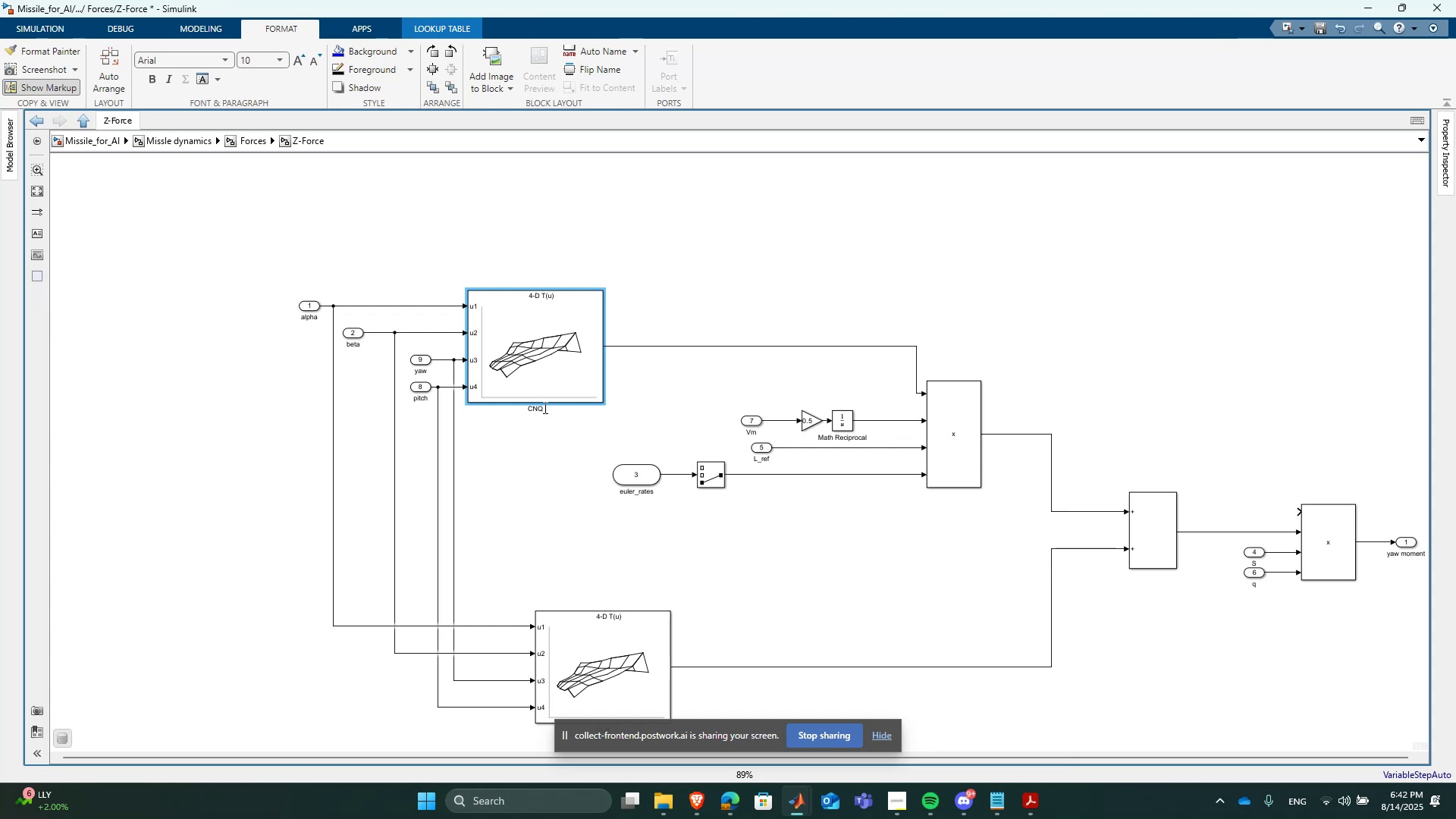 
wait(5.54)
 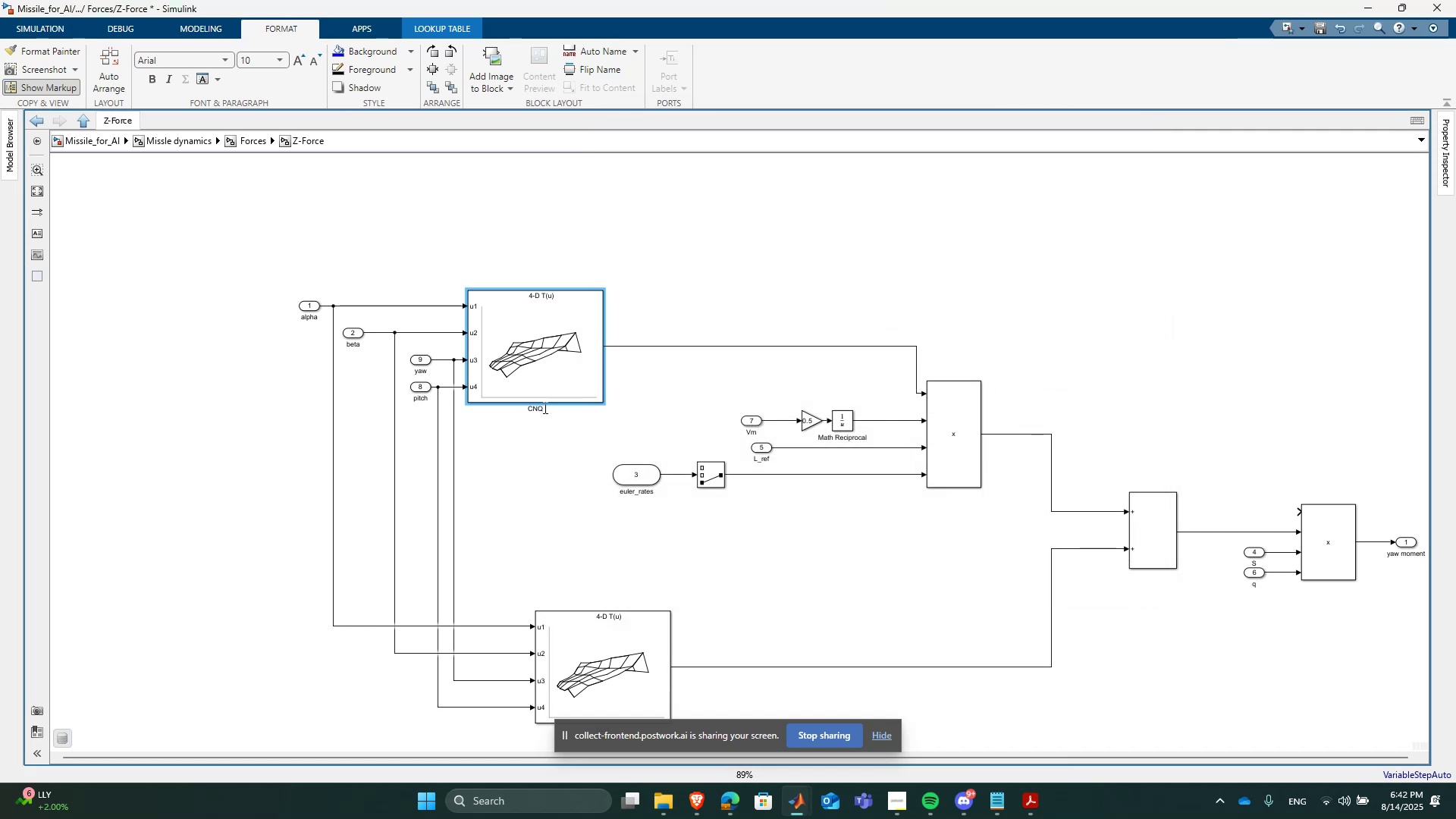 
double_click([1327, 559])
 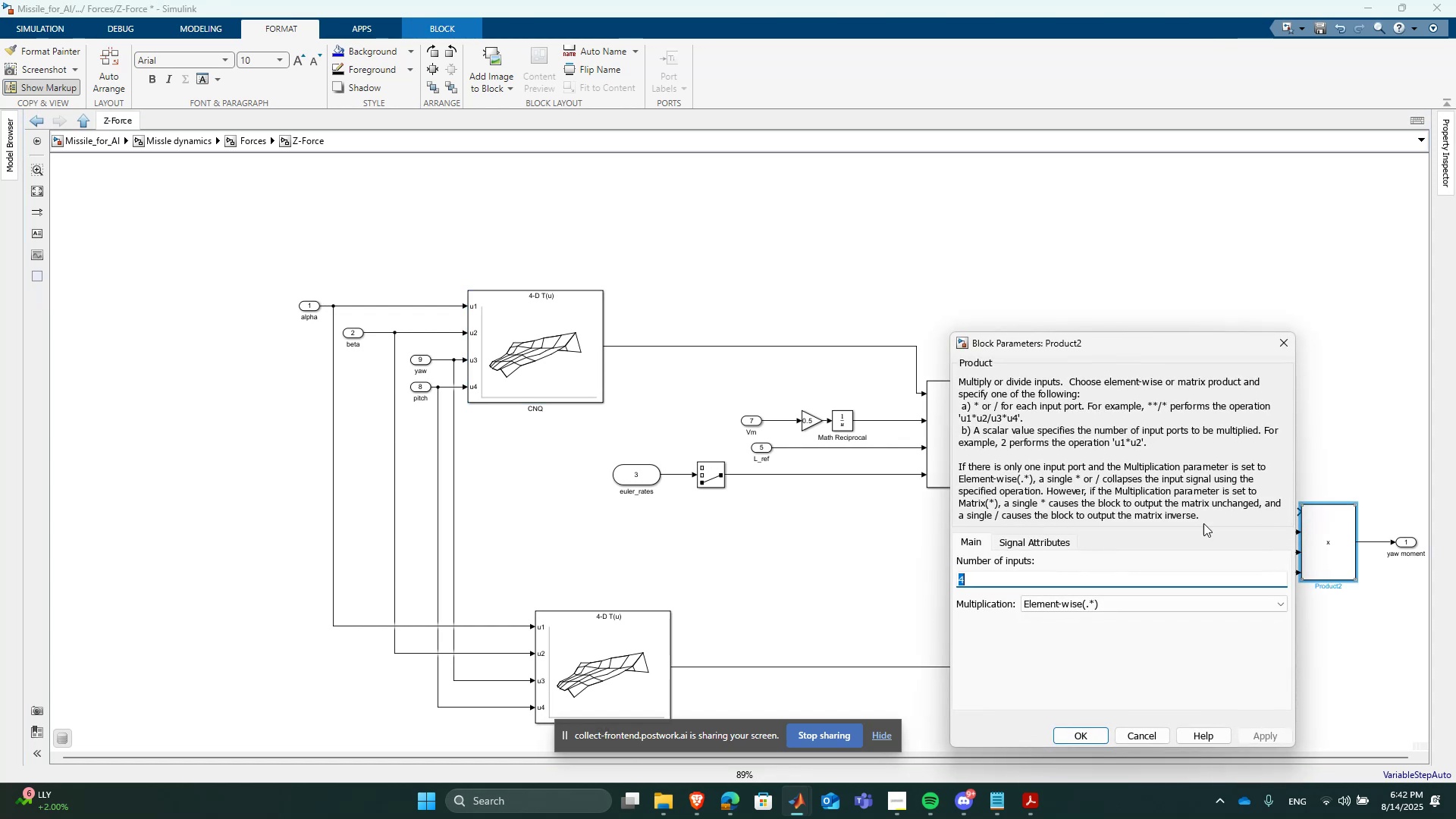 
key(3)
 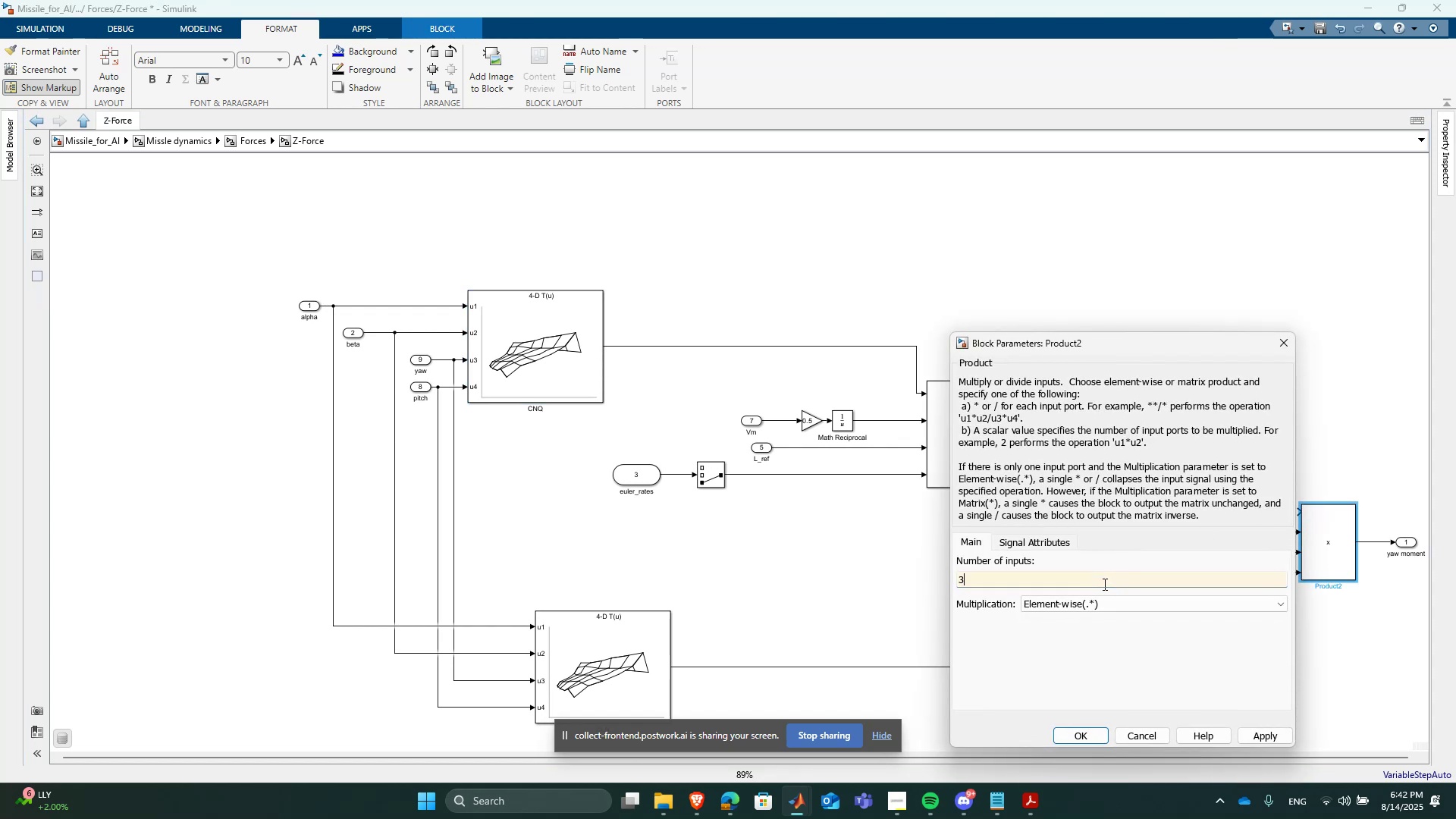 
key(Enter)
 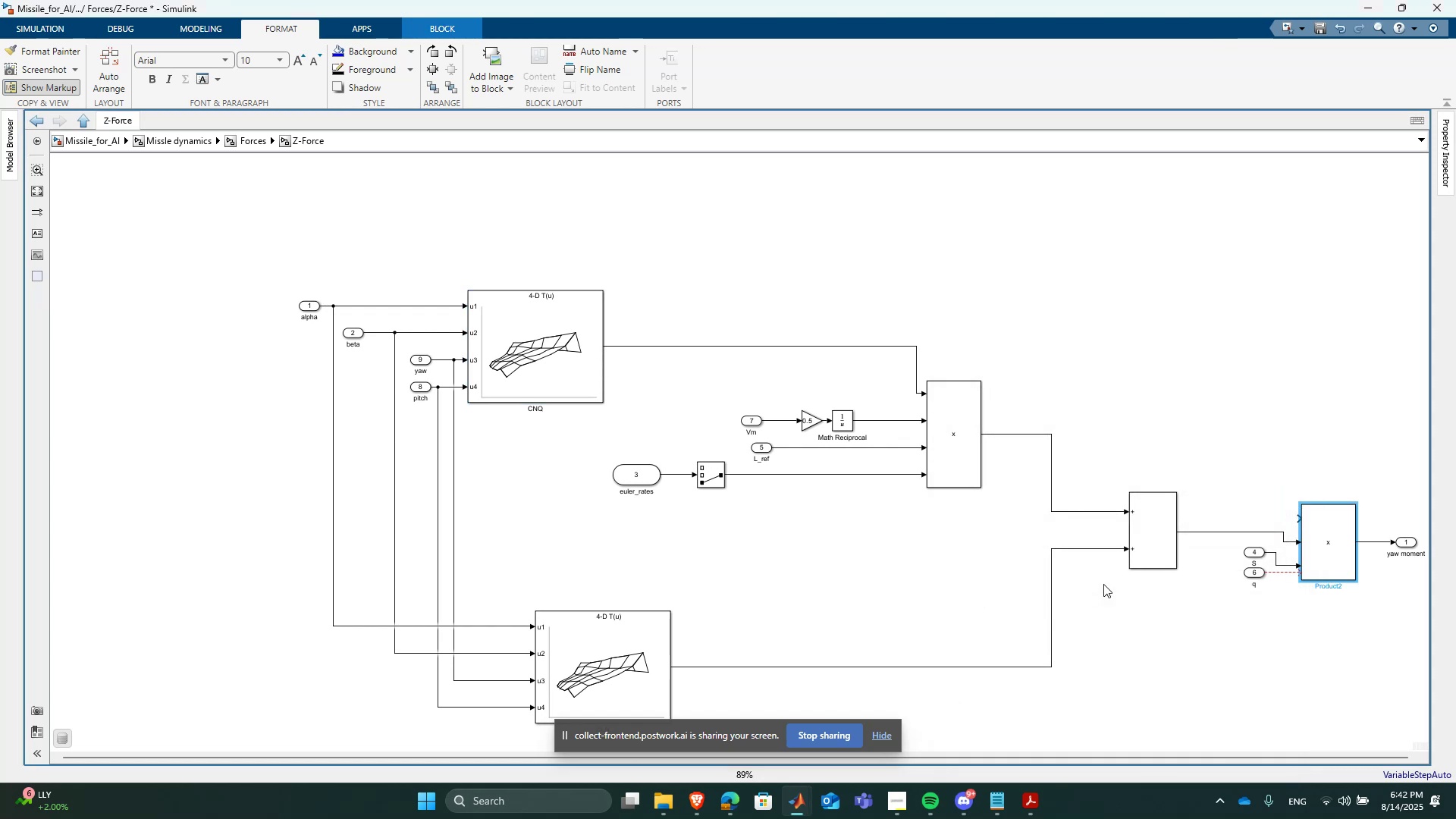 
scroll: coordinate [1253, 561], scroll_direction: up, amount: 3.0
 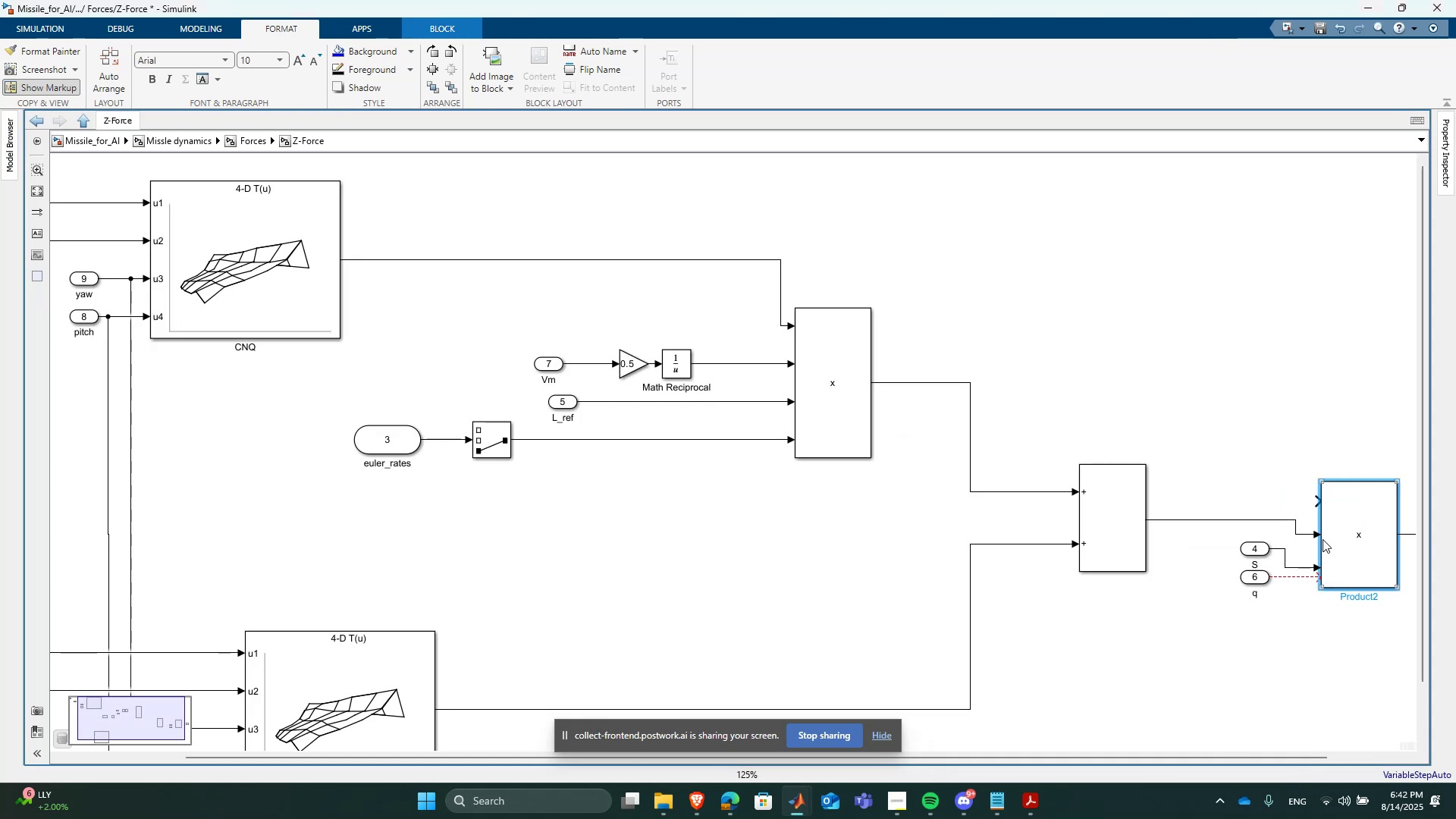 
left_click_drag(start_coordinate=[1316, 535], to_coordinate=[1318, 499])
 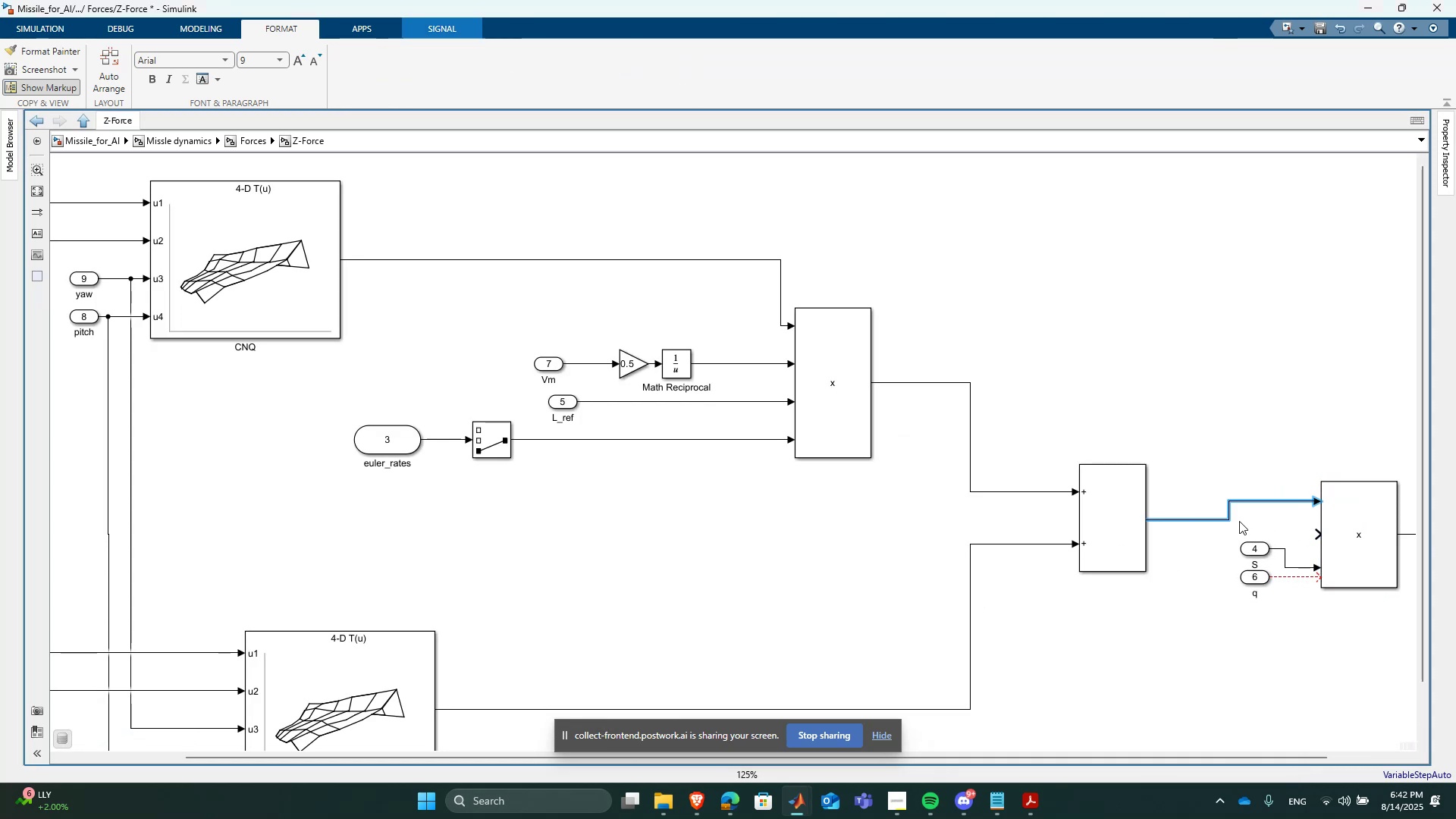 
left_click_drag(start_coordinate=[1221, 517], to_coordinate=[1215, 498])
 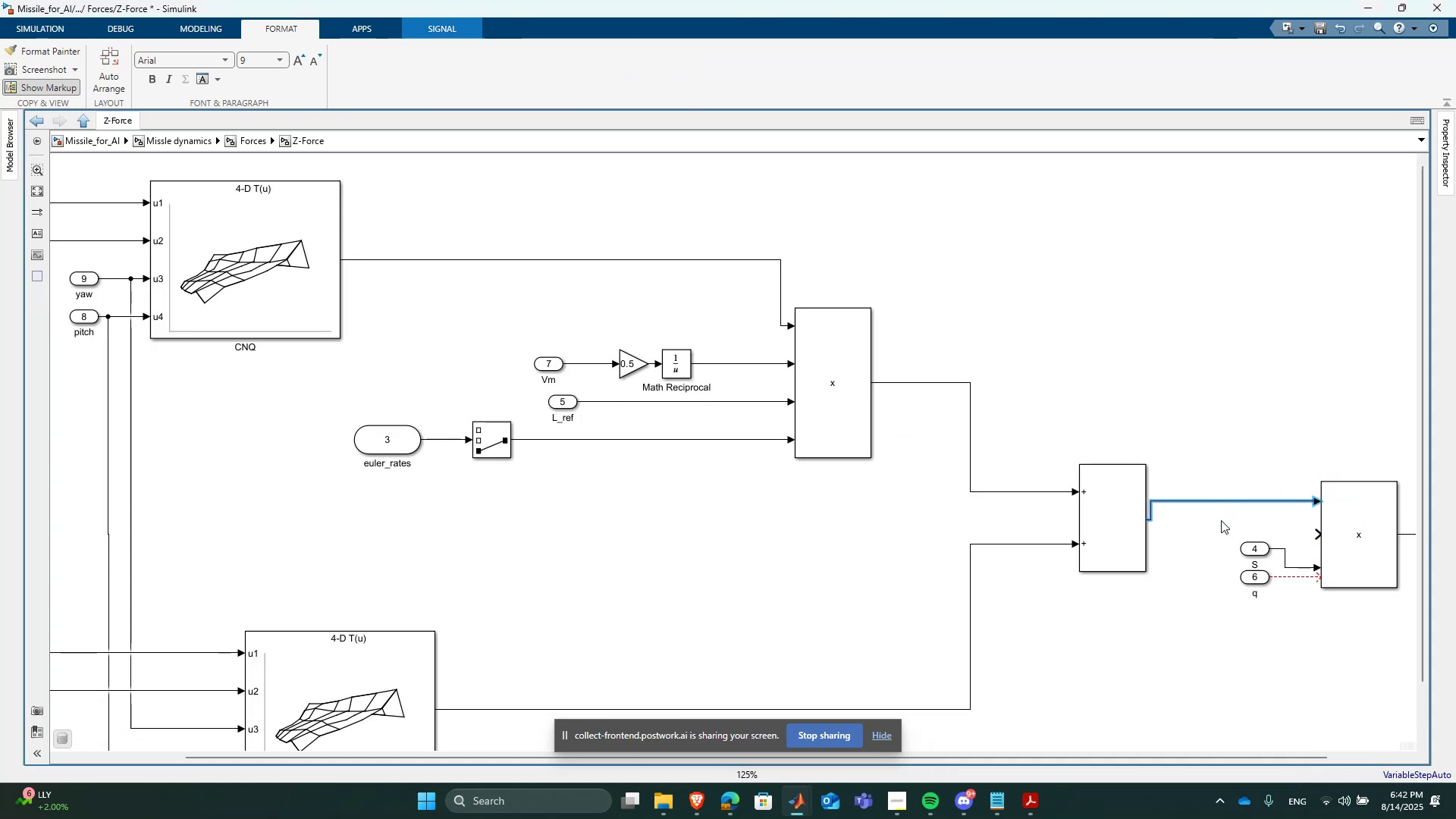 
left_click([1222, 528])
 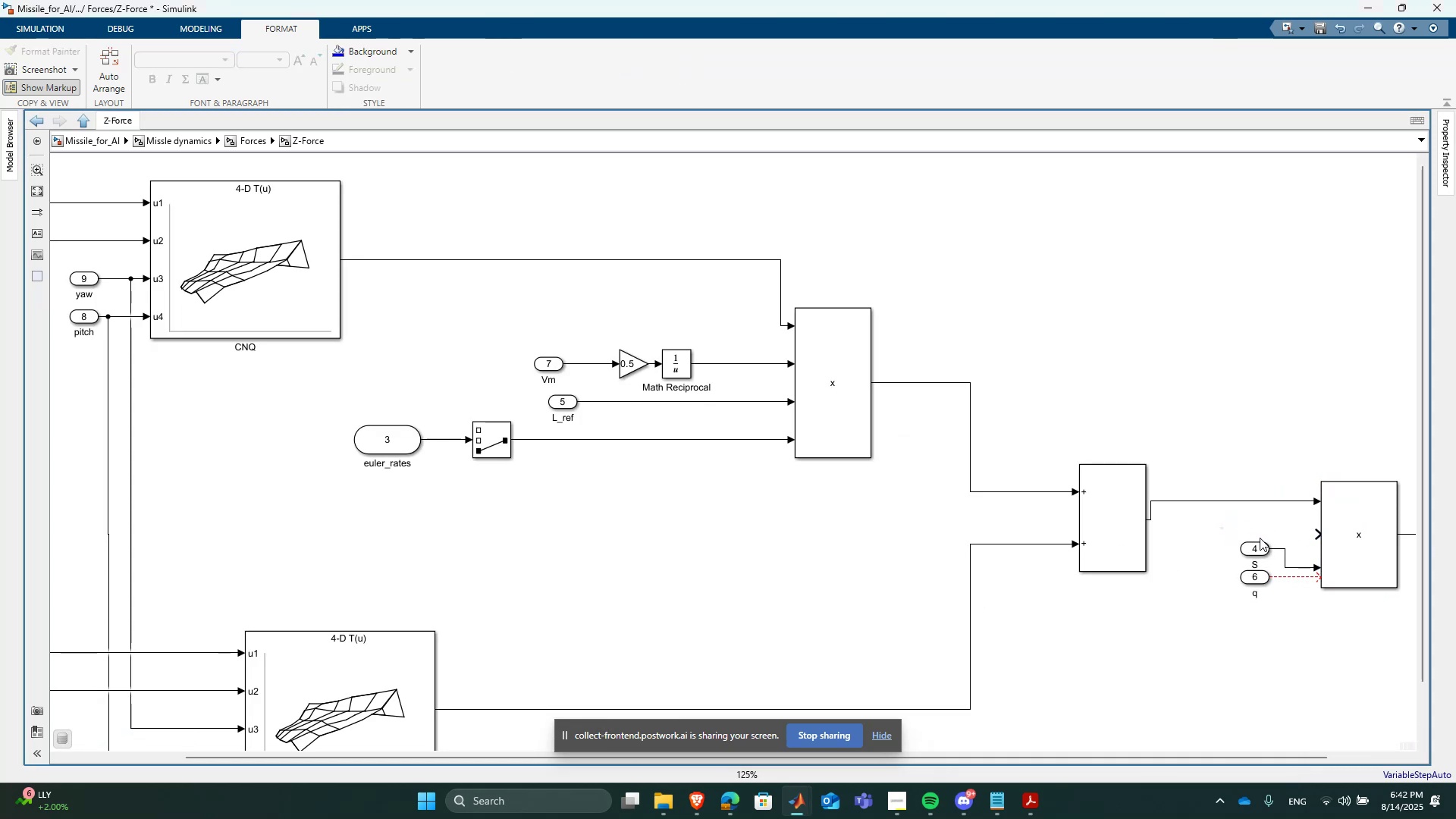 
scroll: coordinate [1059, 603], scroll_direction: down, amount: 3.0
 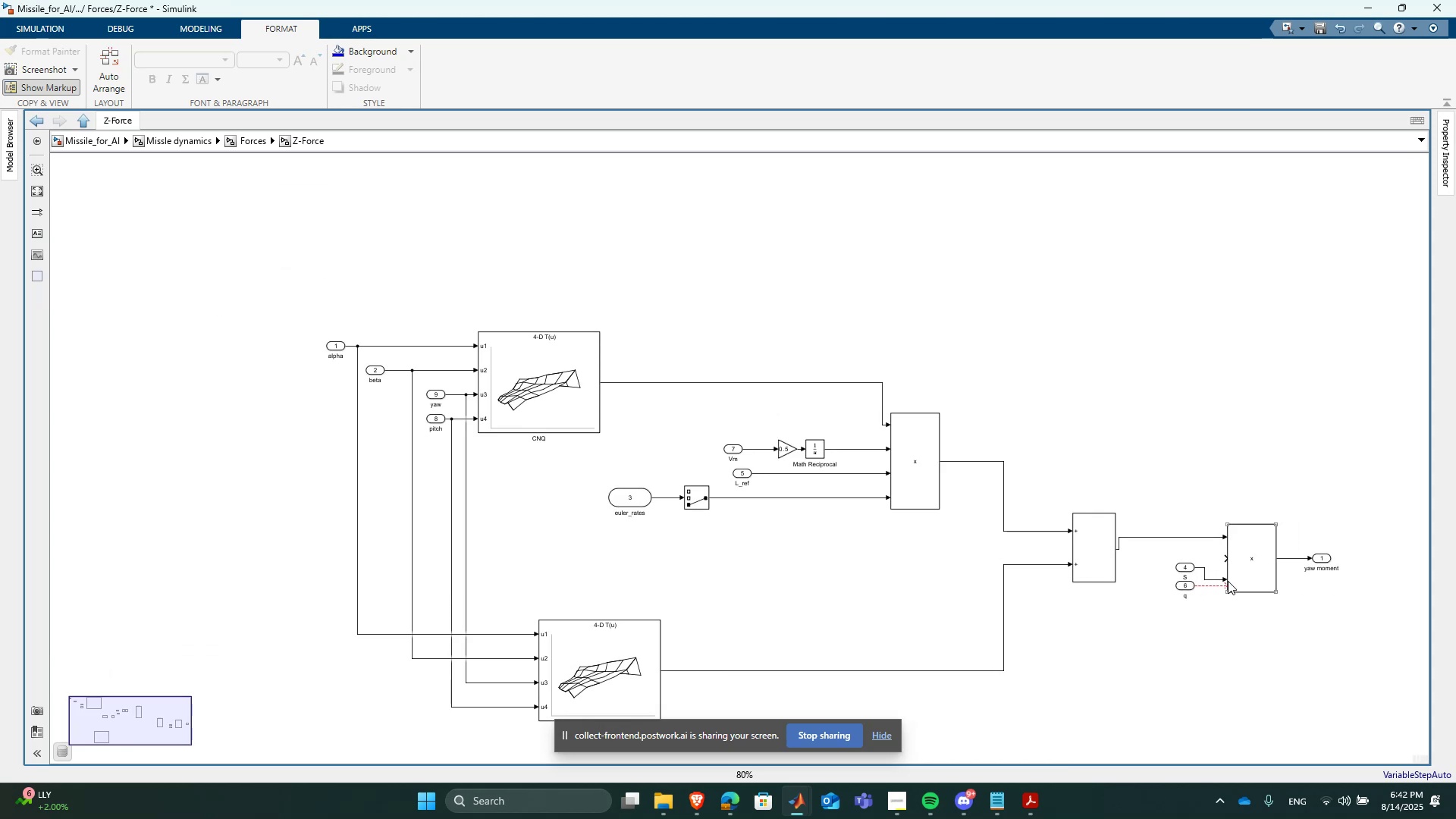 
double_click([1225, 580])
 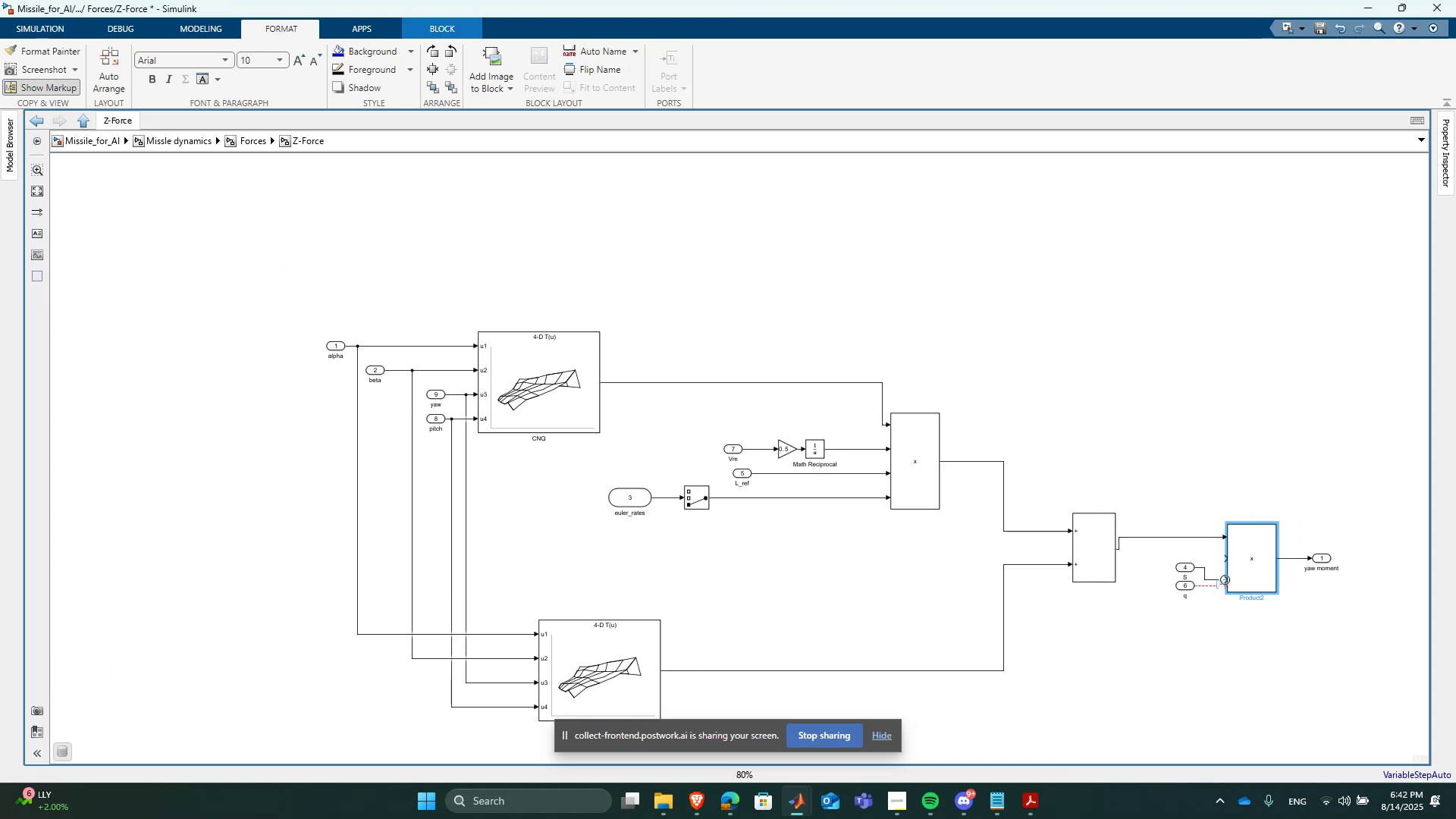 
left_click([1225, 580])
 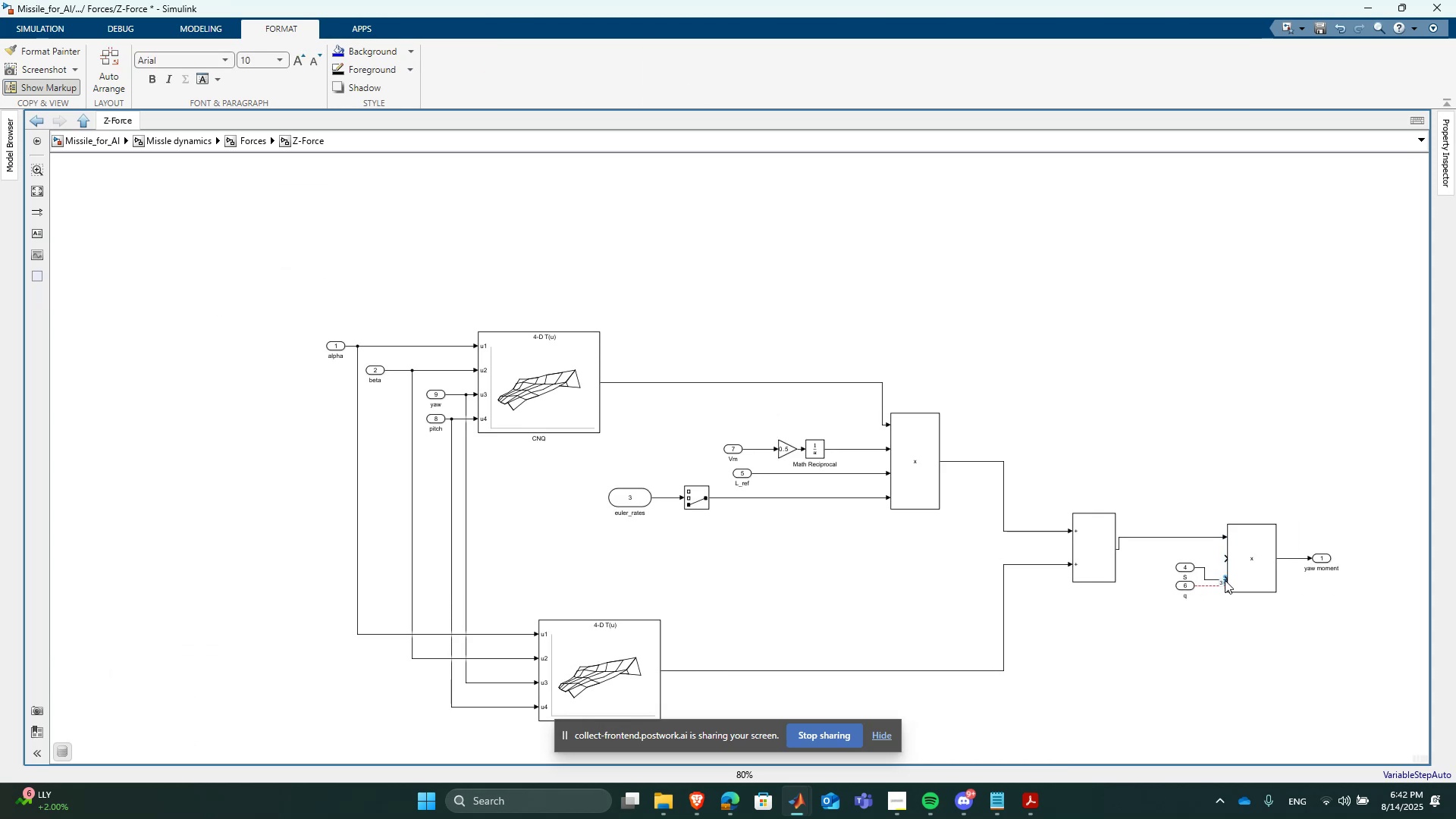 
scroll: coordinate [1225, 580], scroll_direction: up, amount: 2.0
 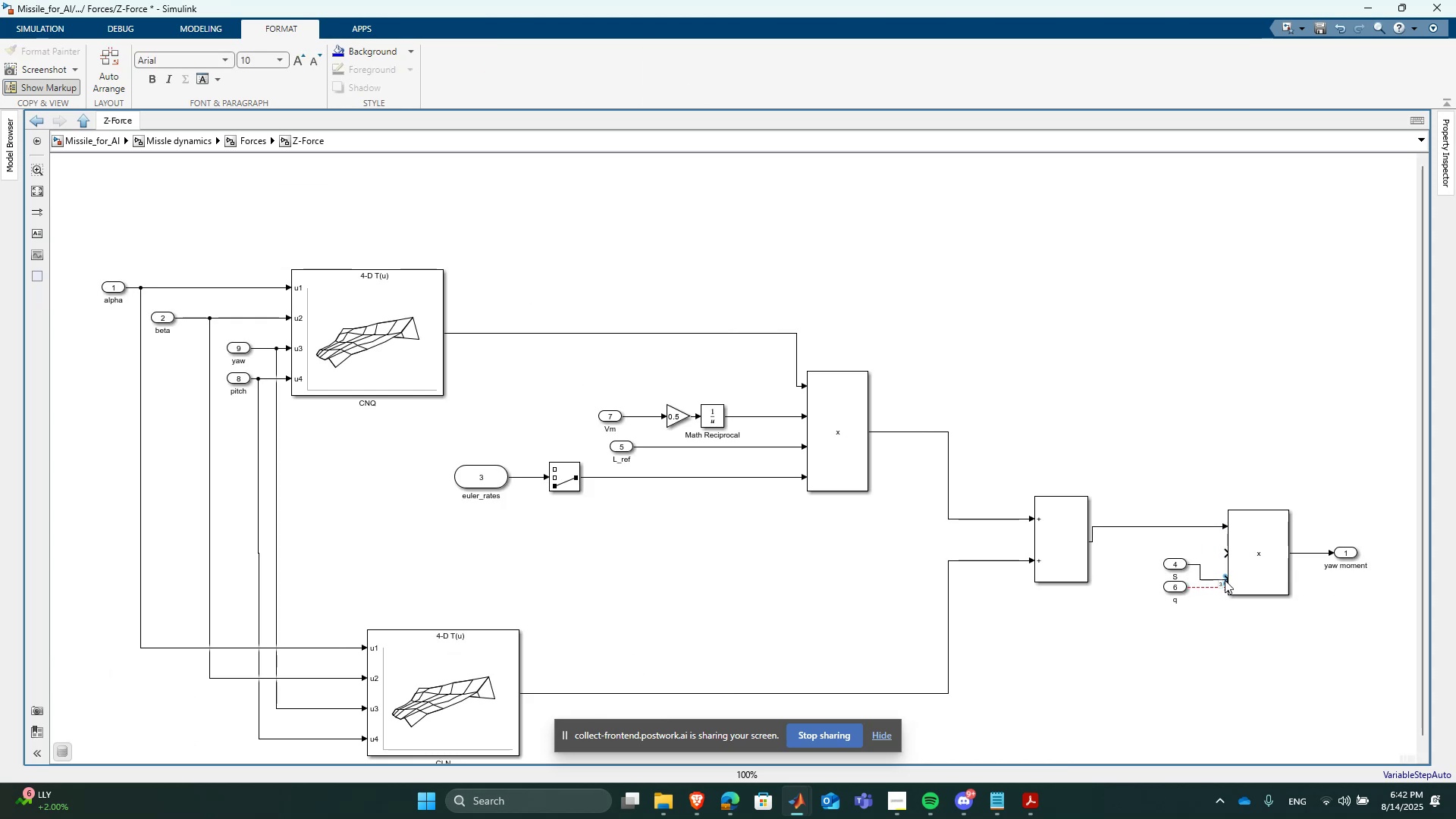 
key(Delete)
 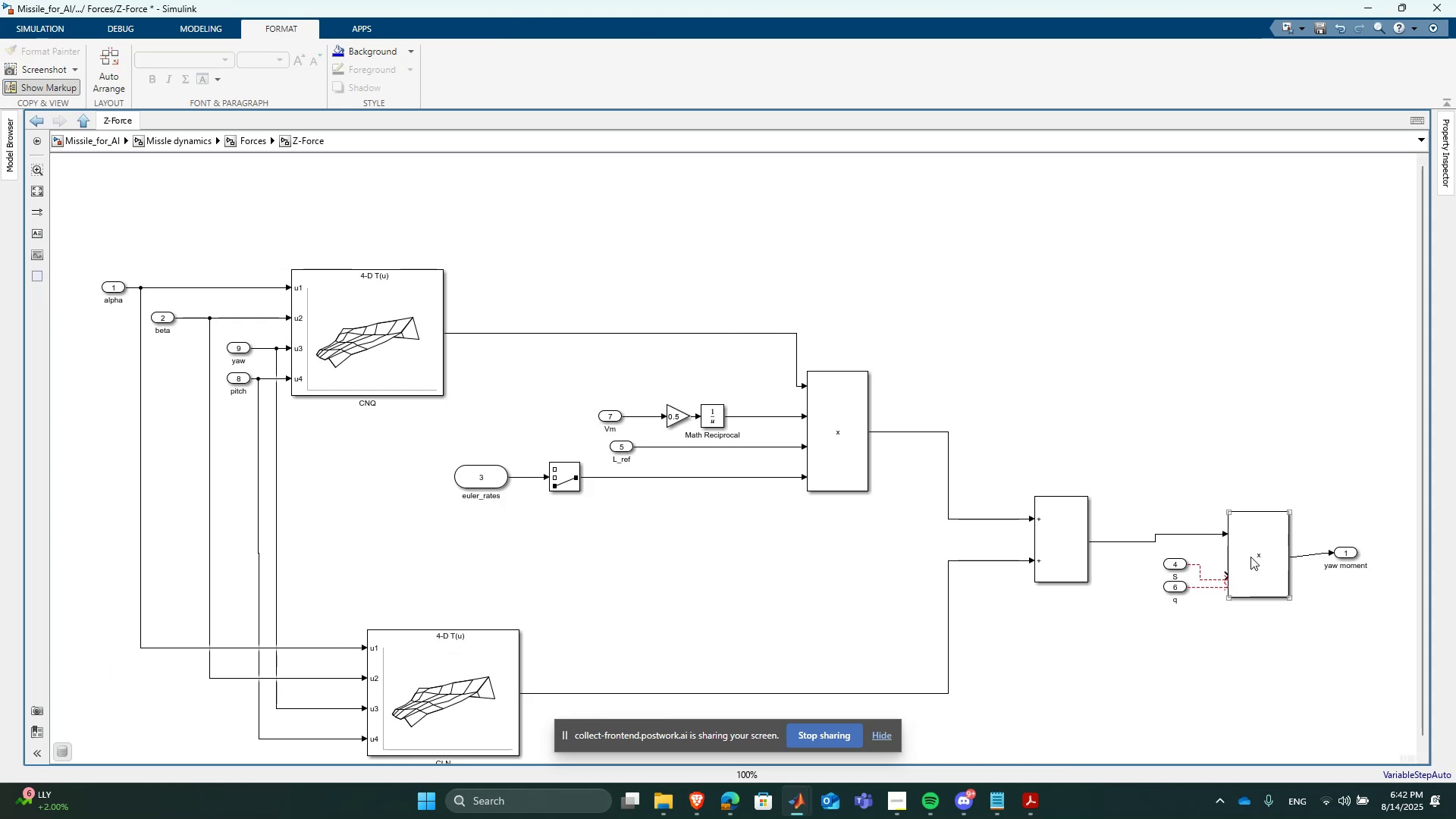 
key(Control+ControlLeft)
 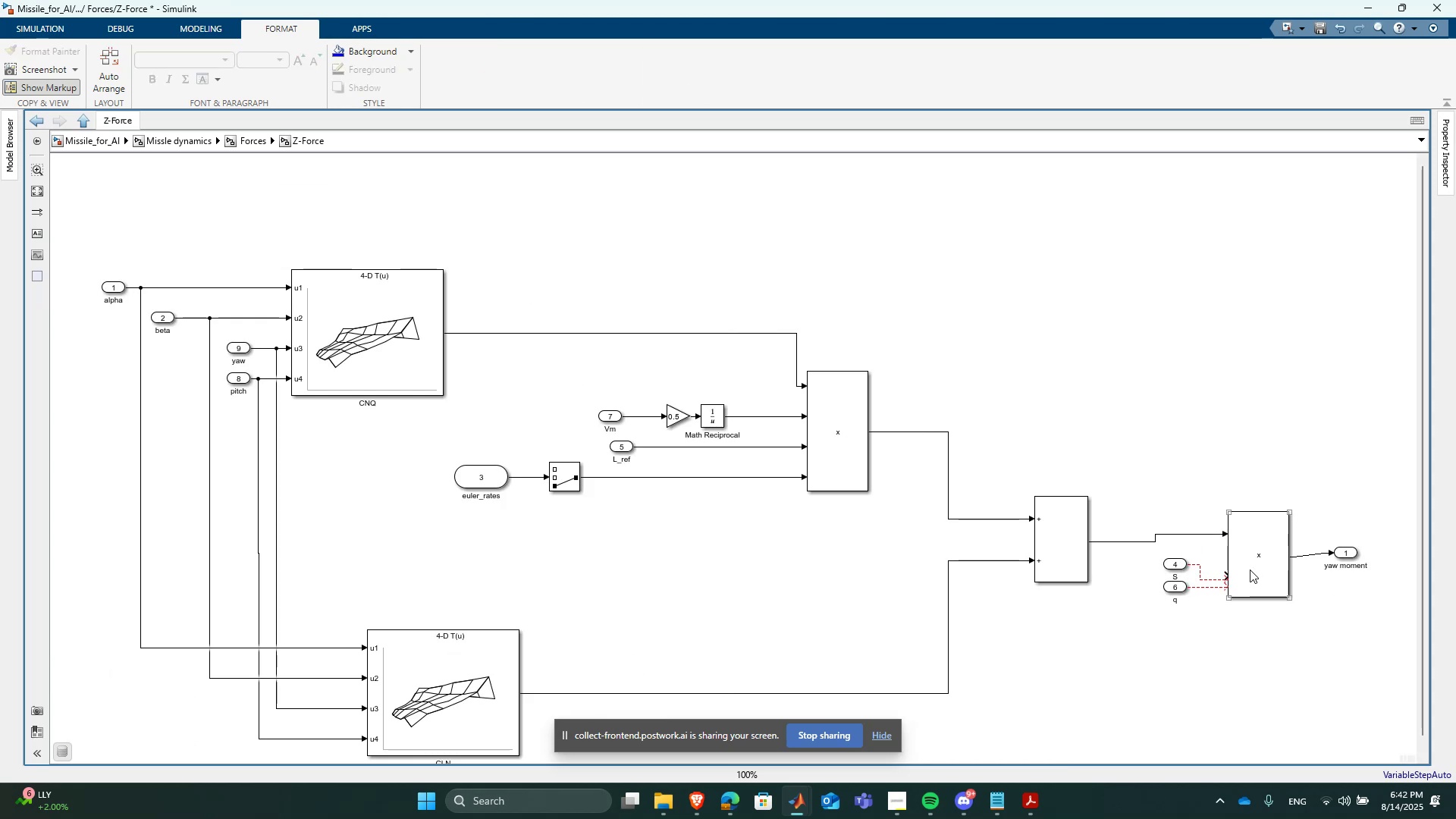 
key(Control+Z)
 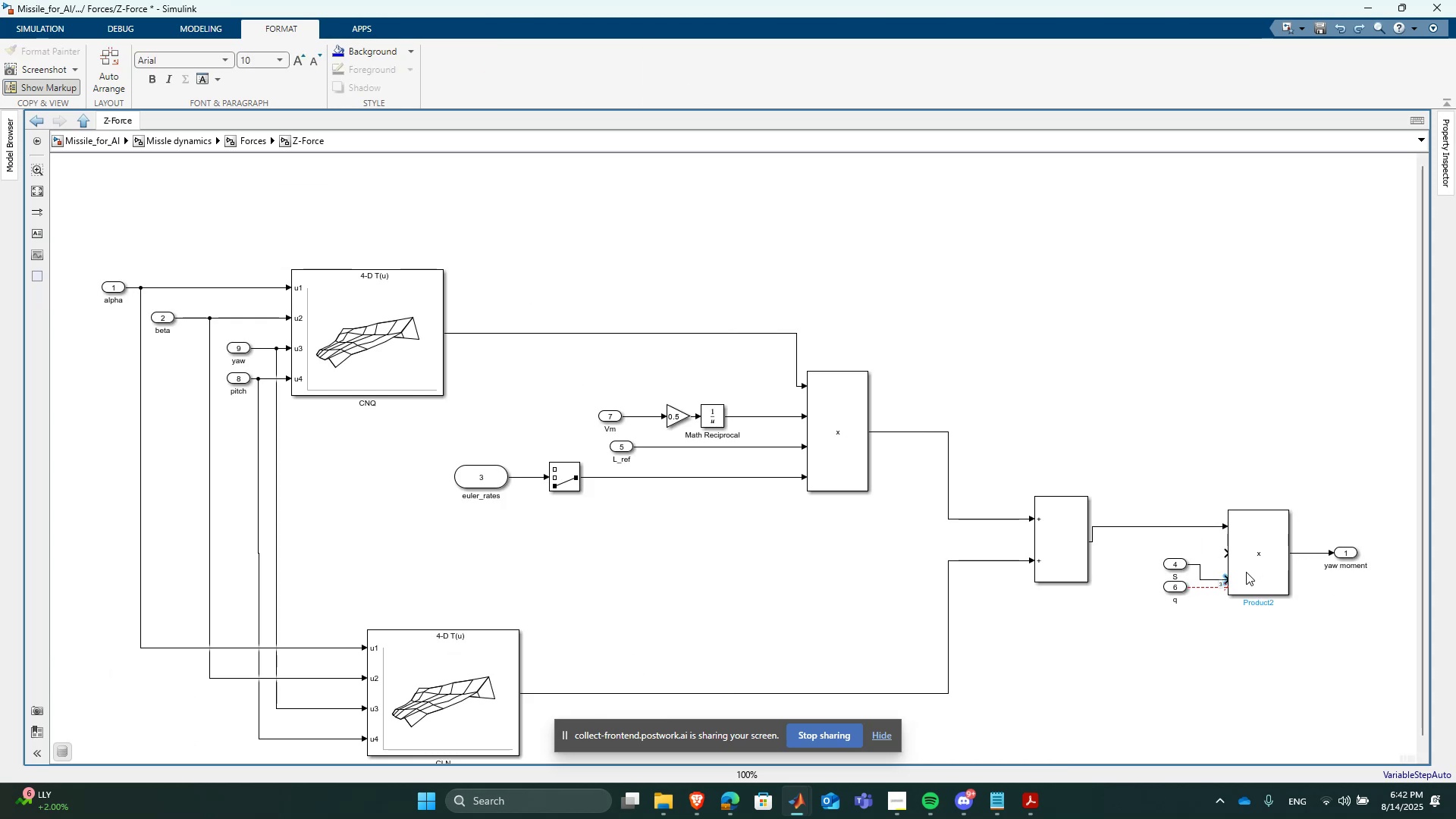 
scroll: coordinate [1227, 576], scroll_direction: up, amount: 4.0
 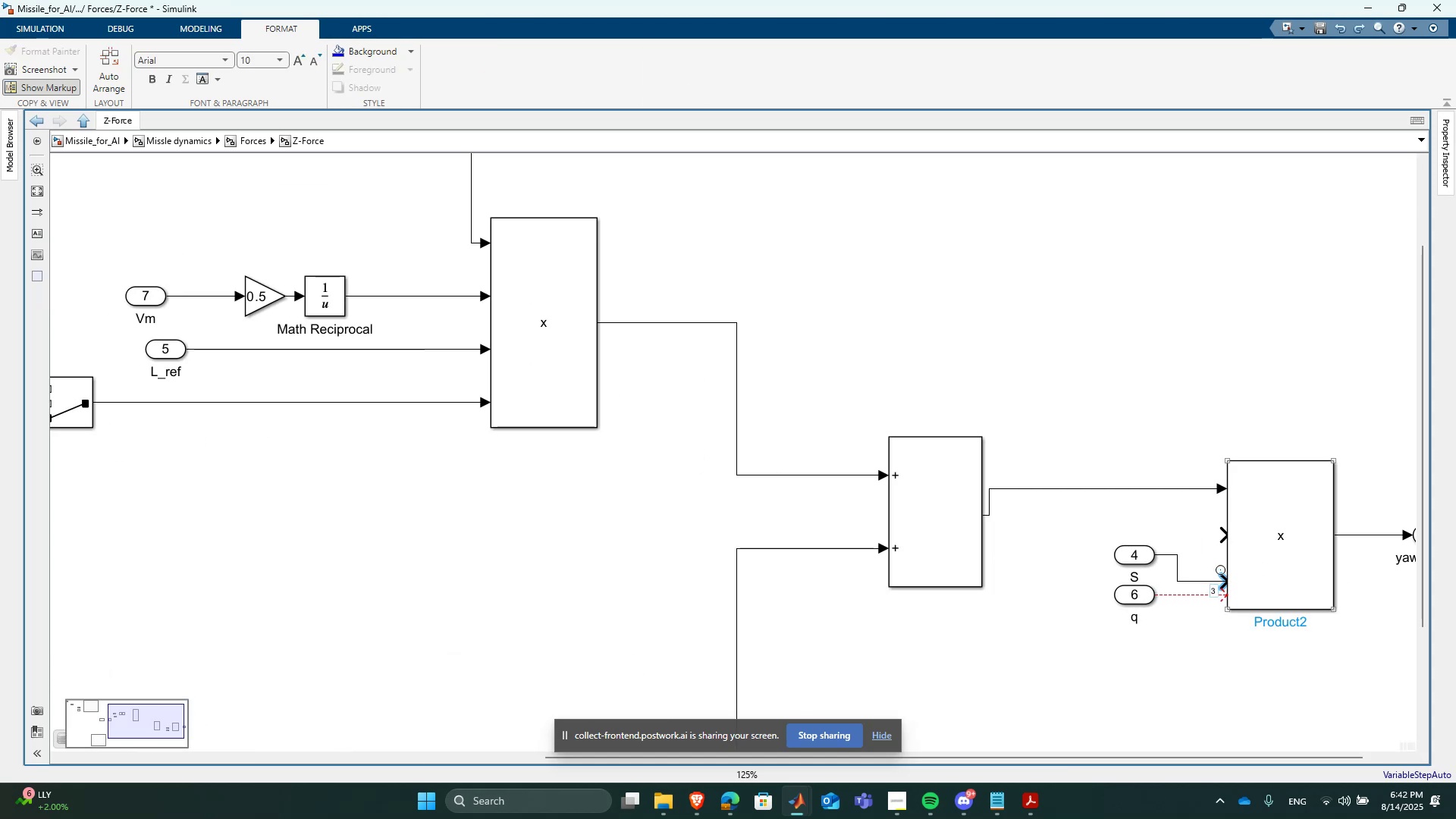 
left_click_drag(start_coordinate=[1203, 553], to_coordinate=[1169, 639])
 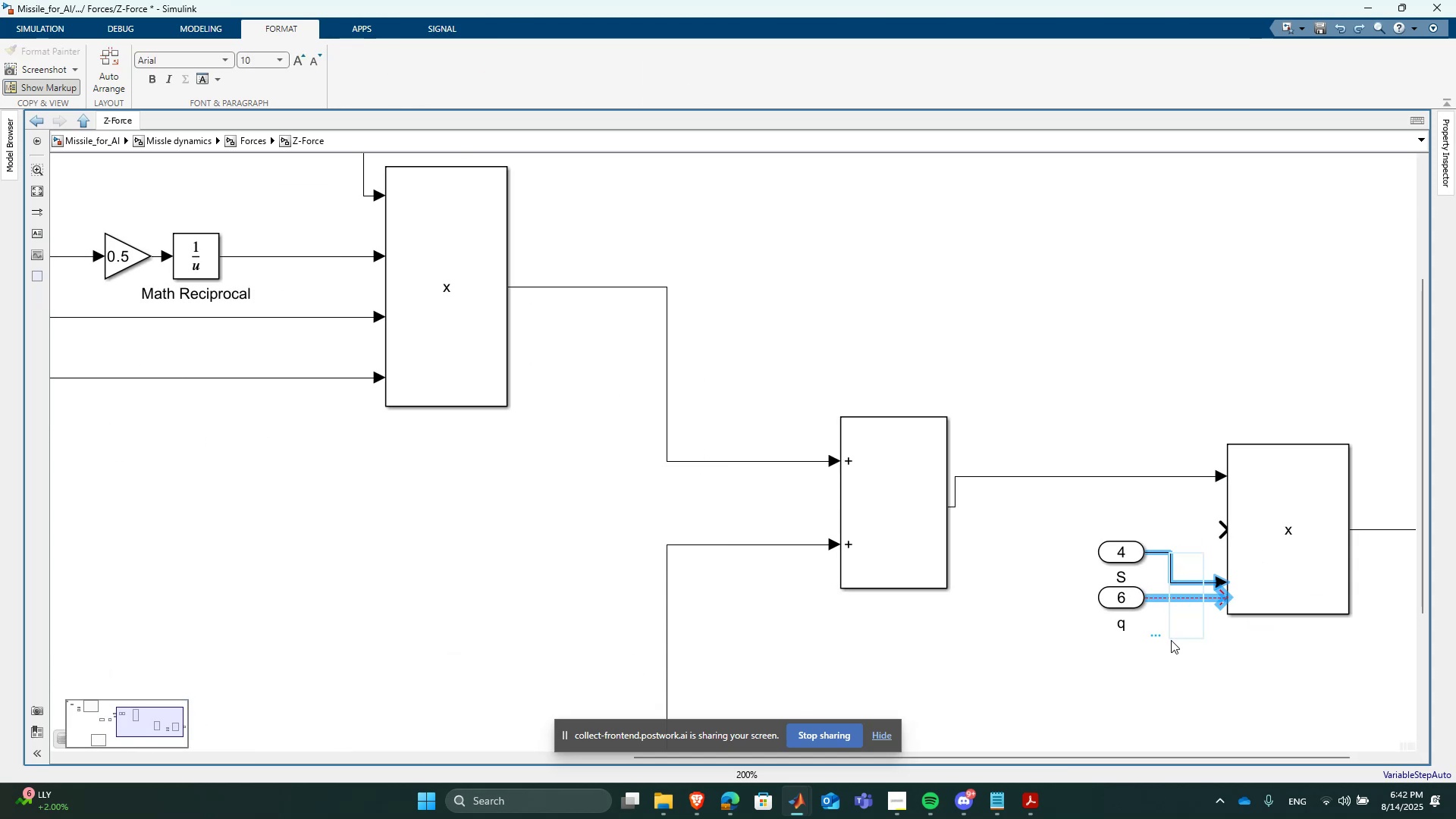 
key(Delete)
 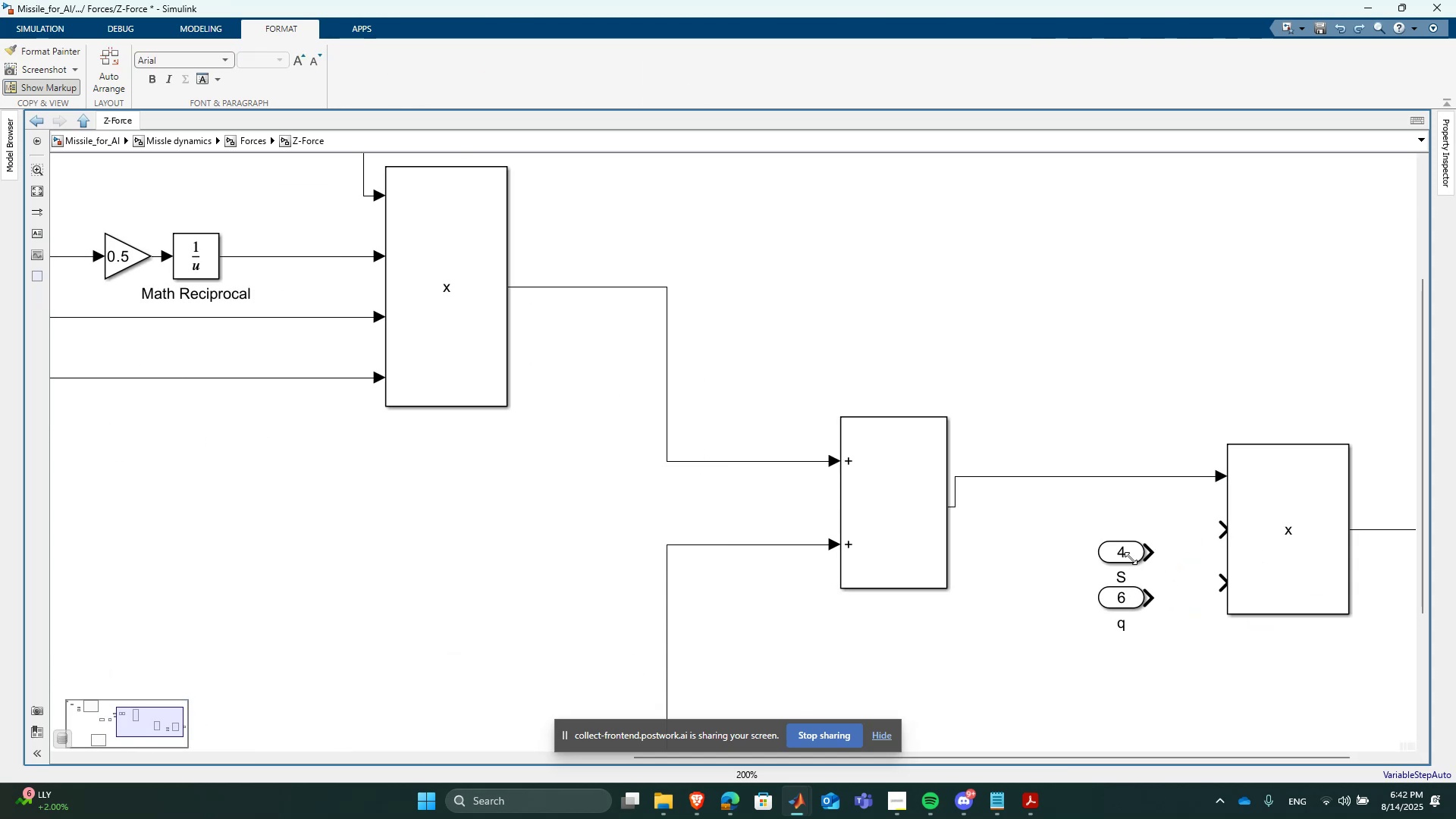 
left_click_drag(start_coordinate=[1126, 554], to_coordinate=[1114, 529])
 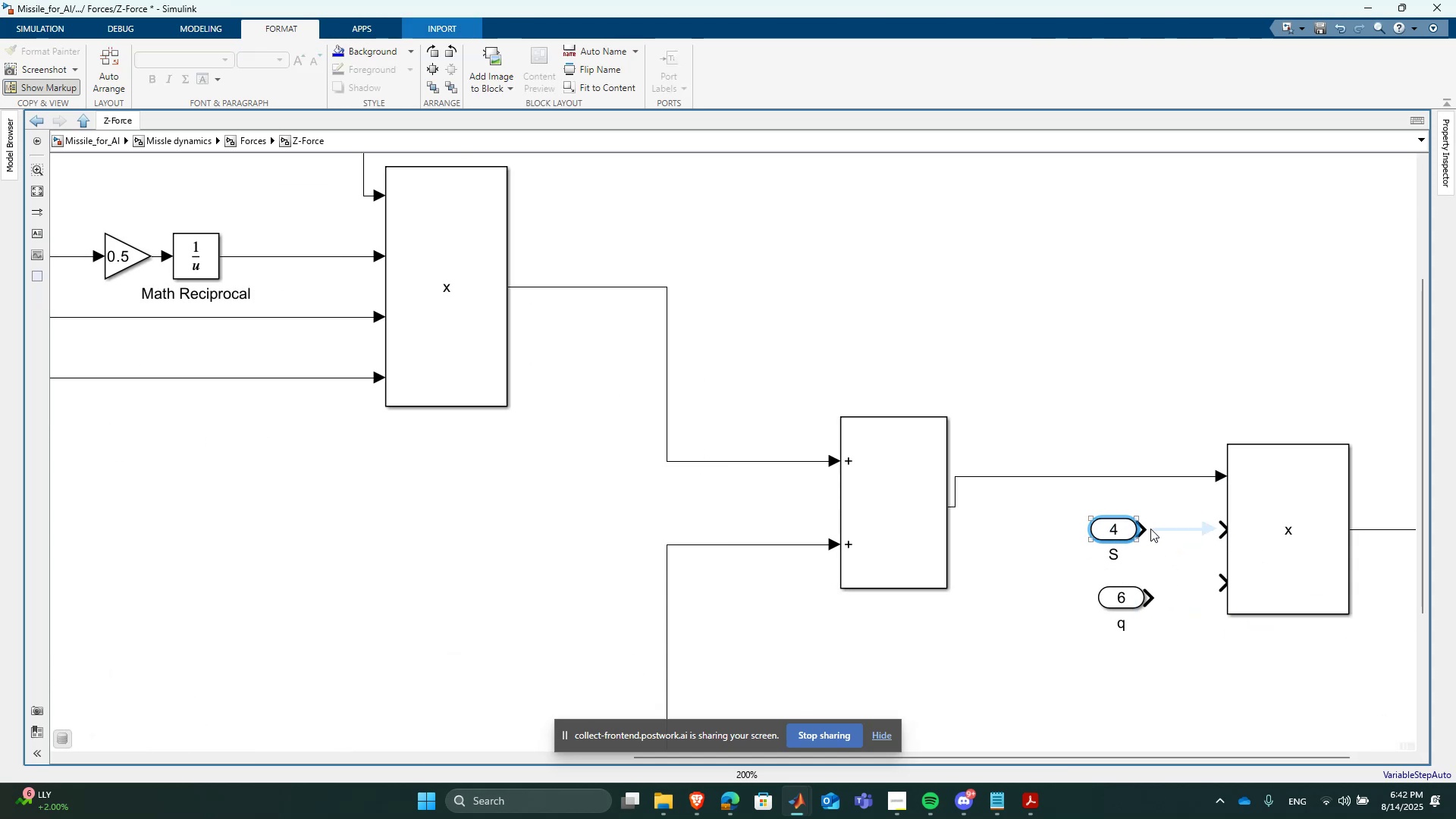 
left_click([1152, 529])
 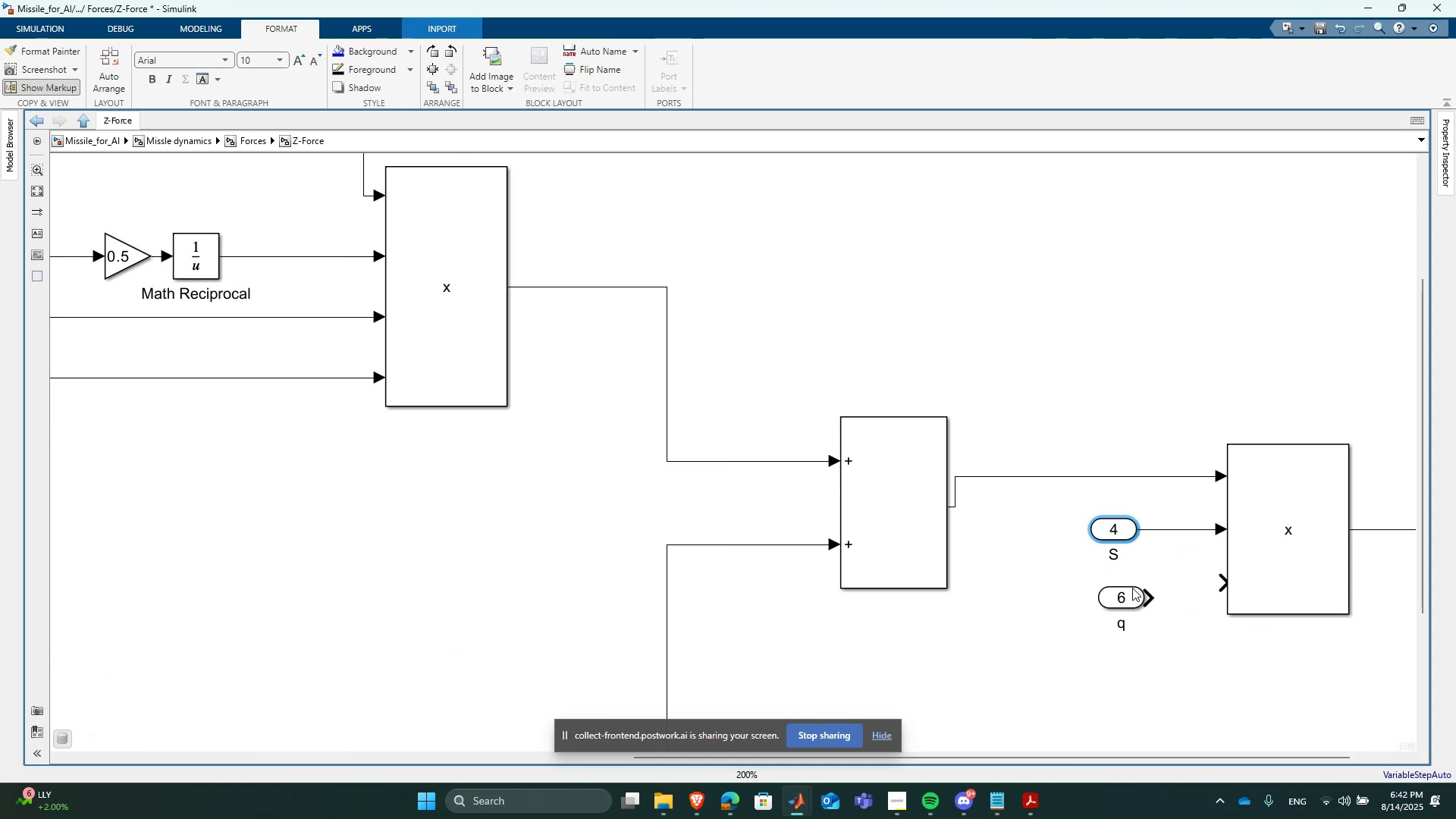 
left_click_drag(start_coordinate=[1131, 593], to_coordinate=[1122, 583])
 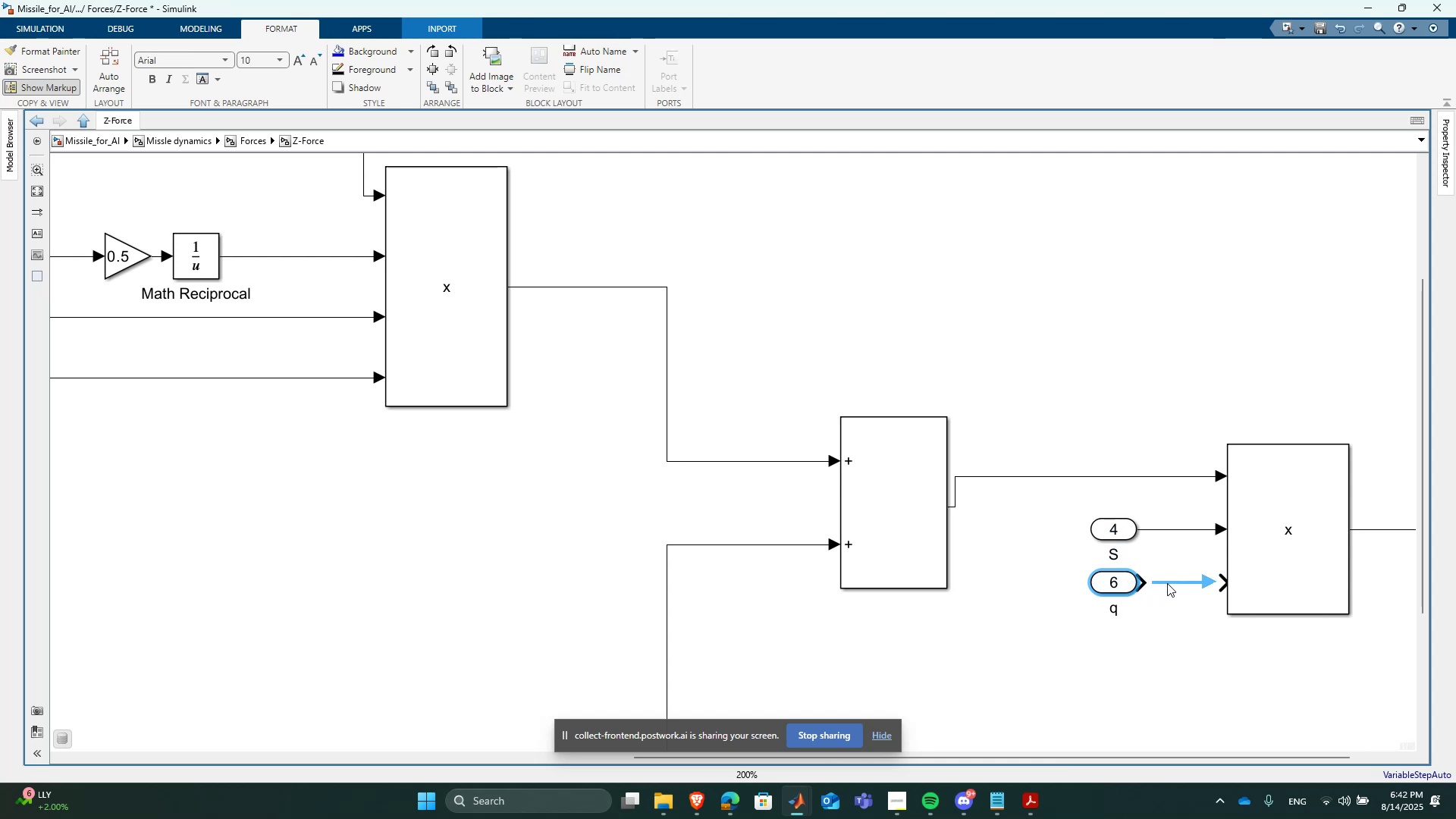 
left_click([1167, 583])
 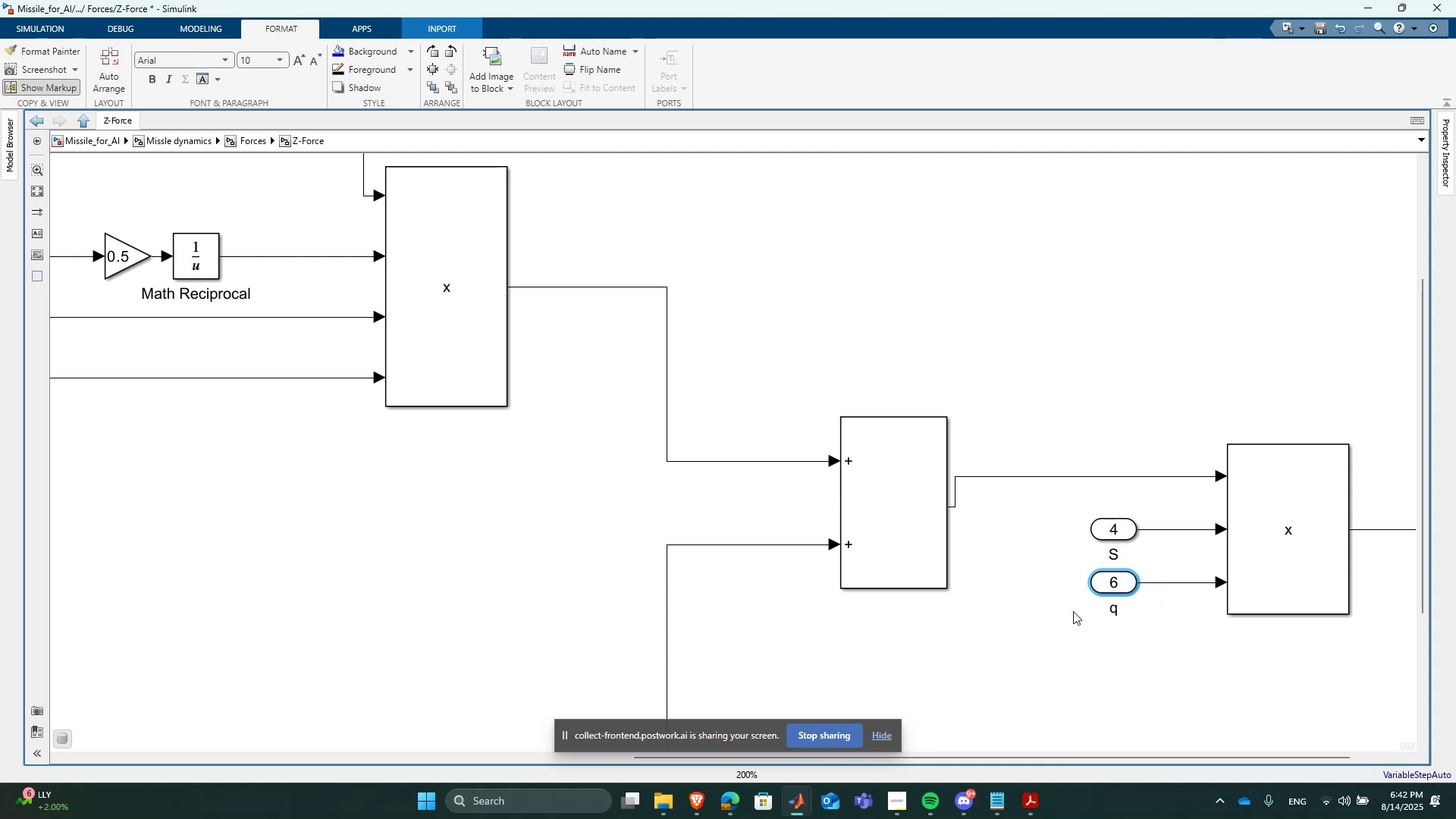 
scroll: coordinate [1144, 623], scroll_direction: down, amount: 3.0
 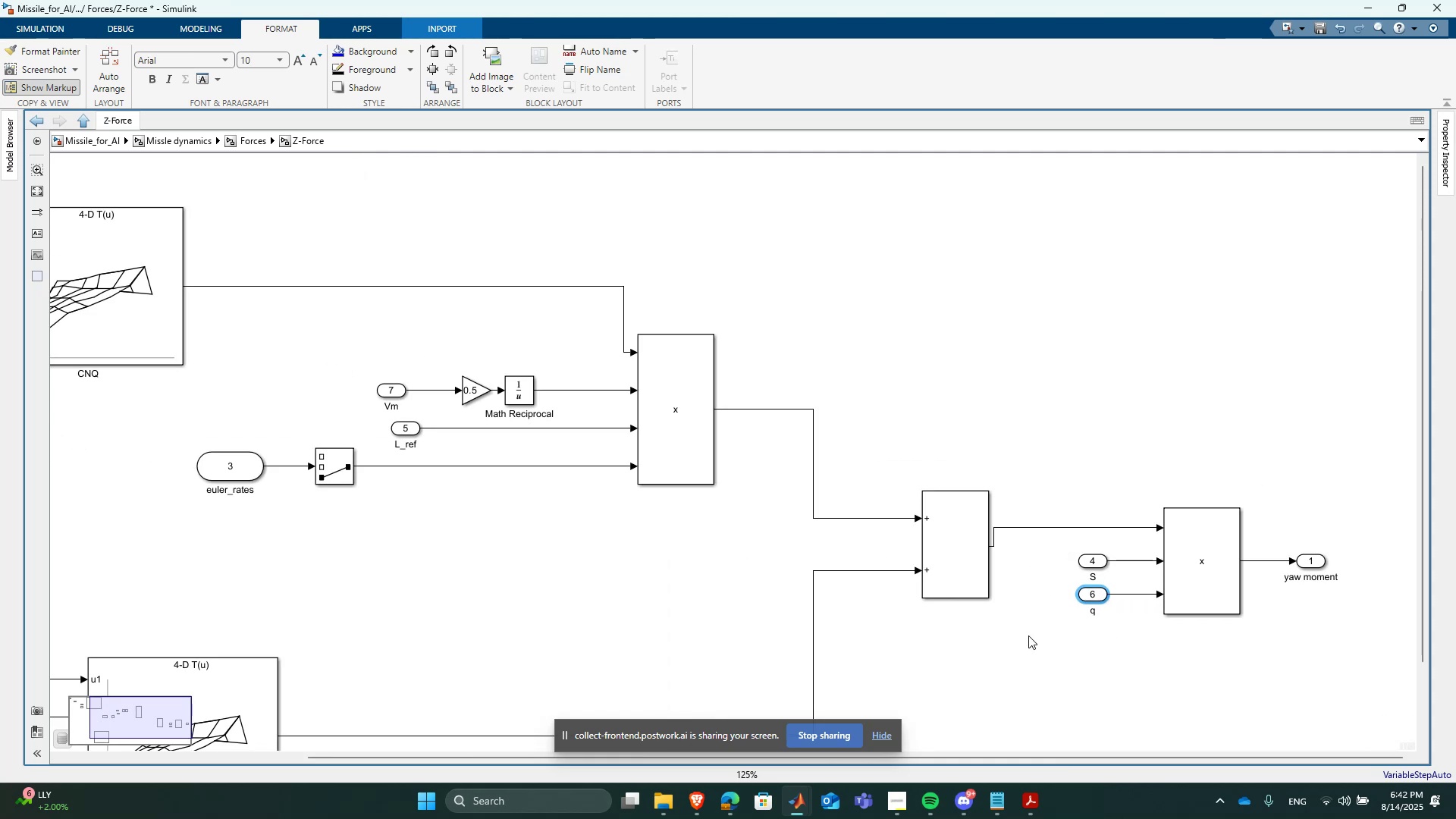 
key(Space)
 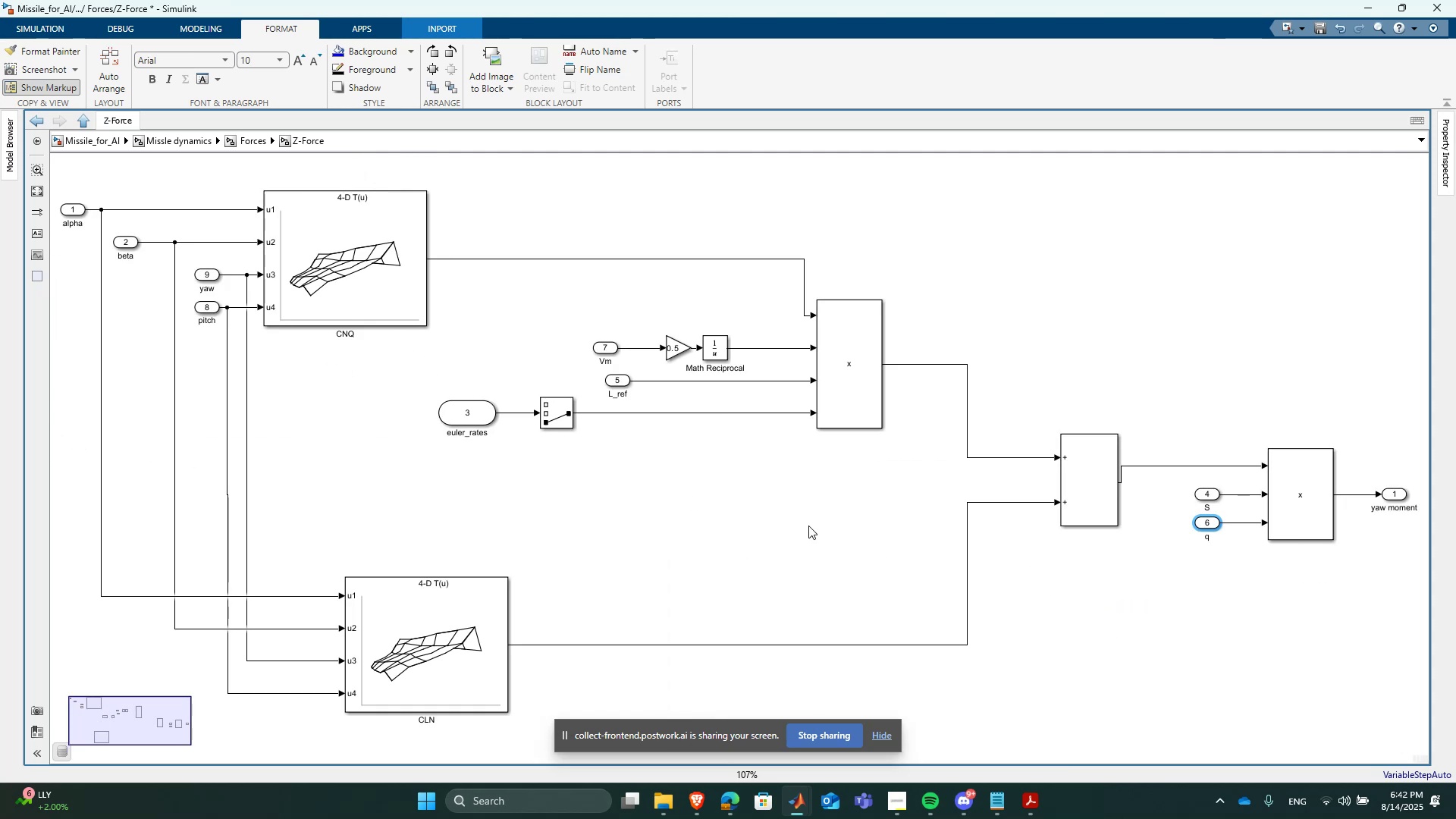 
left_click([824, 529])
 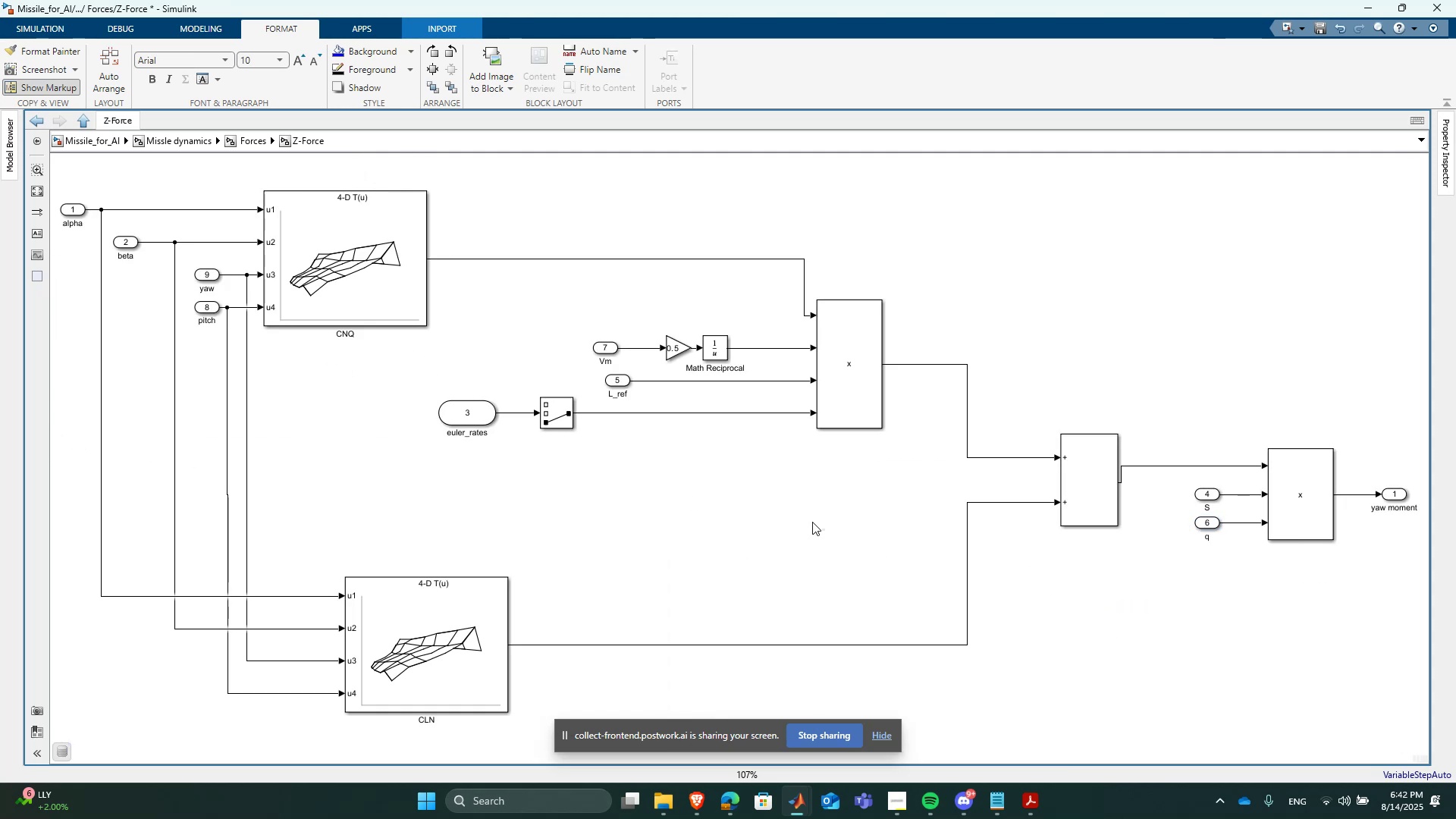 
scroll: coordinate [695, 393], scroll_direction: down, amount: 3.0
 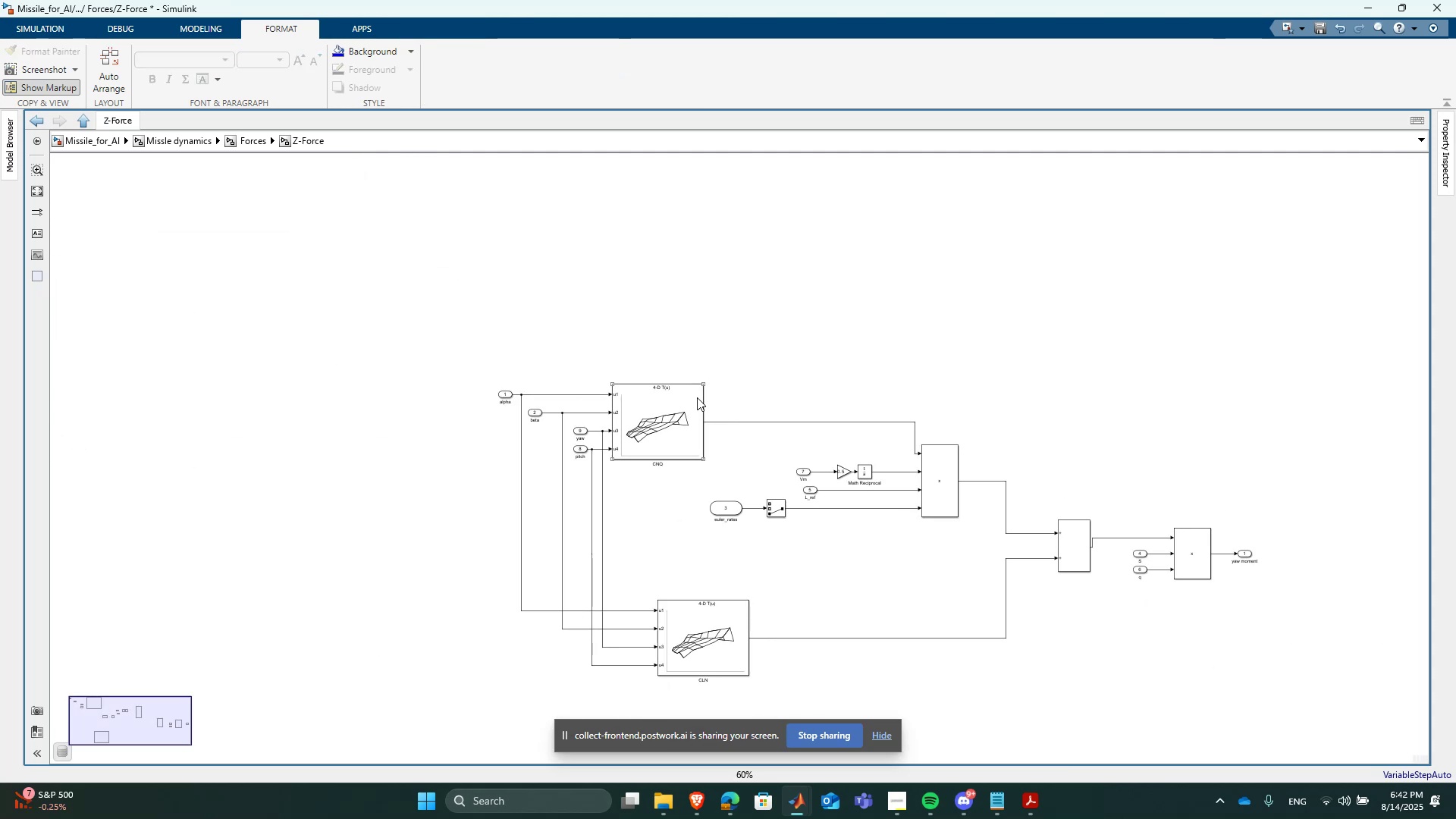 
scroll: coordinate [919, 645], scroll_direction: none, amount: 0.0
 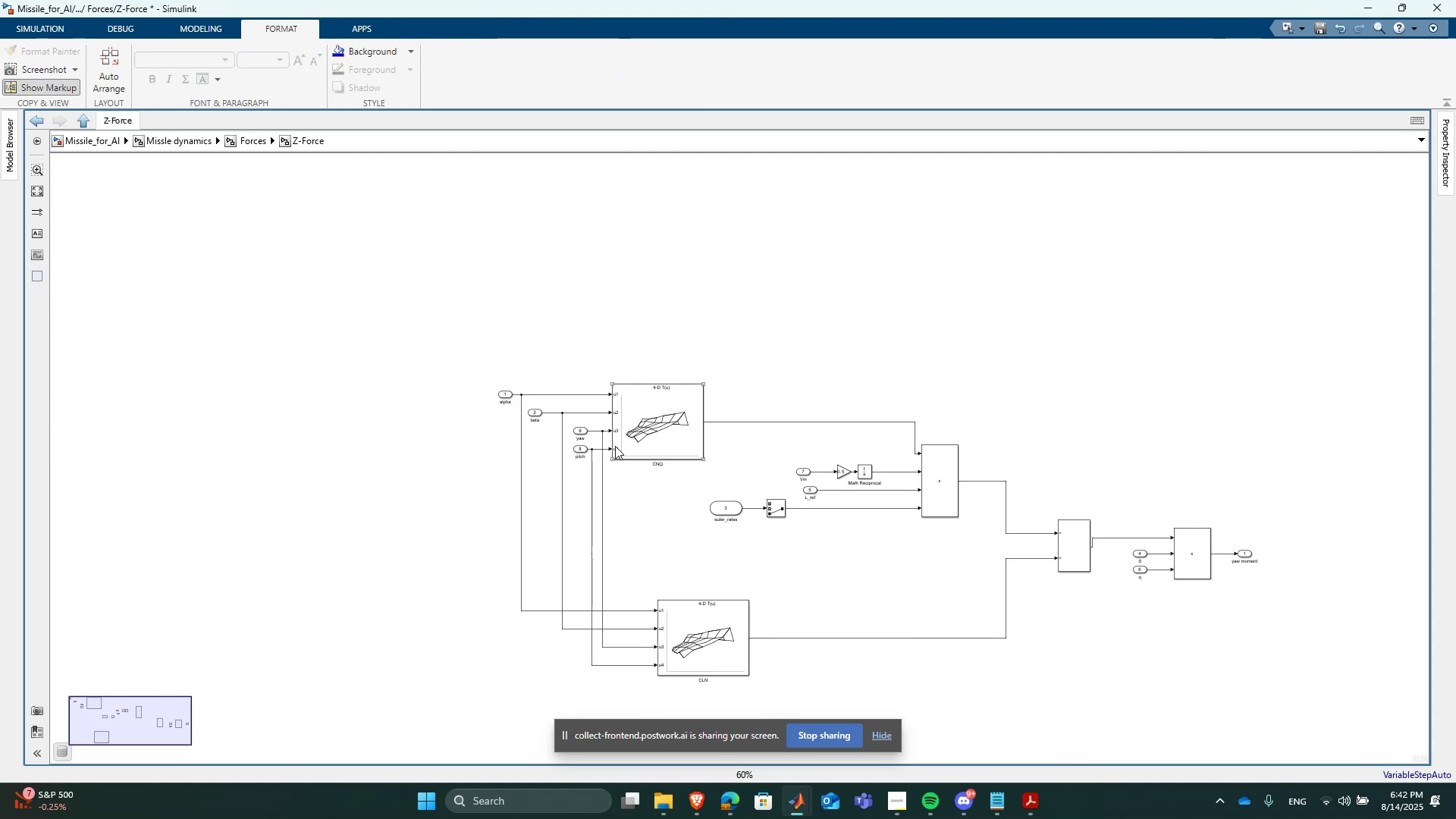 
scroll: coordinate [522, 457], scroll_direction: up, amount: 4.0
 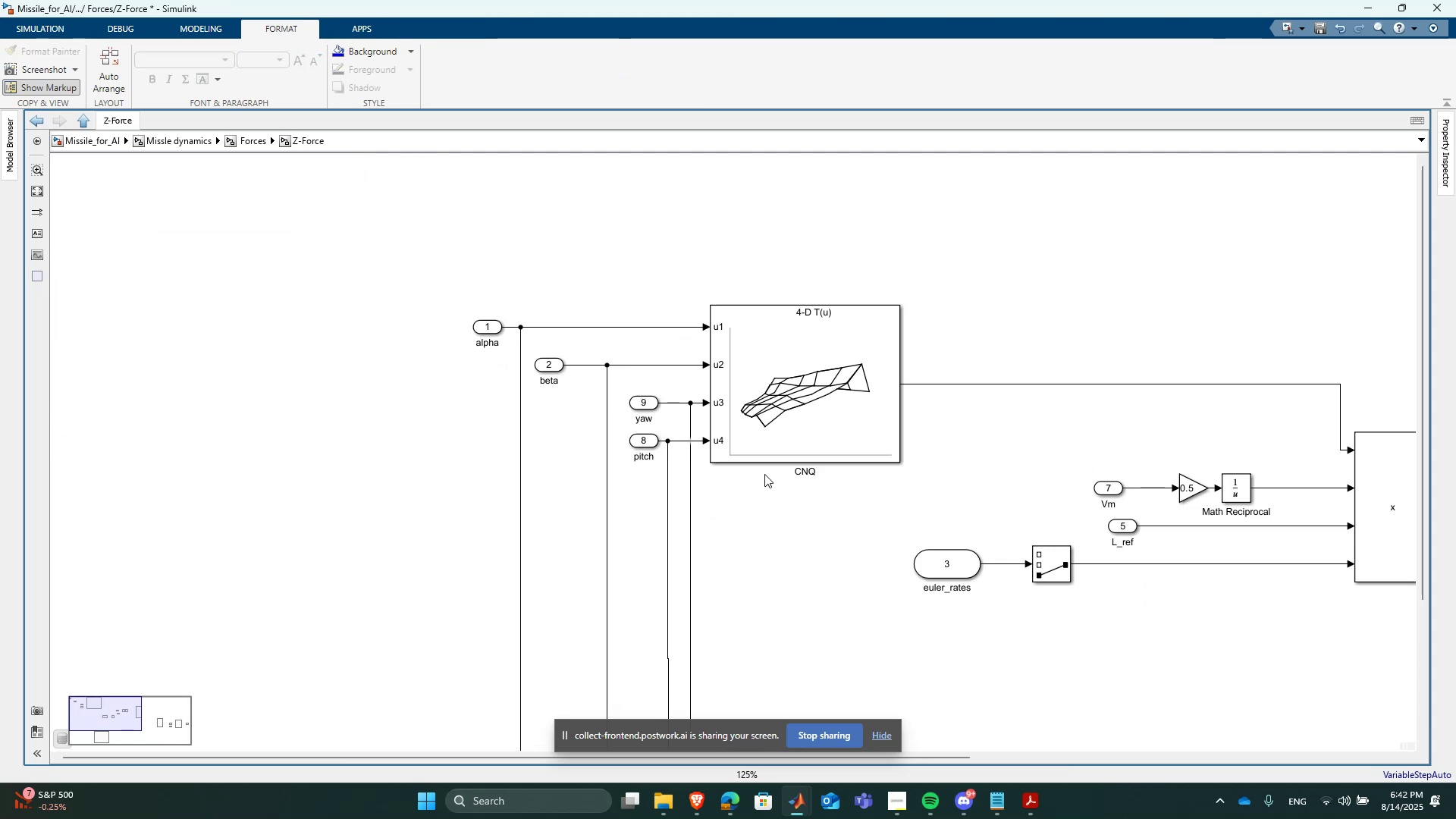 
scroll: coordinate [819, 474], scroll_direction: down, amount: 1.0
 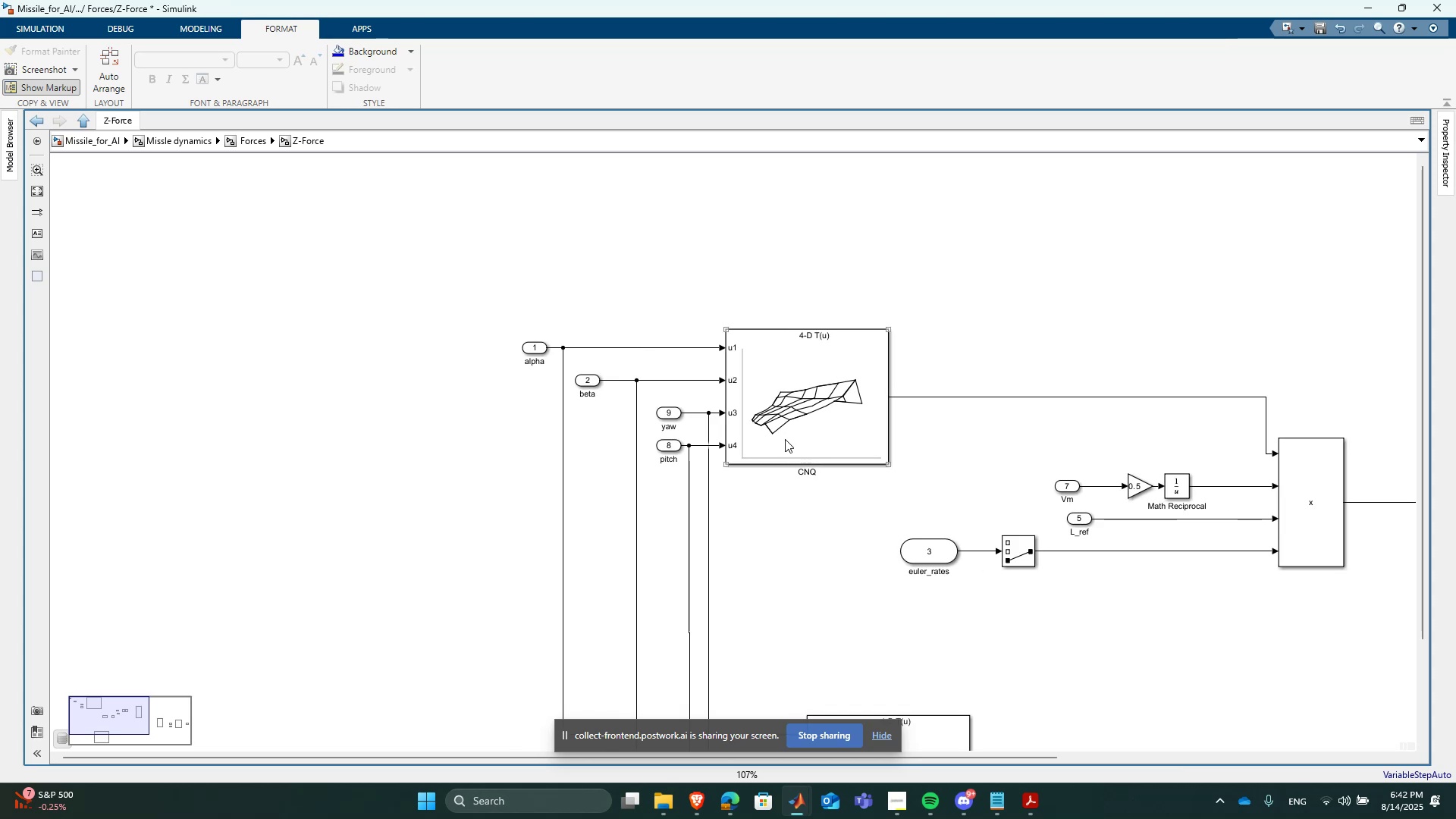 
scroll: coordinate [667, 275], scroll_direction: up, amount: 2.0
 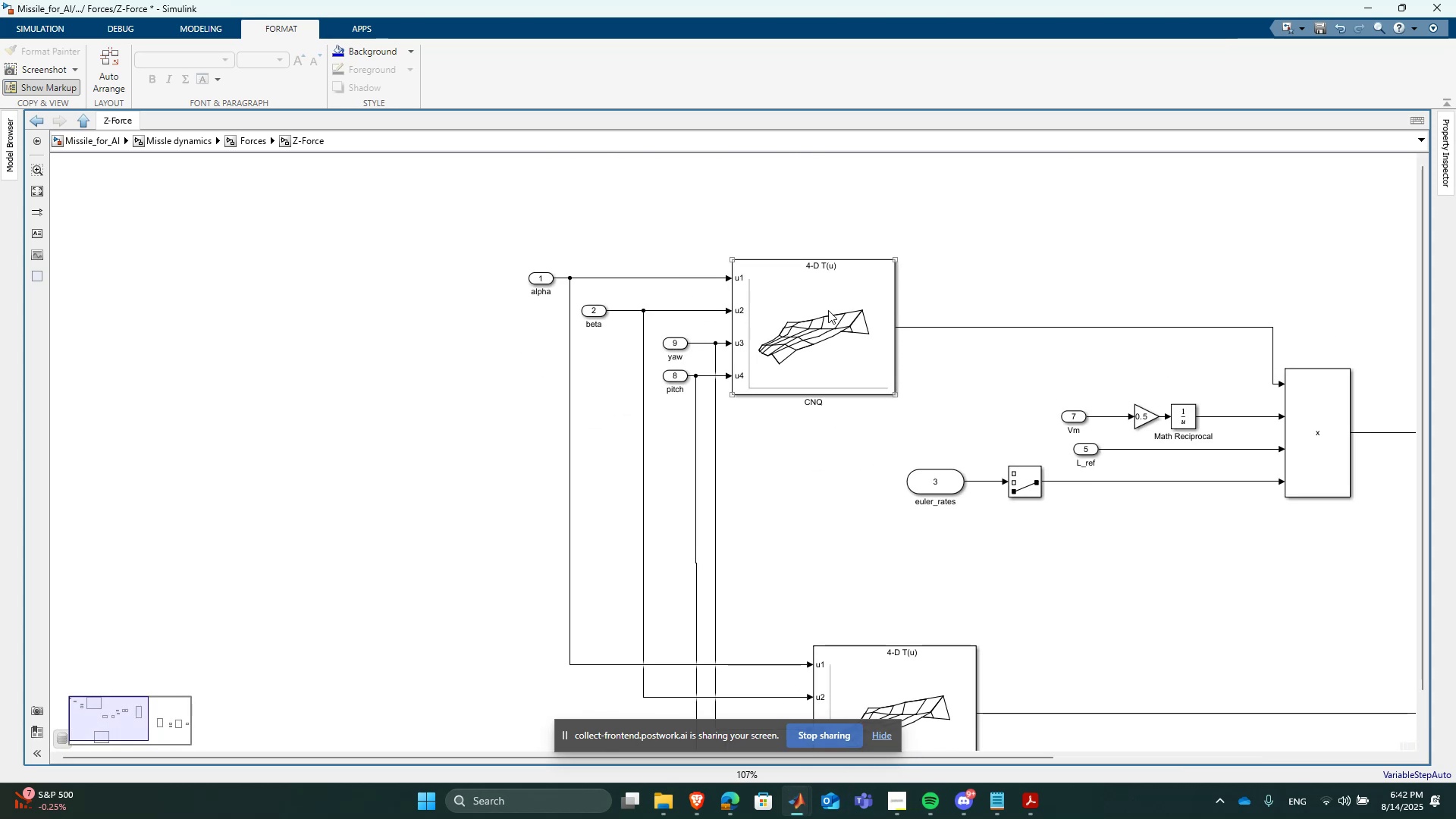 
double_click([828, 310])
 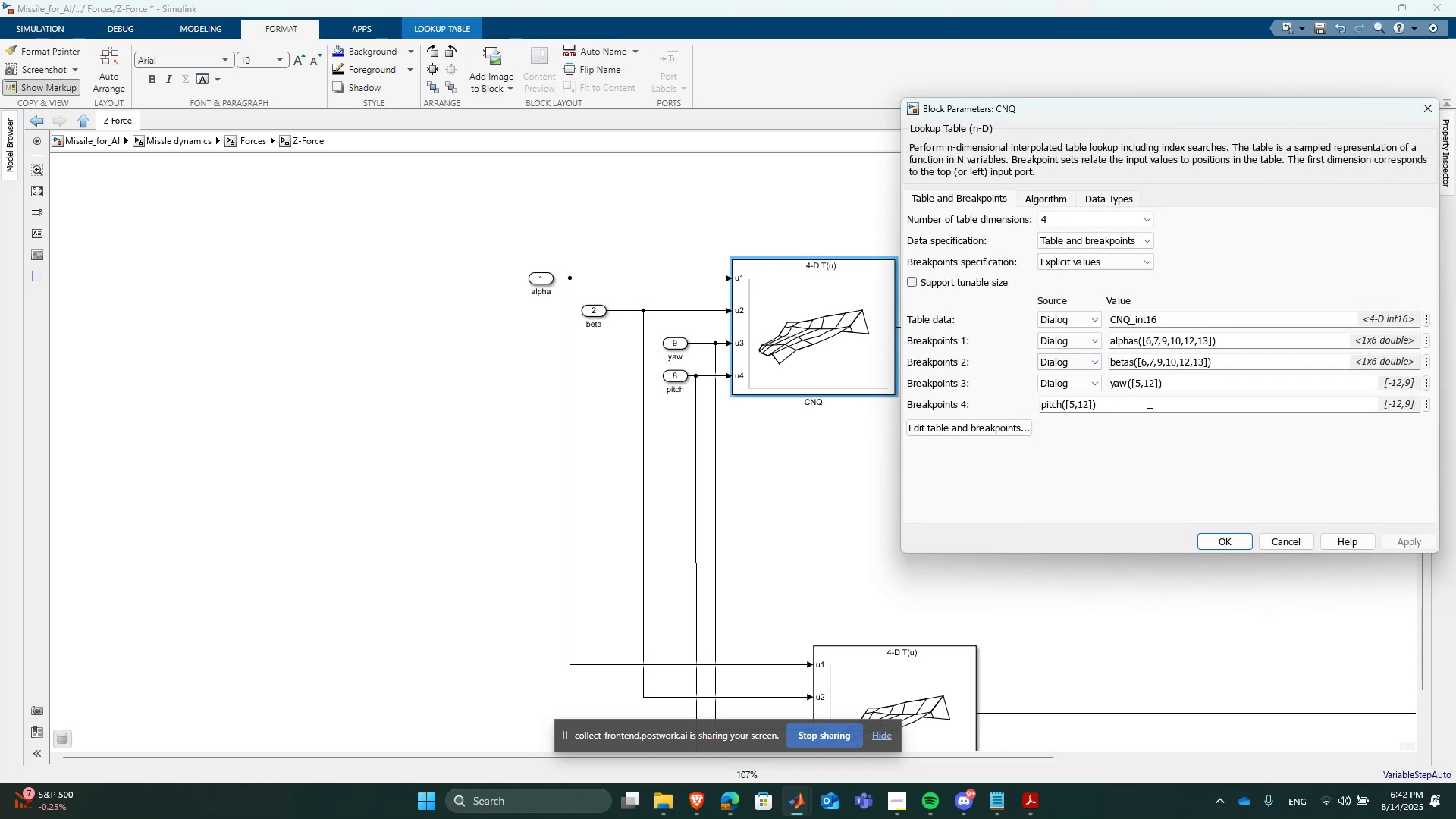 
wait(5.39)
 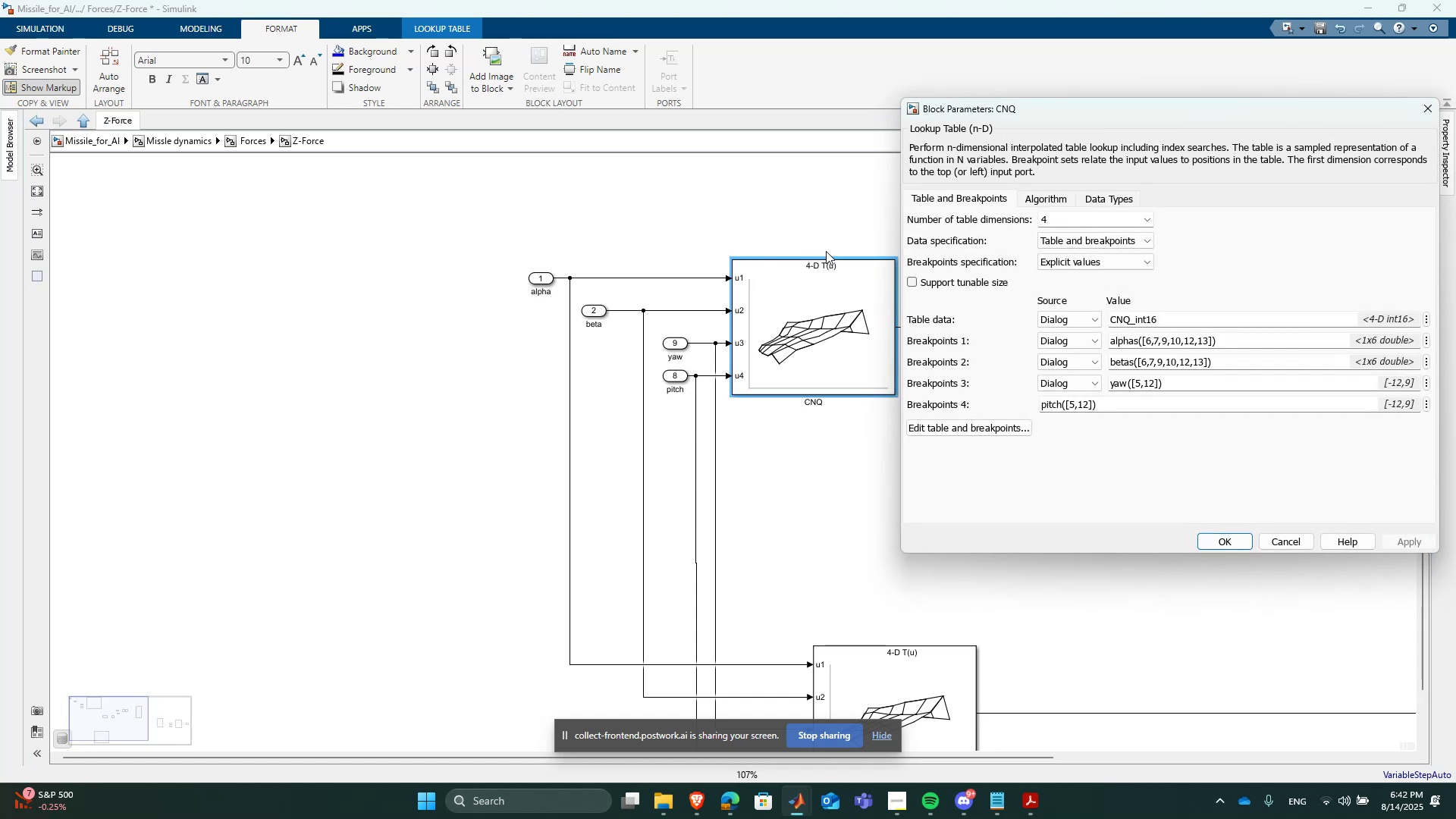 
left_click([1423, 108])
 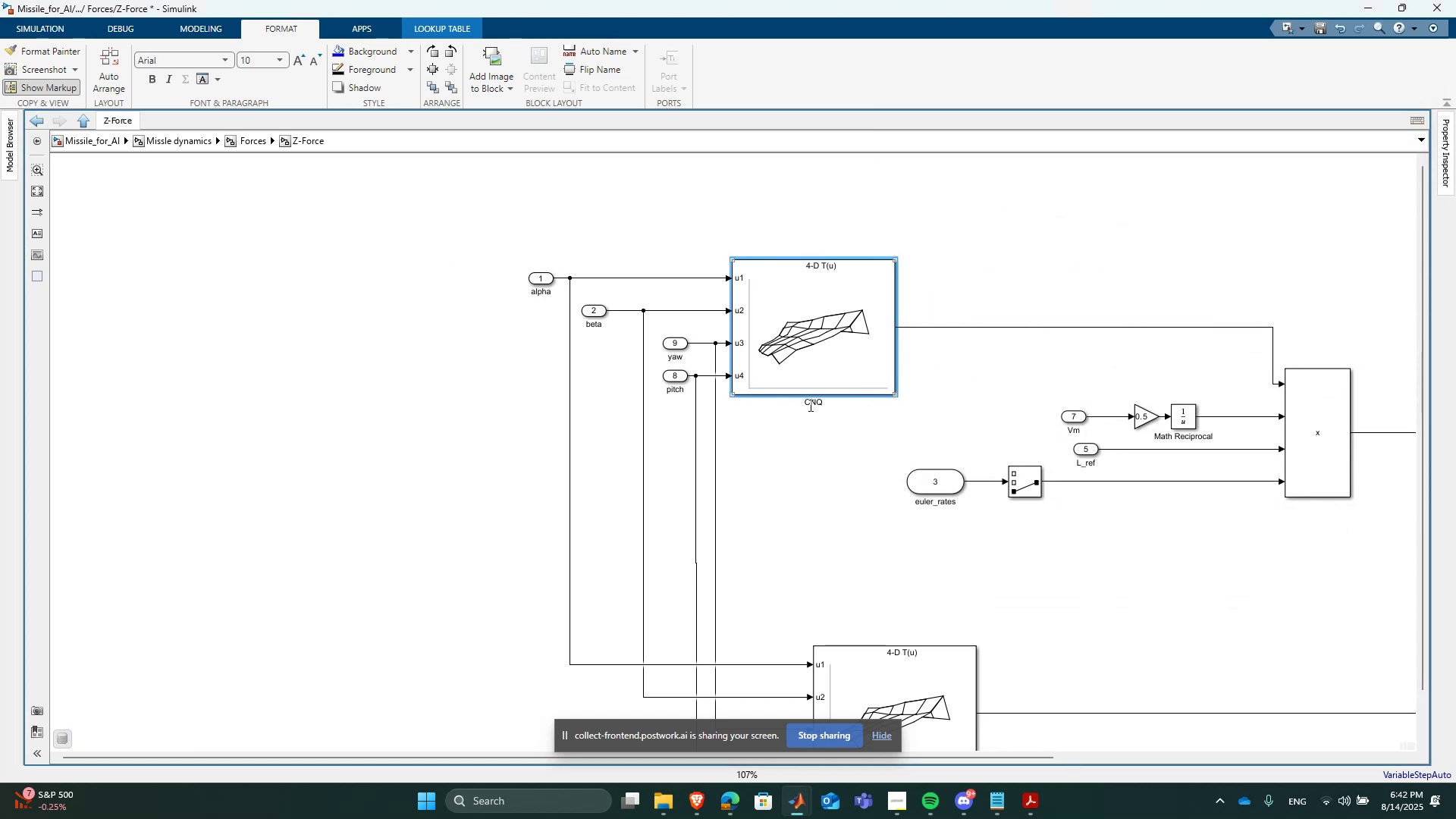 
left_click([826, 484])
 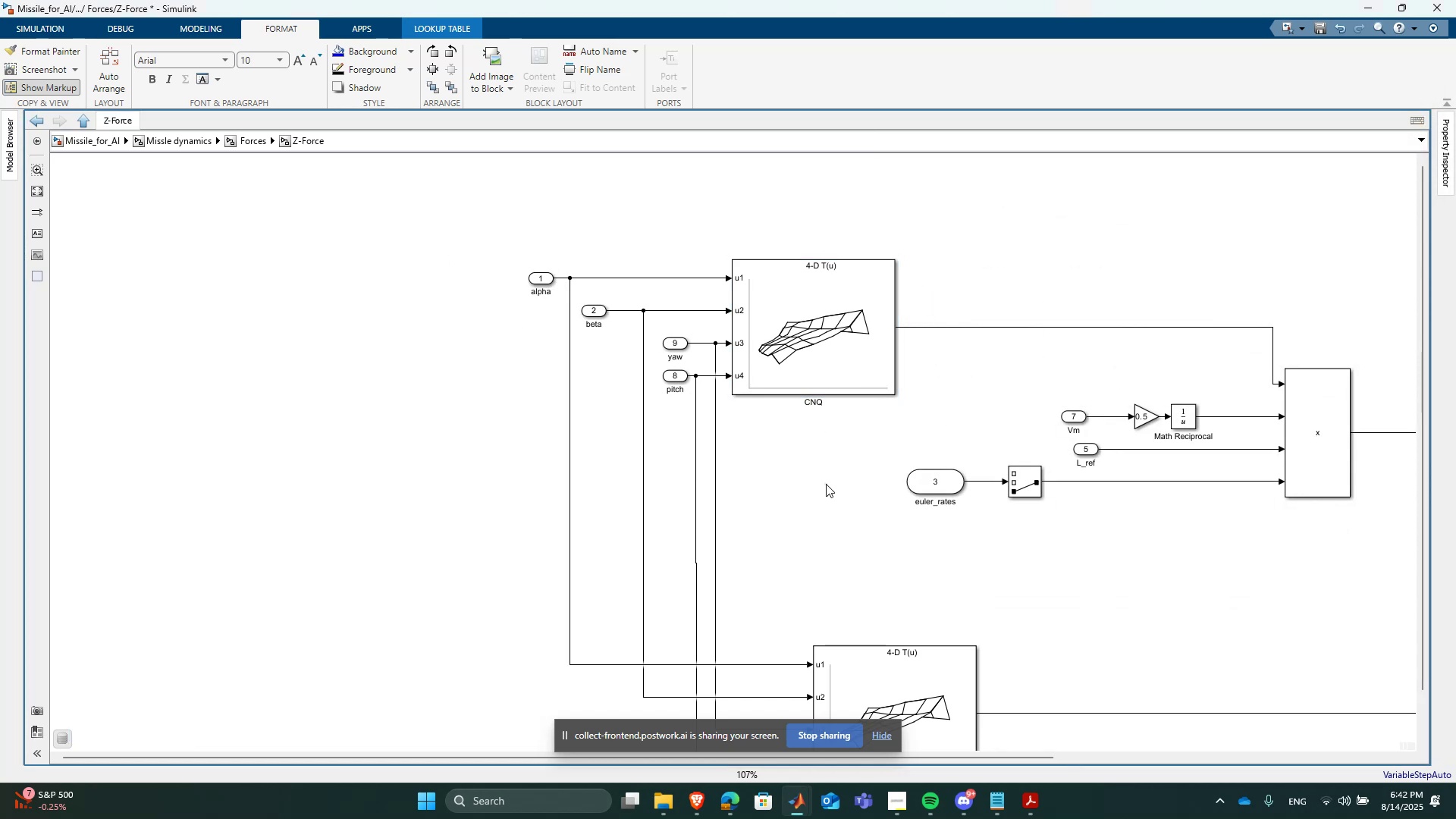 
key(Control+S)
 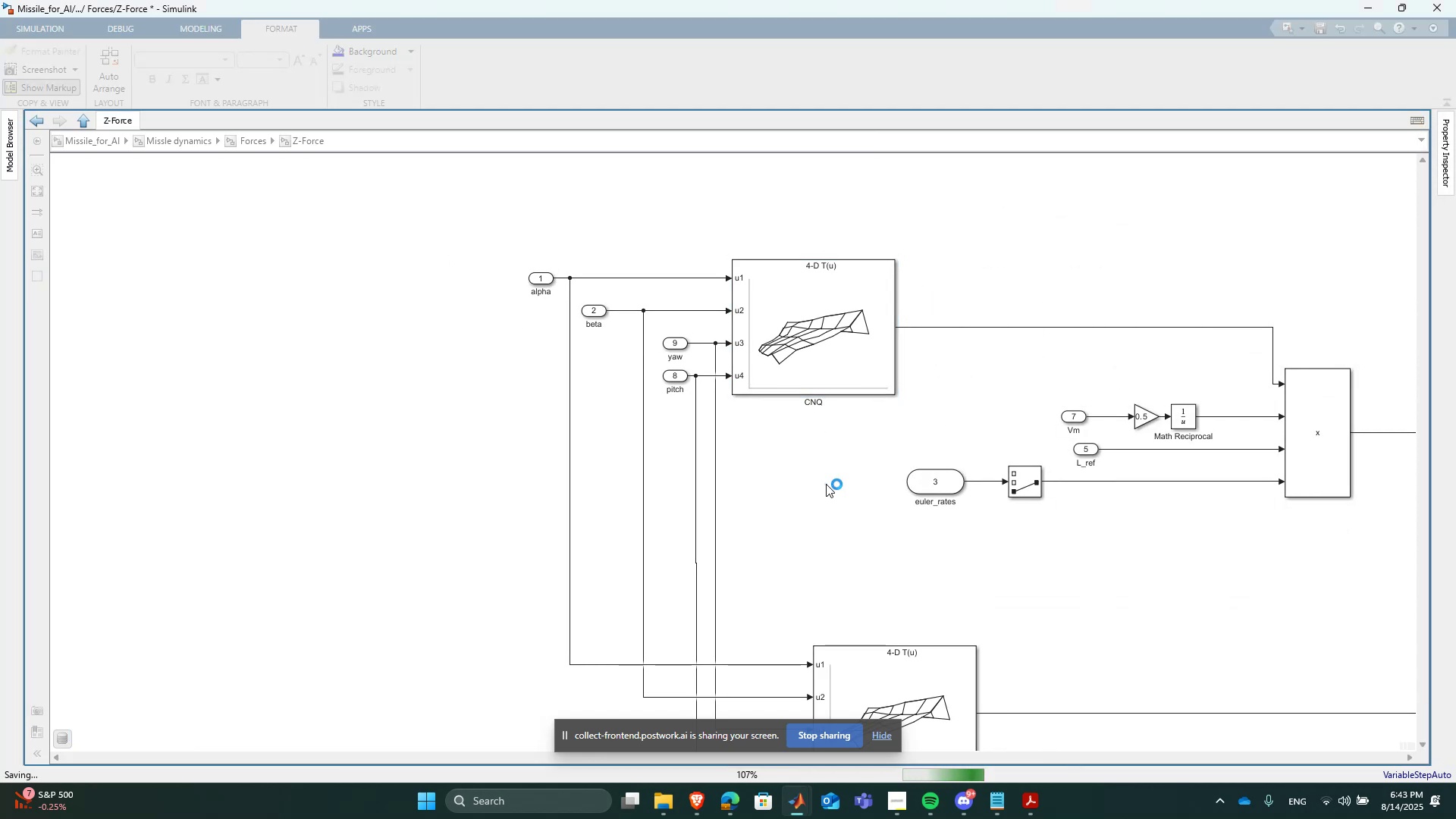 
scroll: coordinate [625, 453], scroll_direction: down, amount: 1.0
 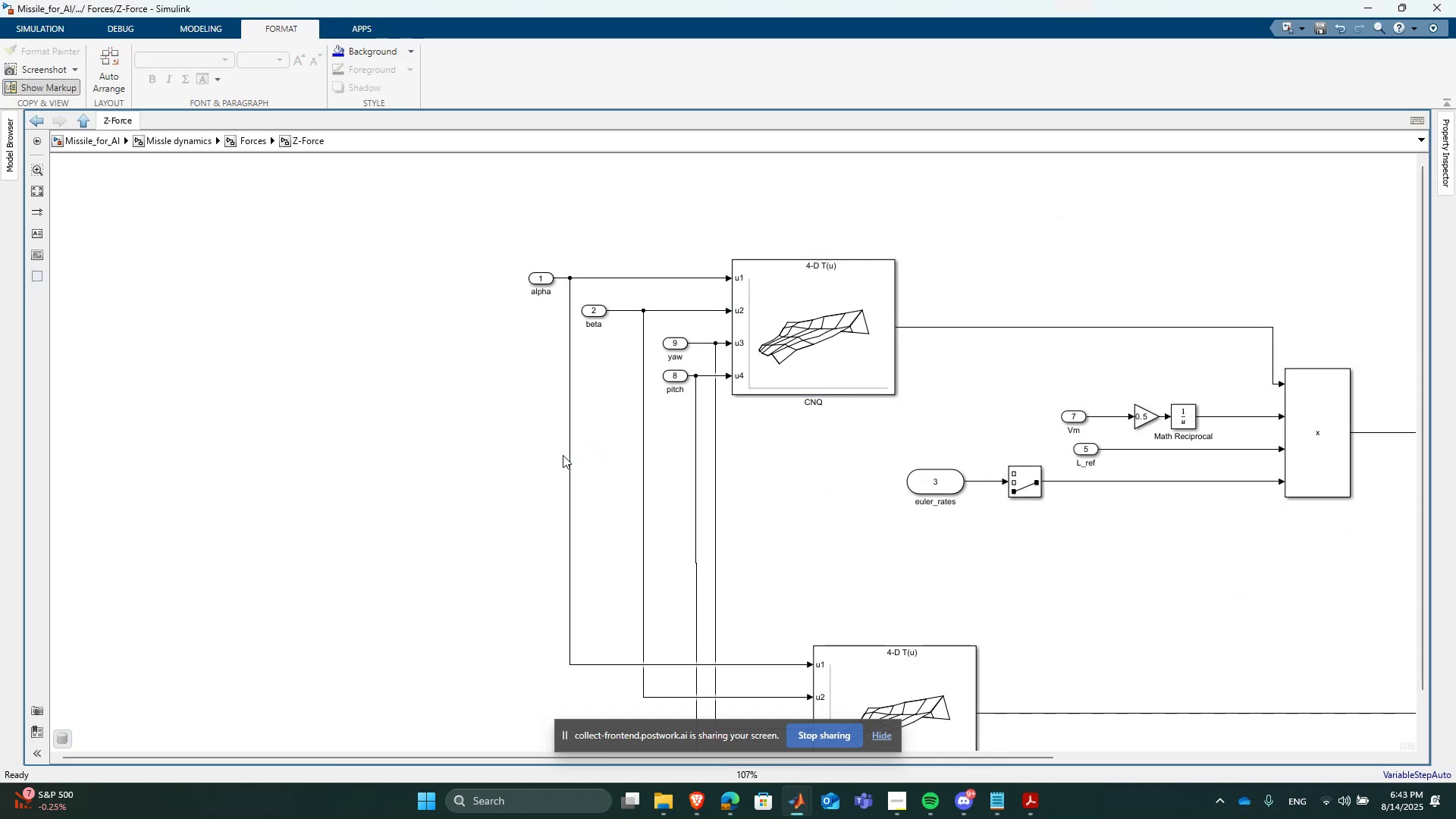 
scroll: coordinate [682, 631], scroll_direction: up, amount: 1.0
 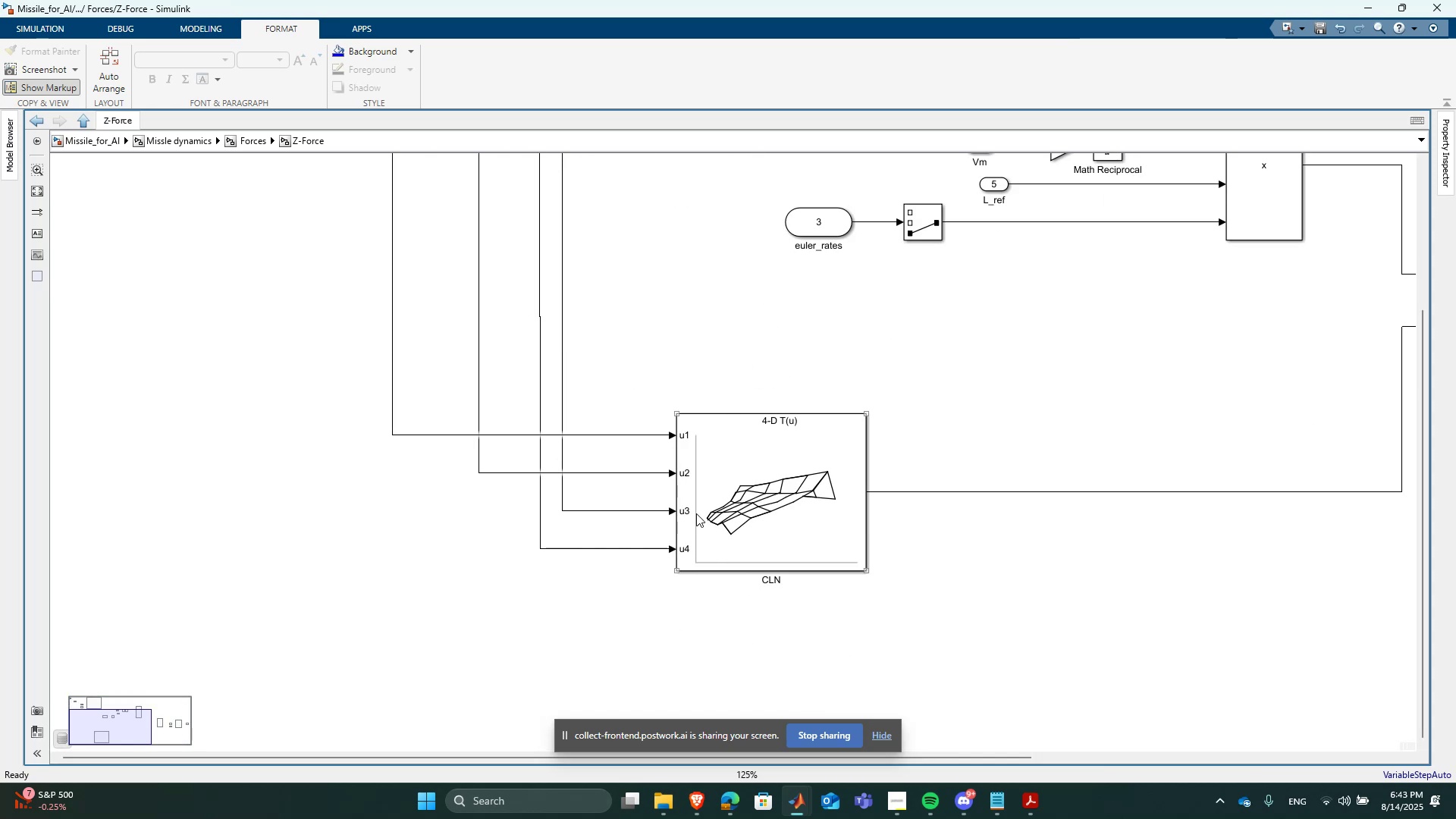 
left_click([749, 487])
 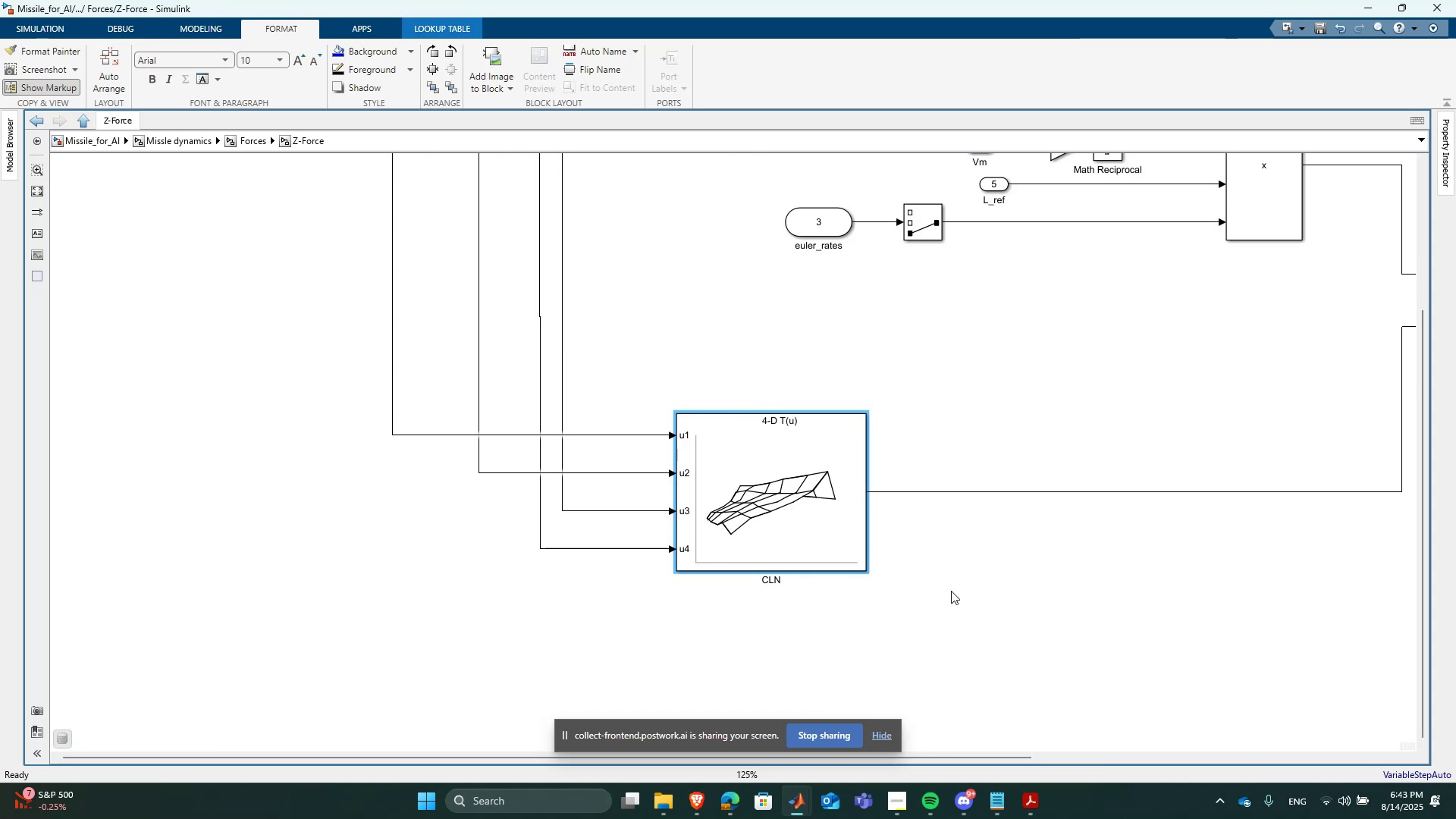 
mouse_move([1247, 812])
 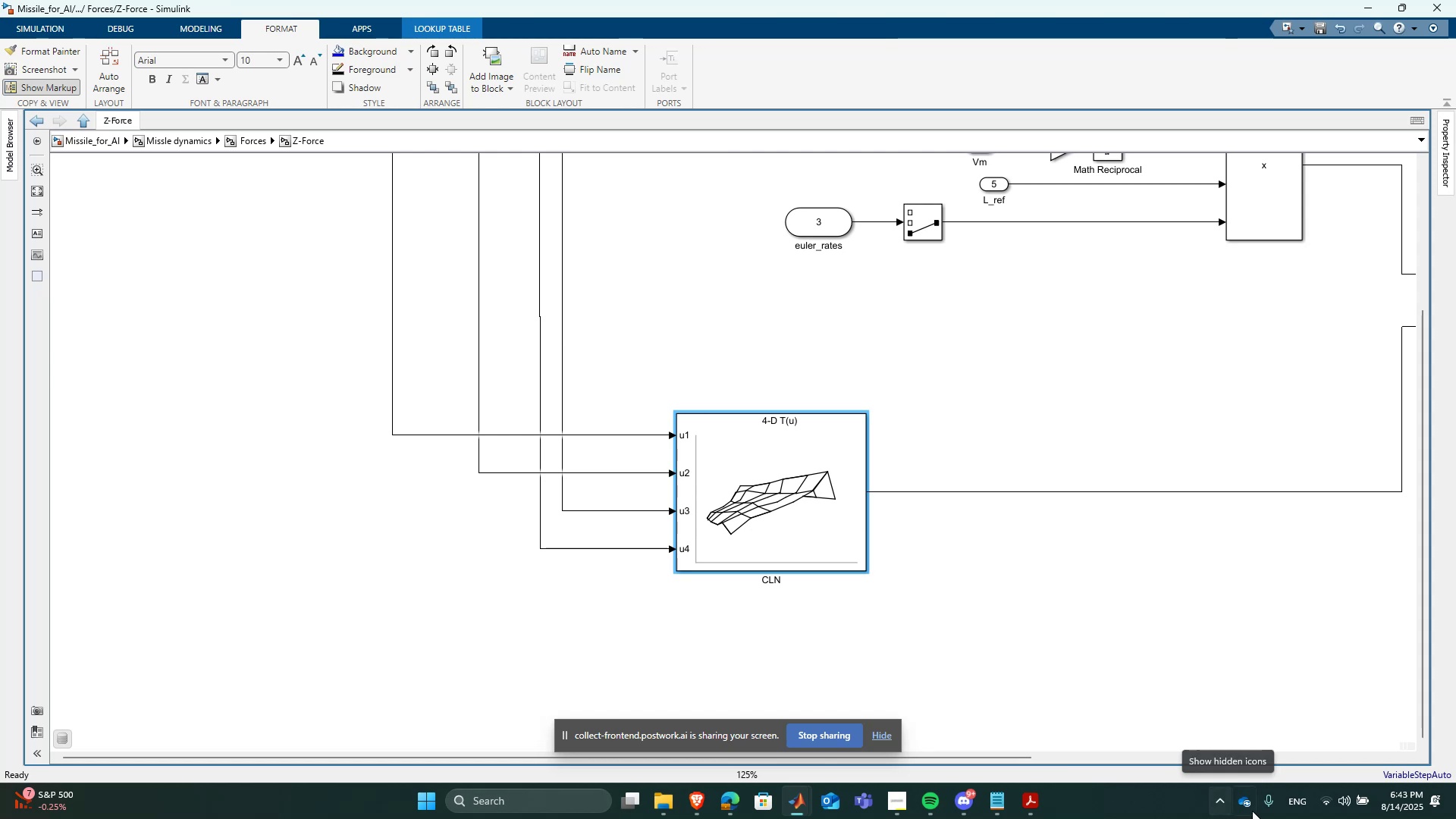 
scroll: coordinate [816, 591], scroll_direction: down, amount: 2.0
 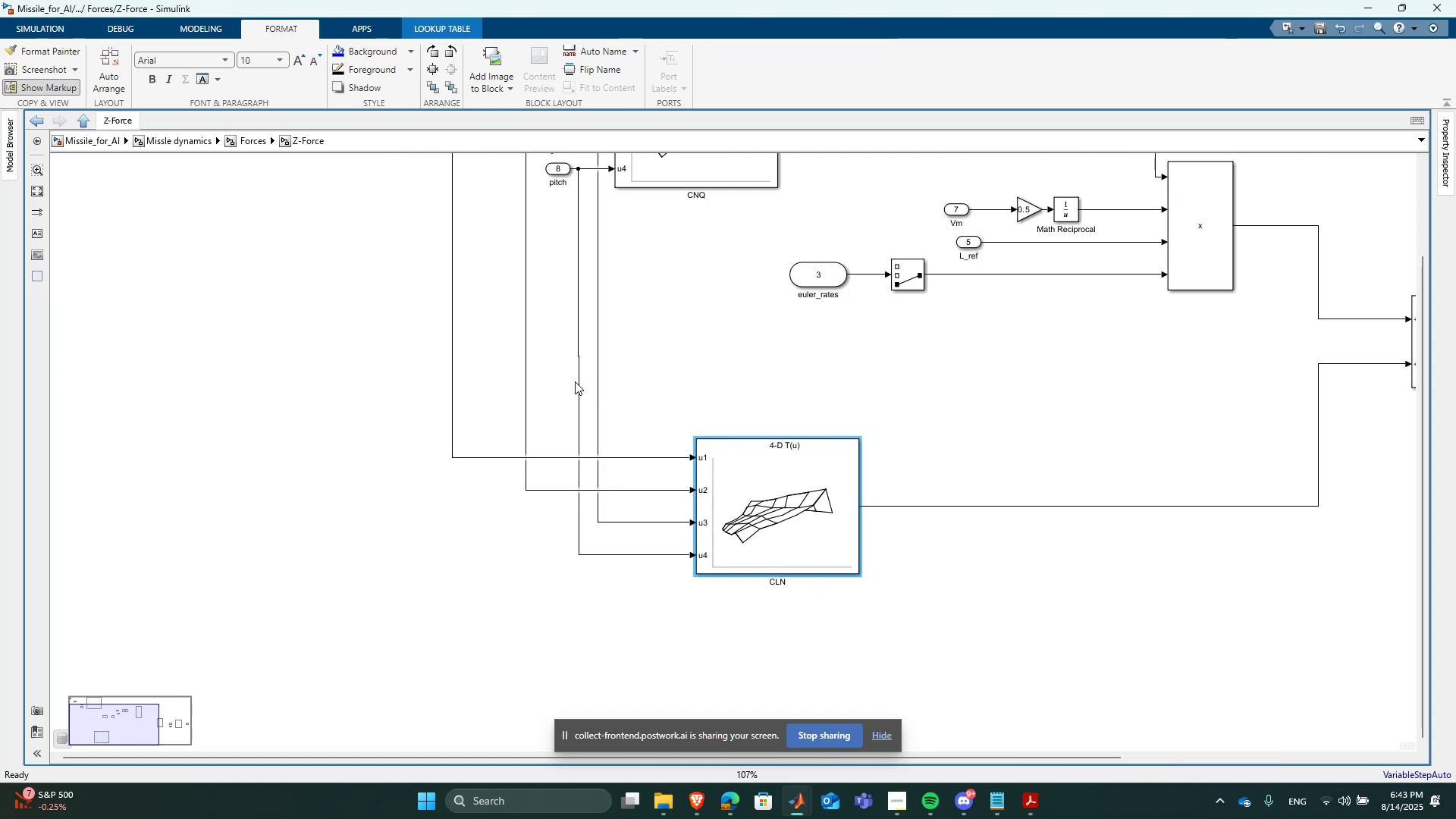 
left_click_drag(start_coordinate=[579, 378], to_coordinate=[572, 374])
 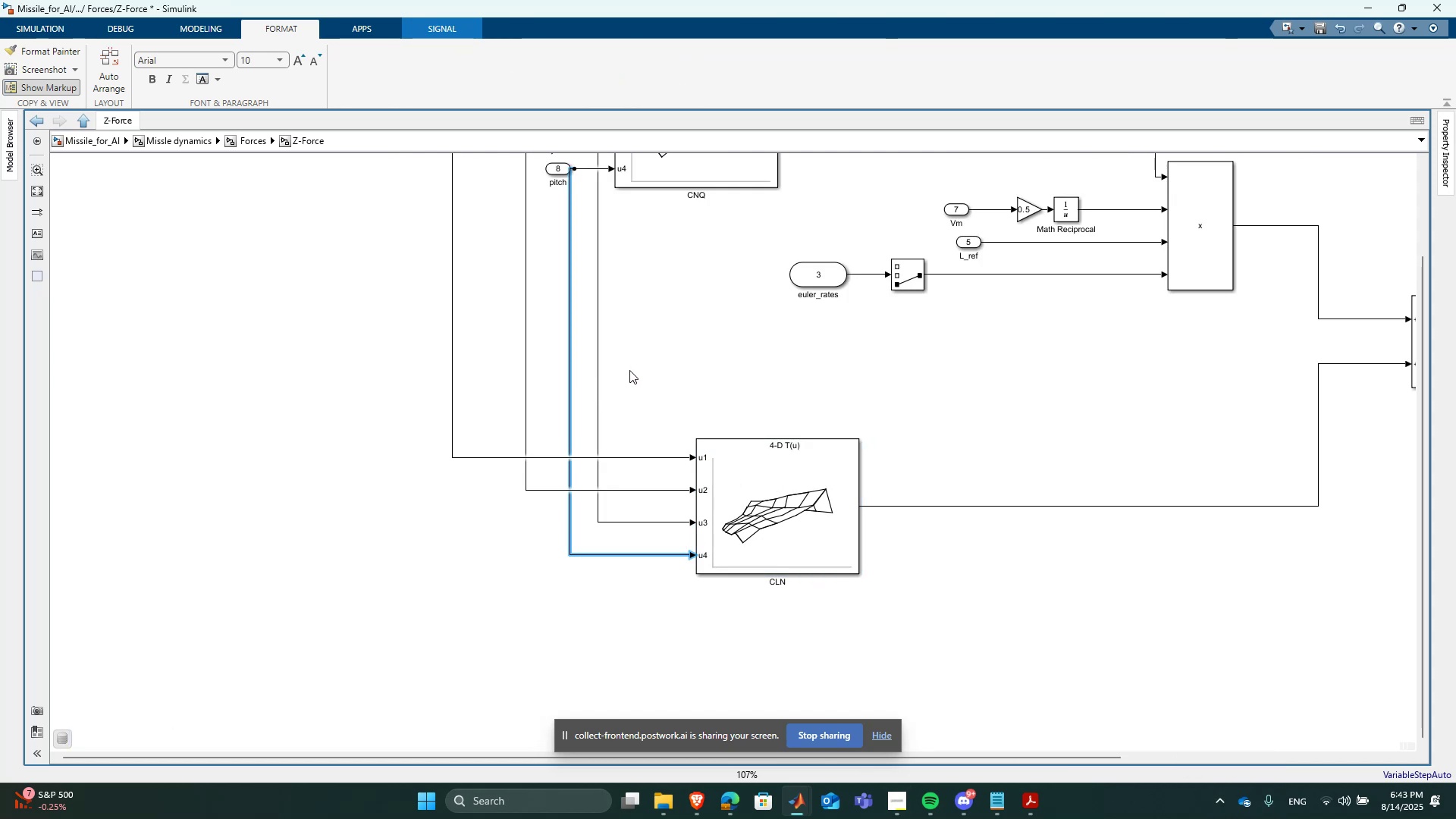 
scroll: coordinate [631, 372], scroll_direction: down, amount: 2.0
 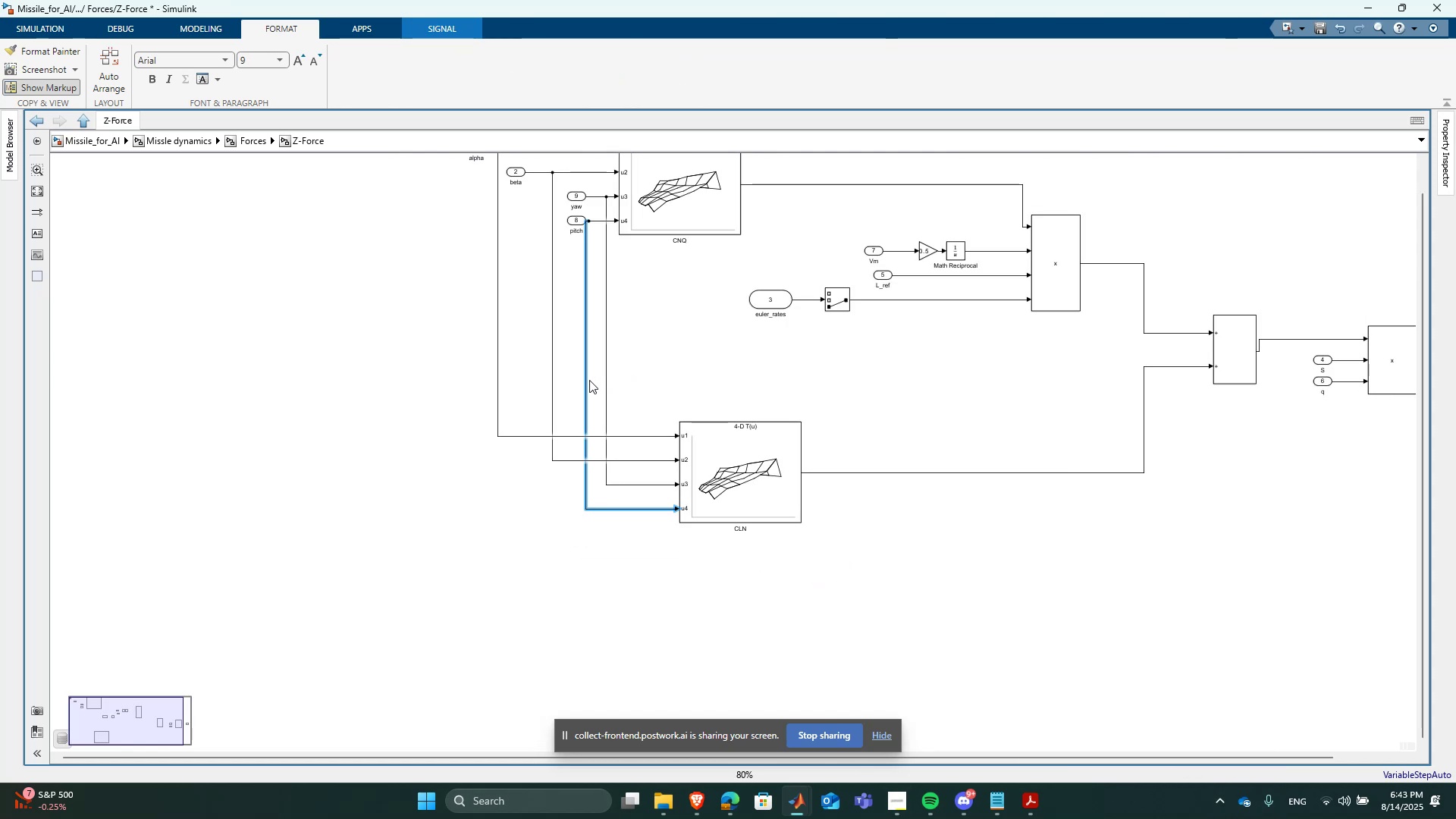 
left_click_drag(start_coordinate=[588, 380], to_coordinate=[594, 380])
 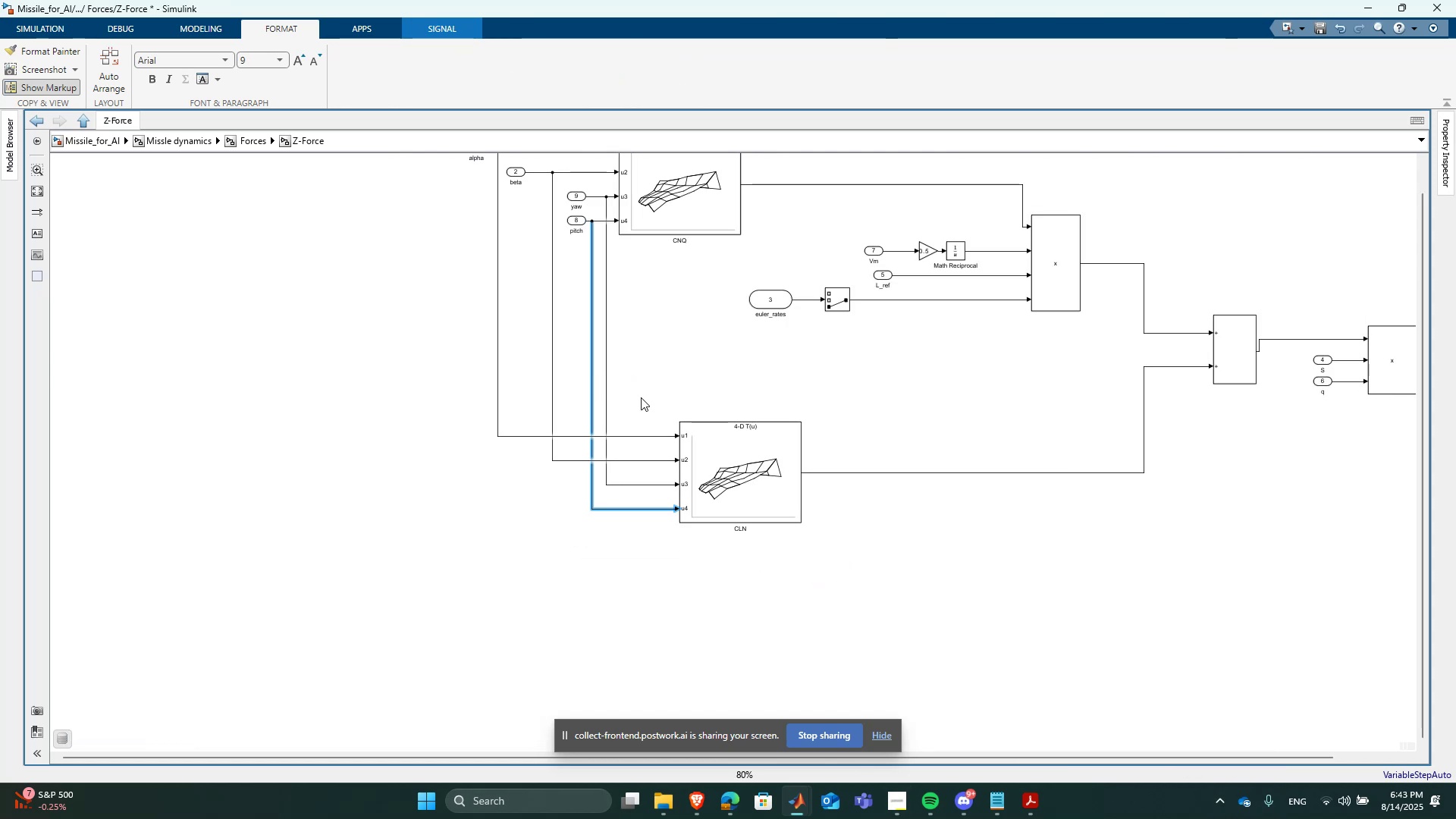 
left_click([732, 389])
 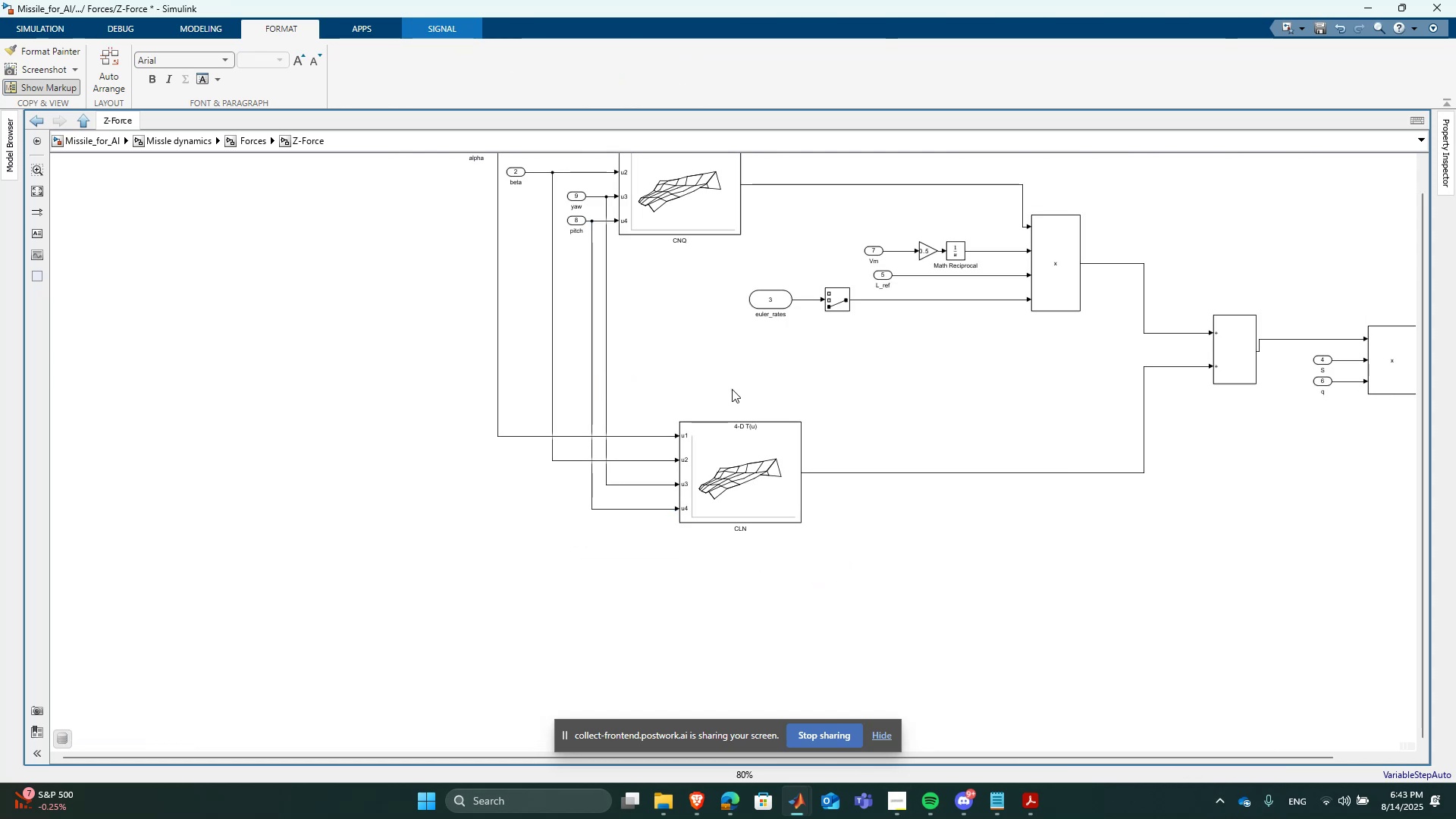 
scroll: coordinate [742, 311], scroll_direction: none, amount: 0.0
 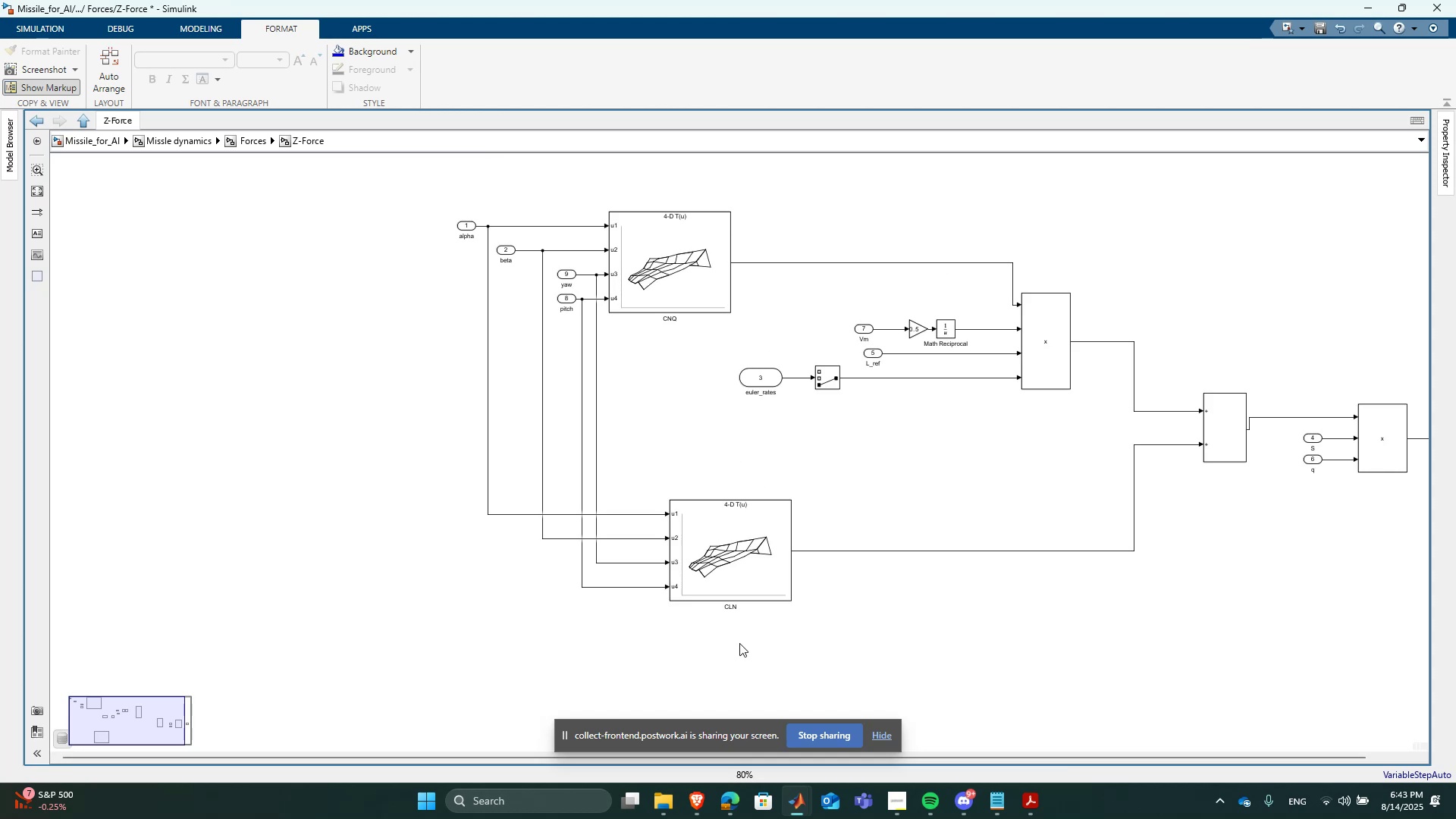 
left_click([748, 532])
 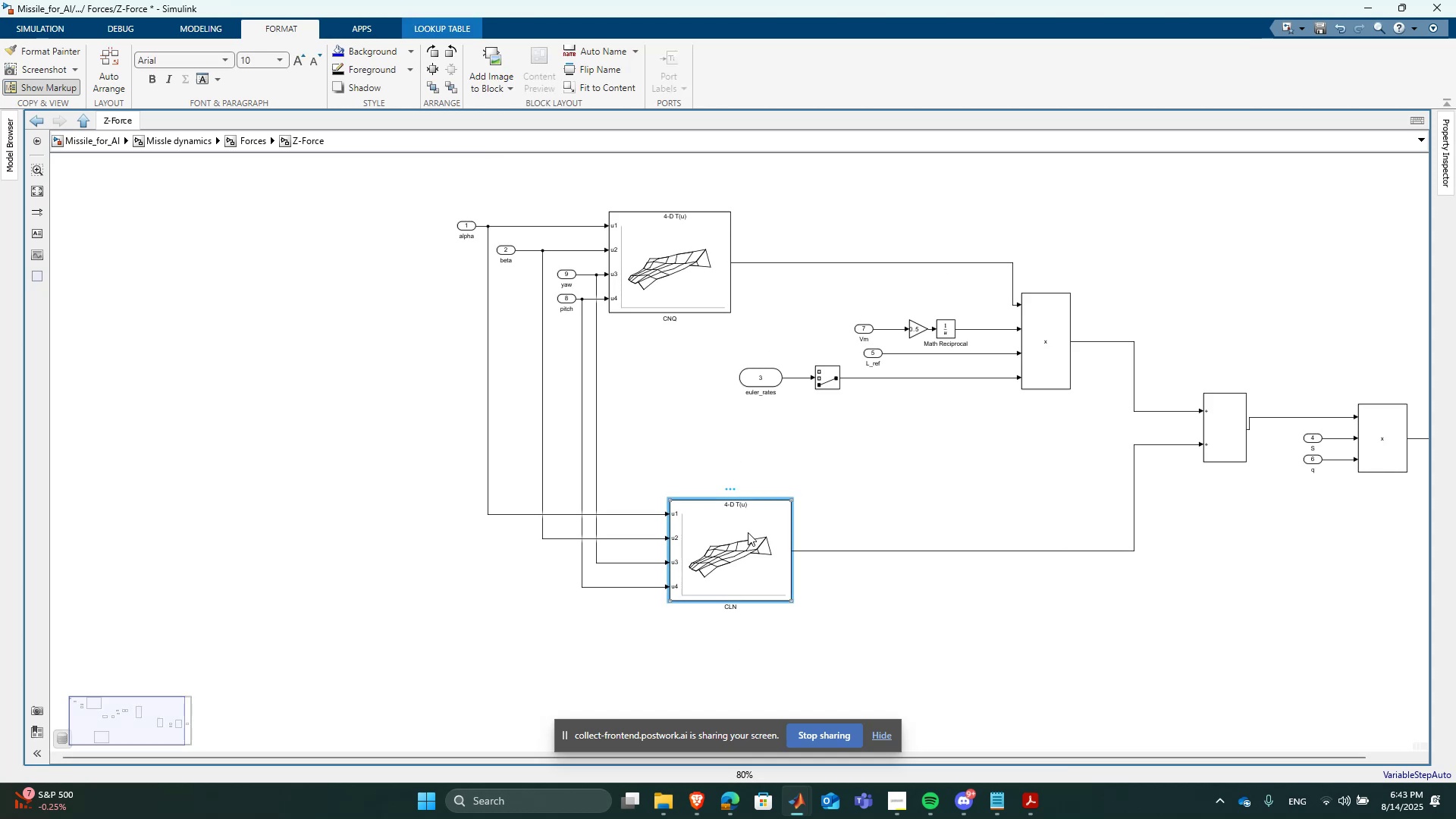 
scroll: coordinate [744, 531], scroll_direction: up, amount: 2.0
 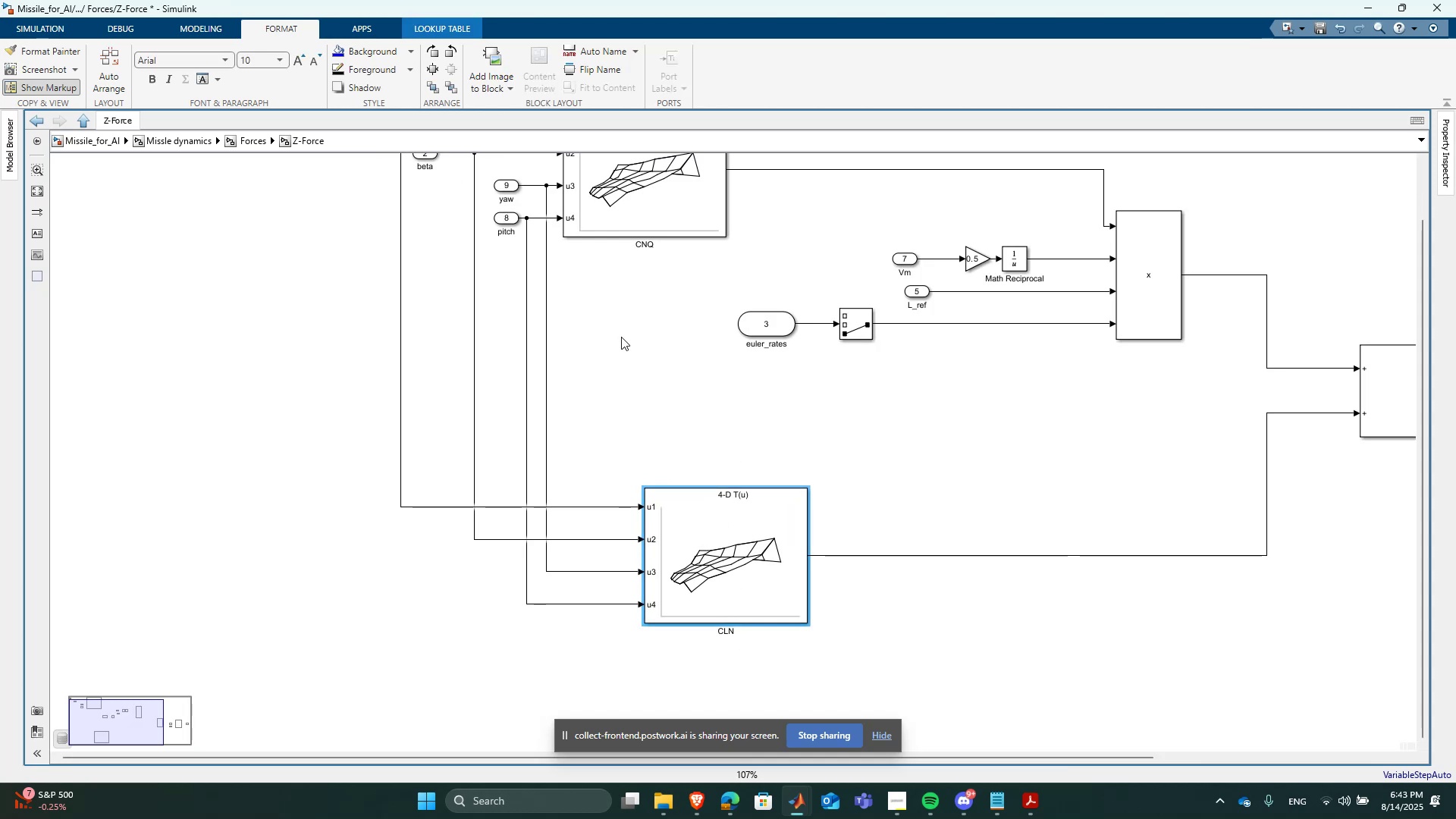 
left_click([682, 214])
 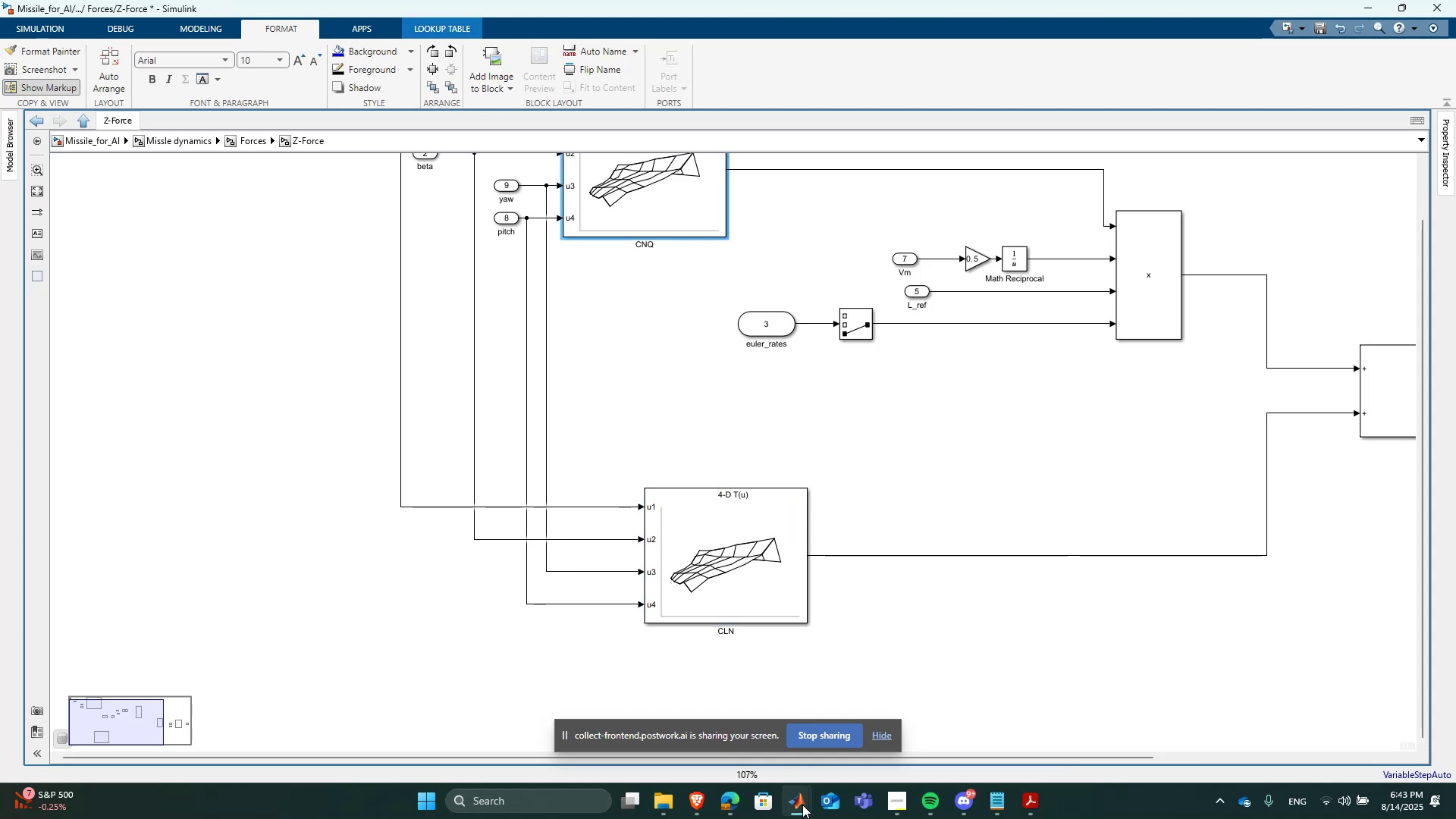 
left_click([802, 805])
 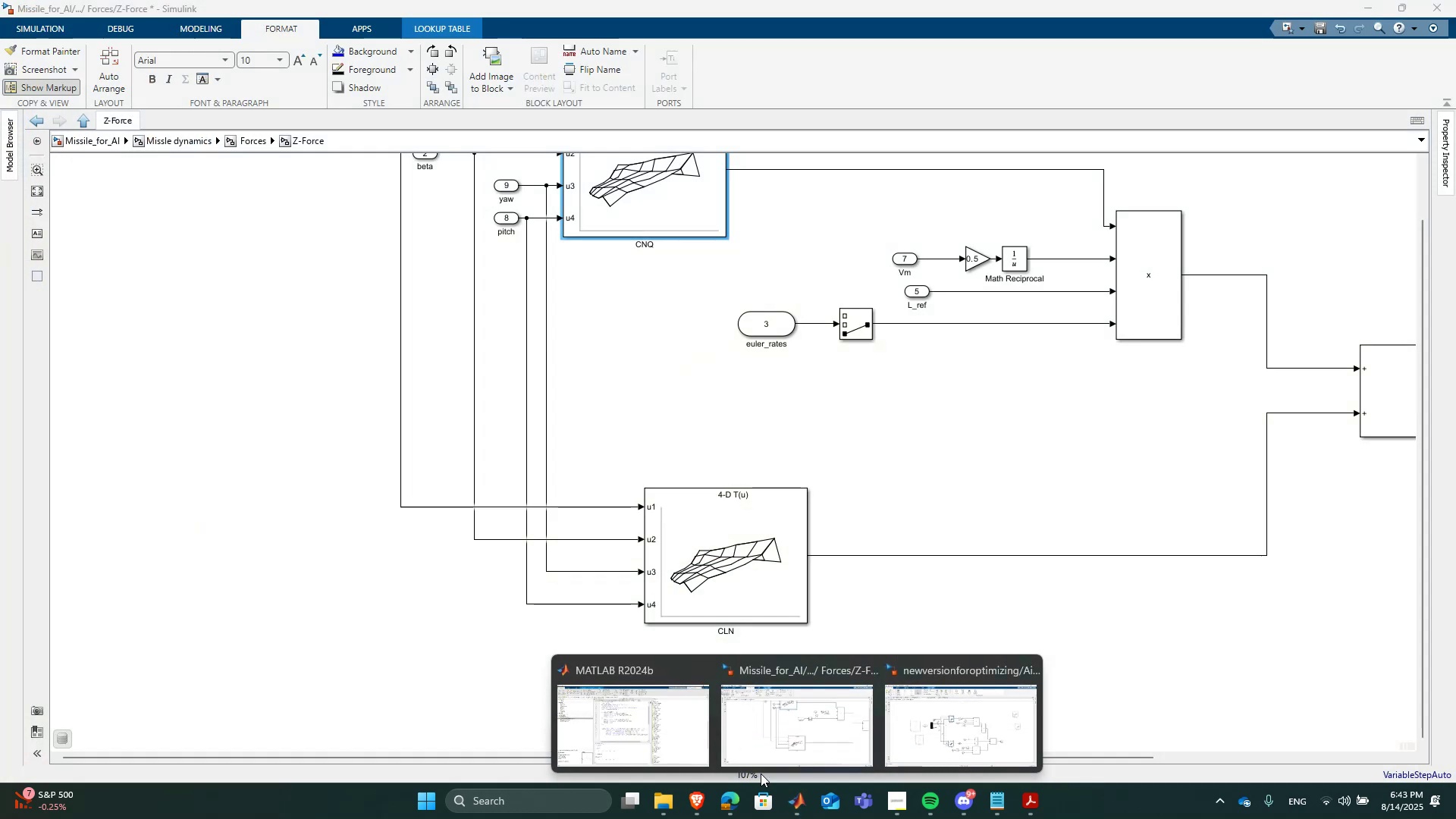 
double_click([734, 547])
 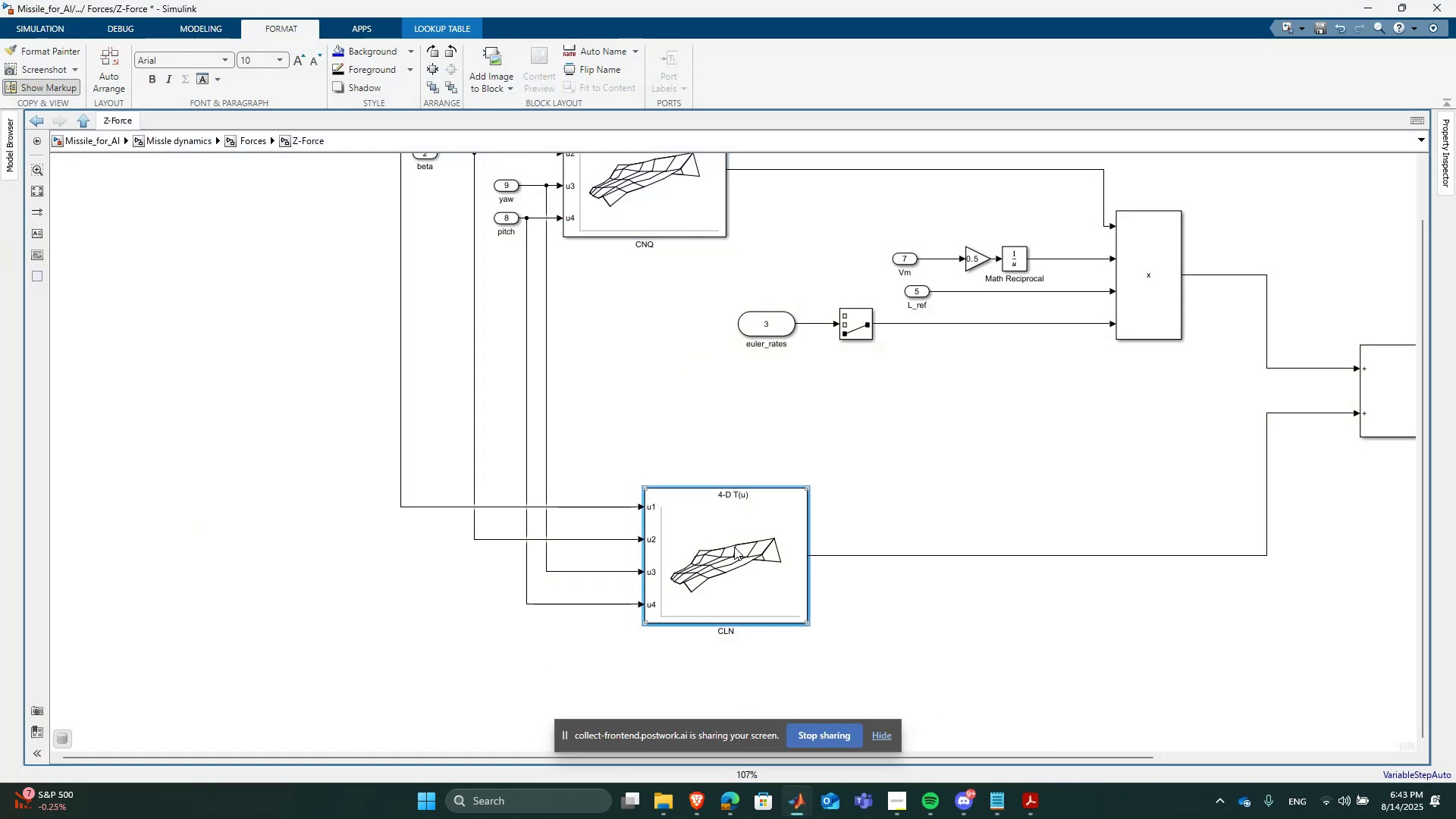 
triple_click([734, 547])
 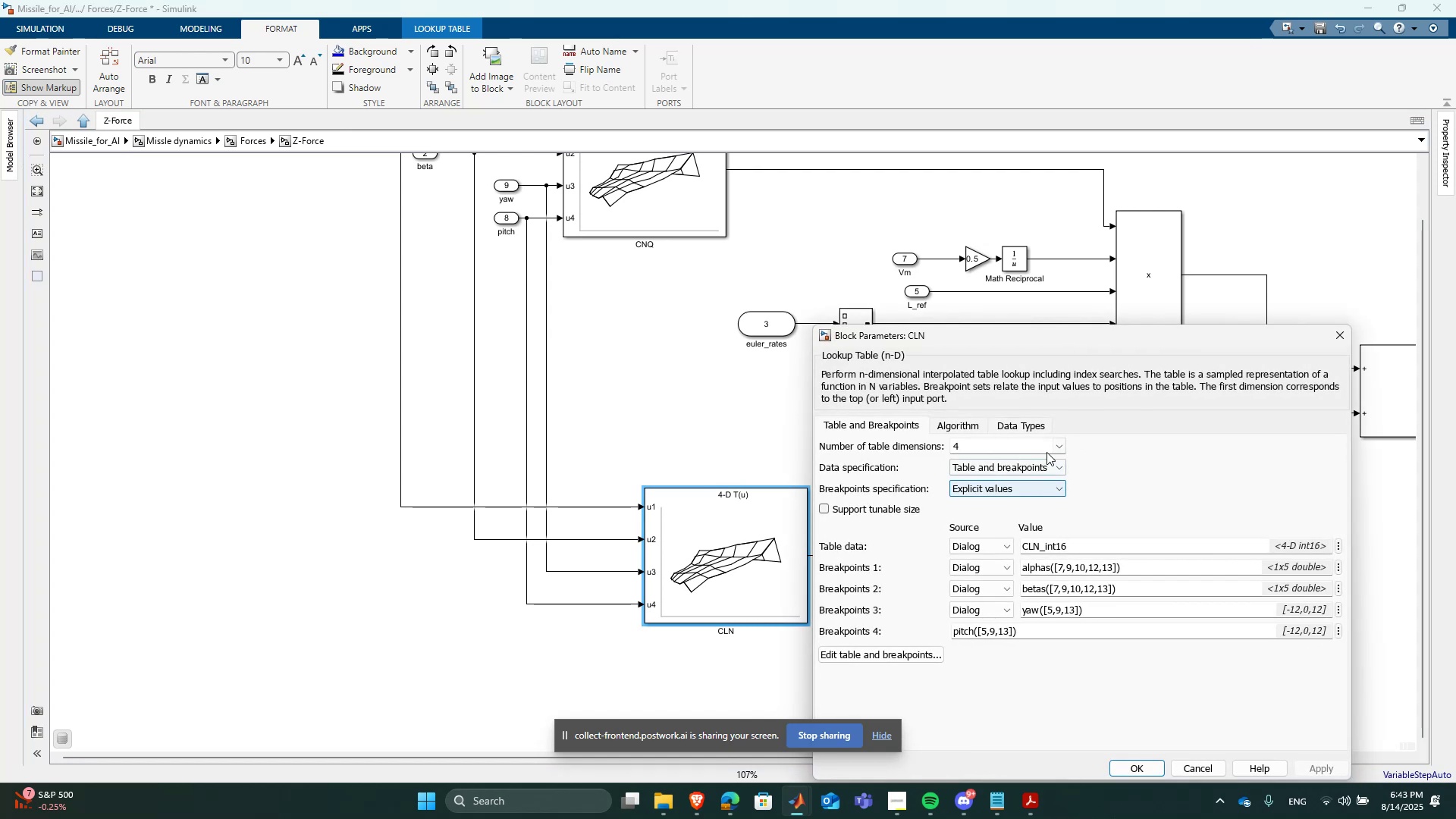 
left_click([1039, 548])
 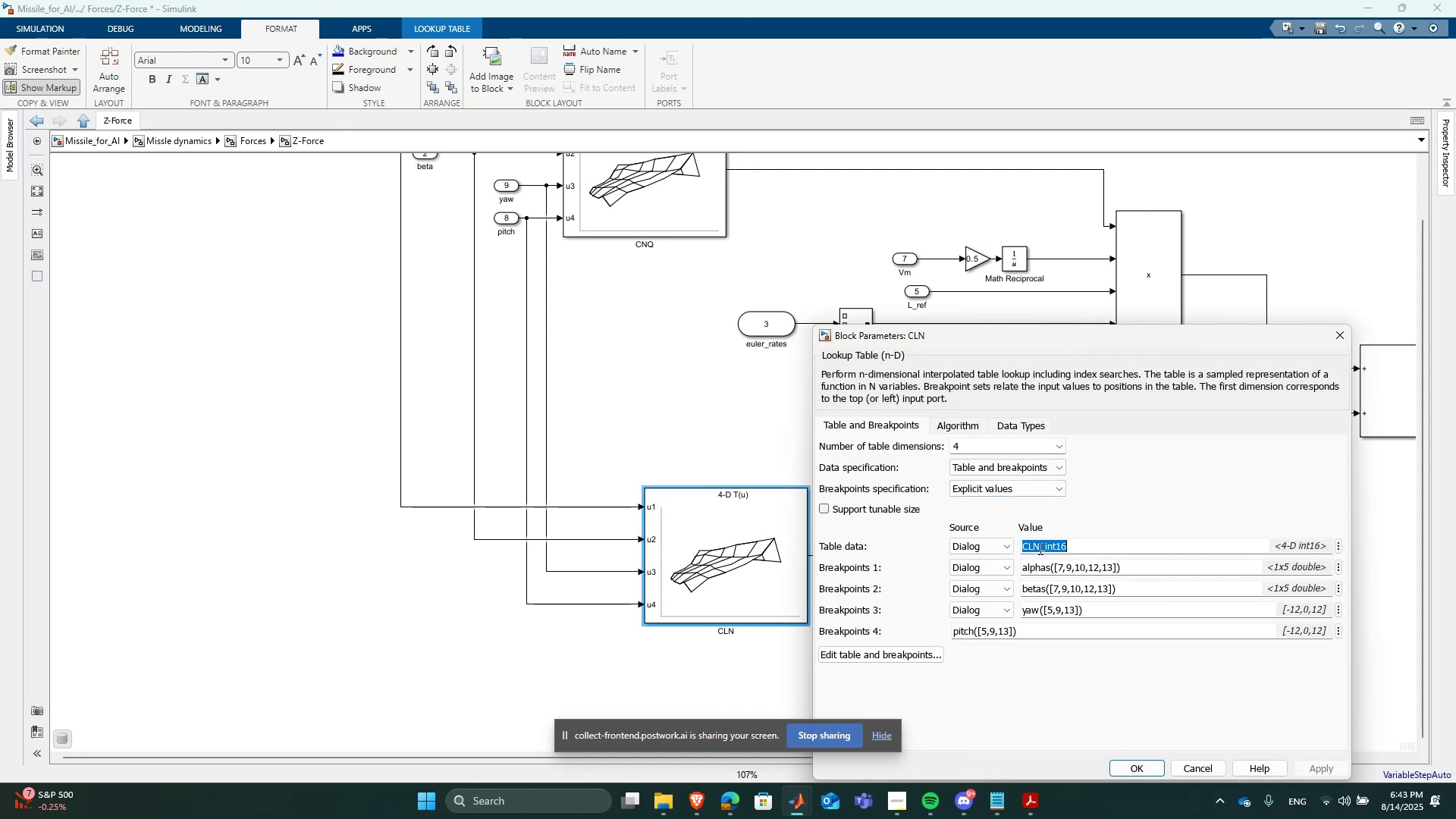 
type(CN_int16)
 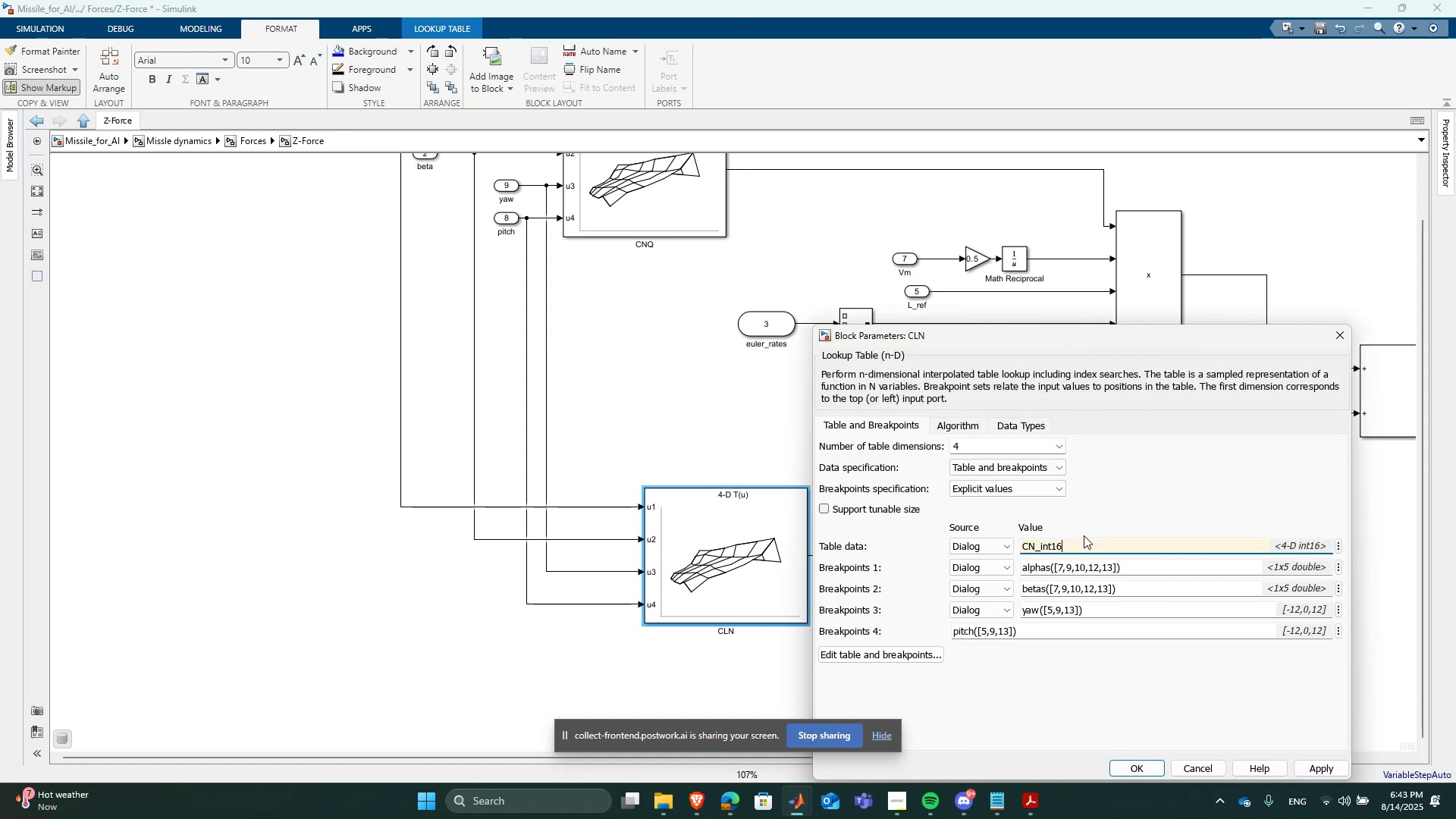 
left_click([1330, 761])
 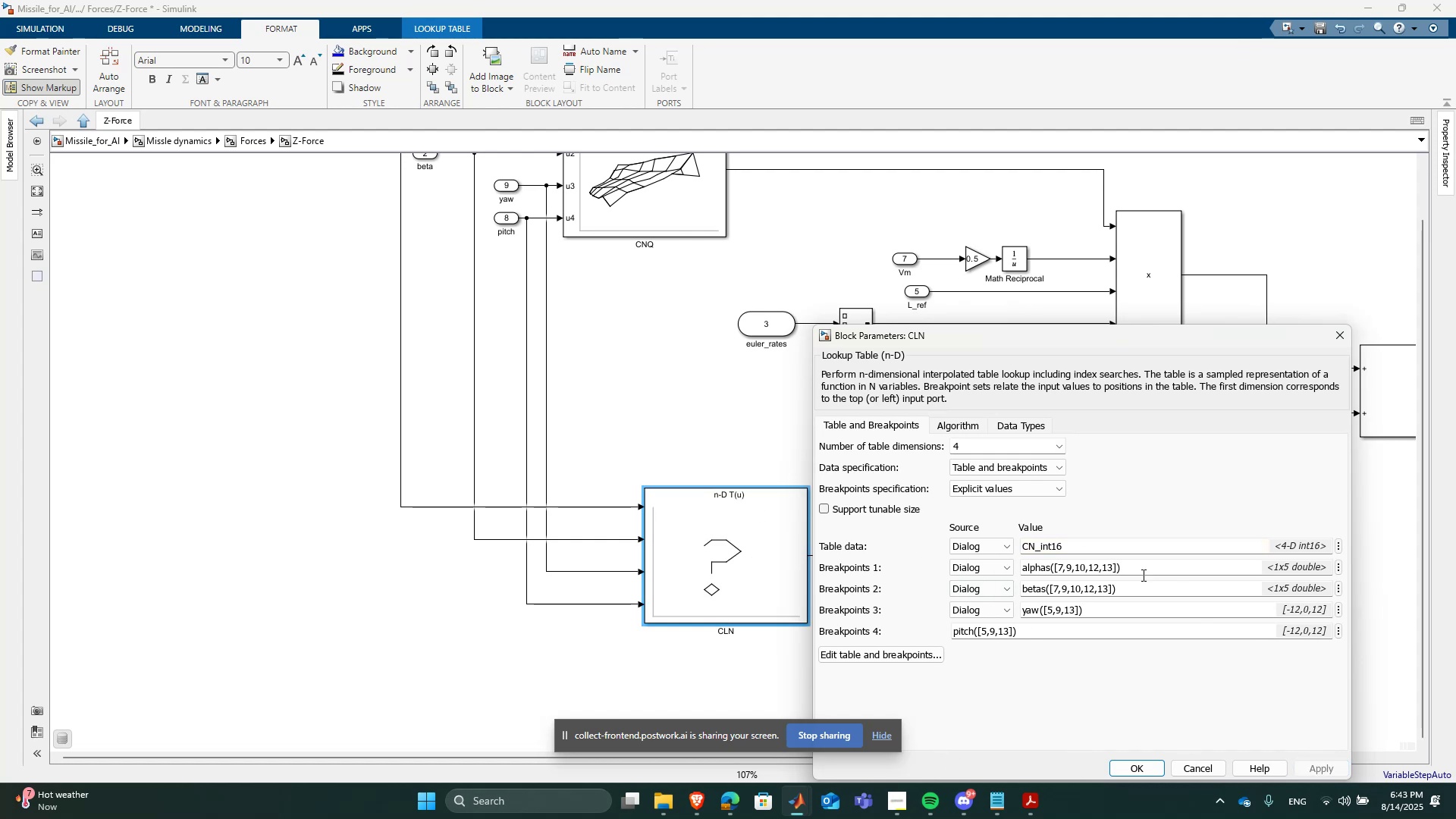 
key(Control+Z)
 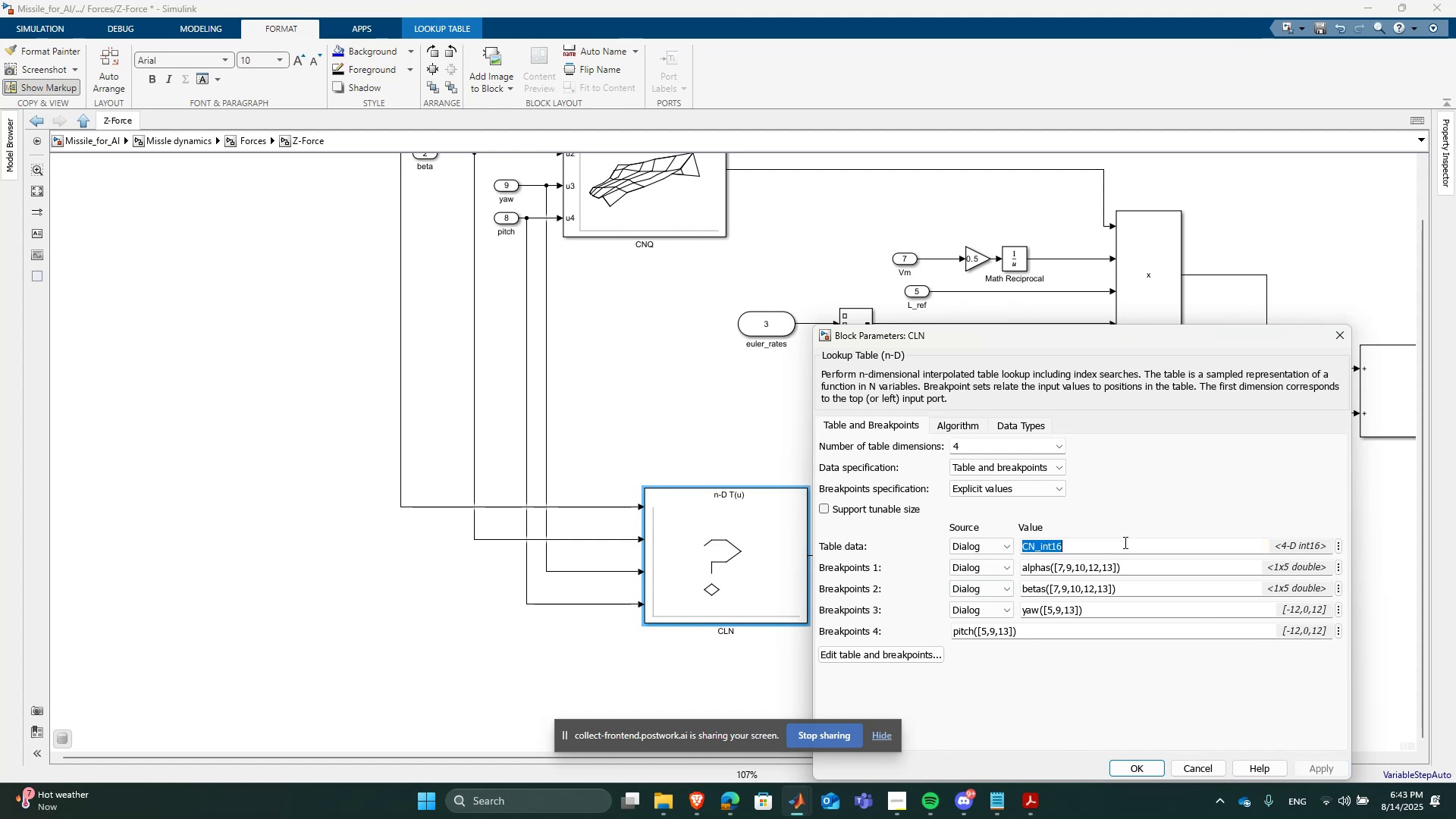 
double_click([1136, 505])
 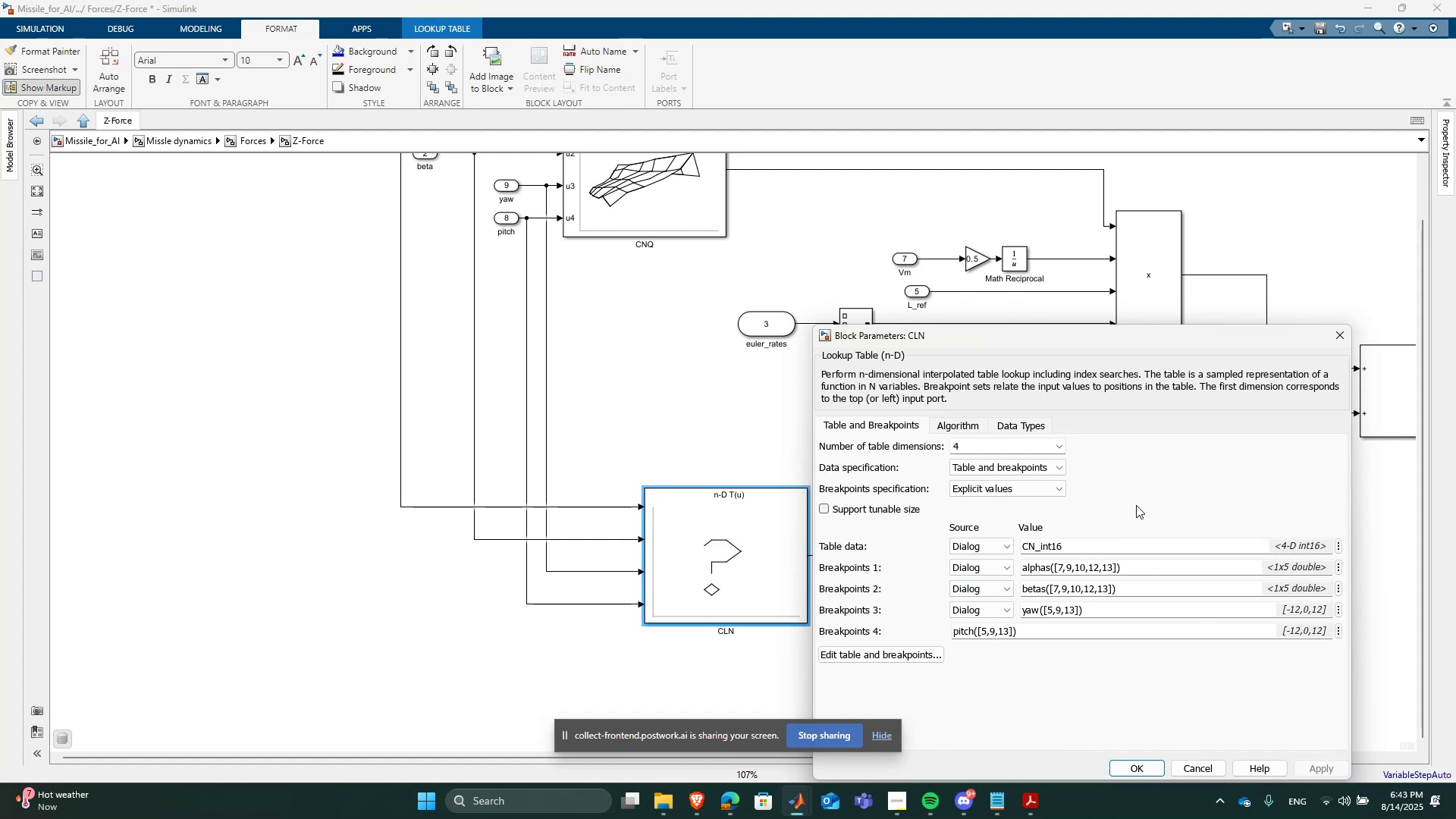 
key(Control+Z)
 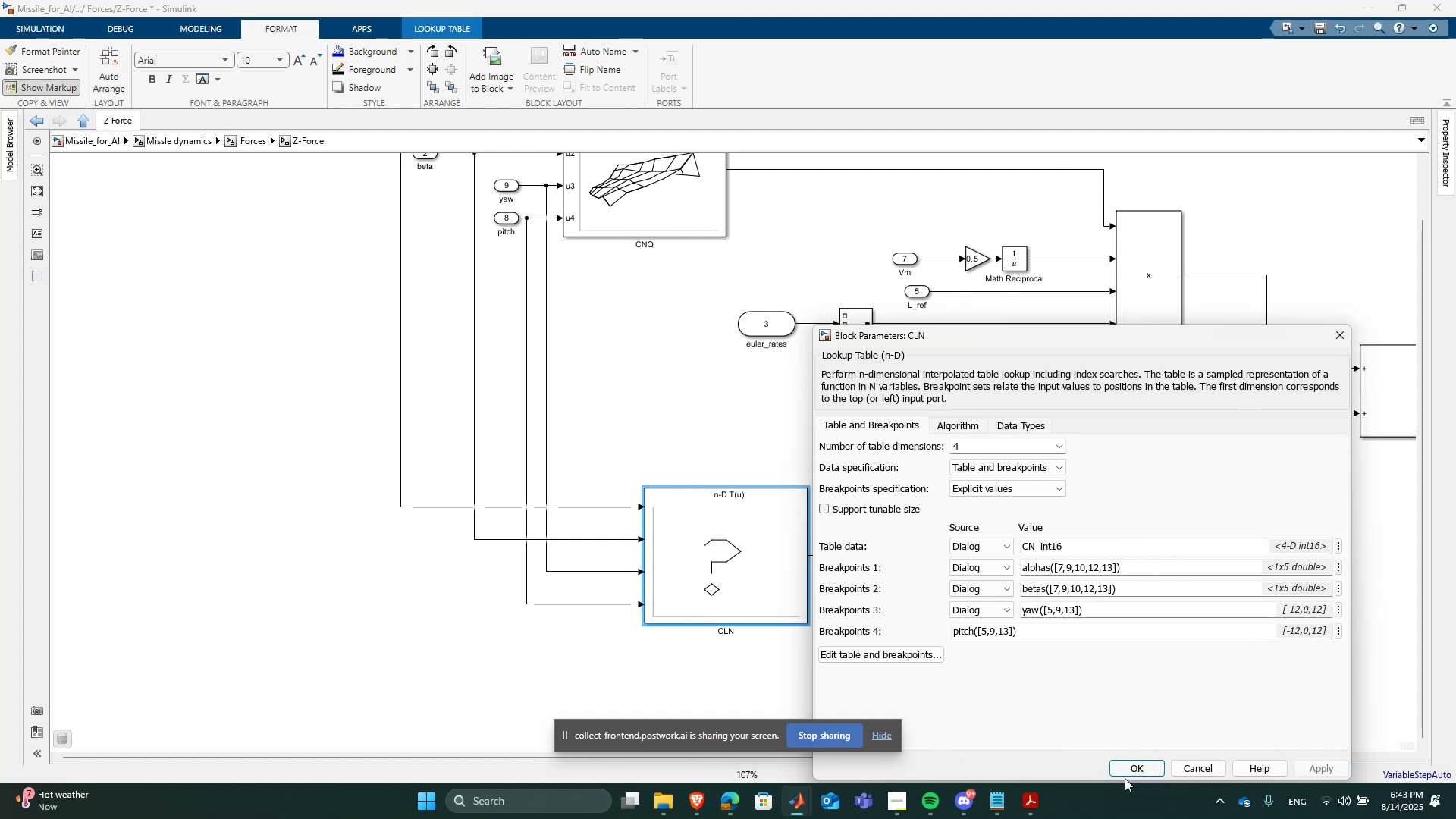 
double_click([1122, 774])
 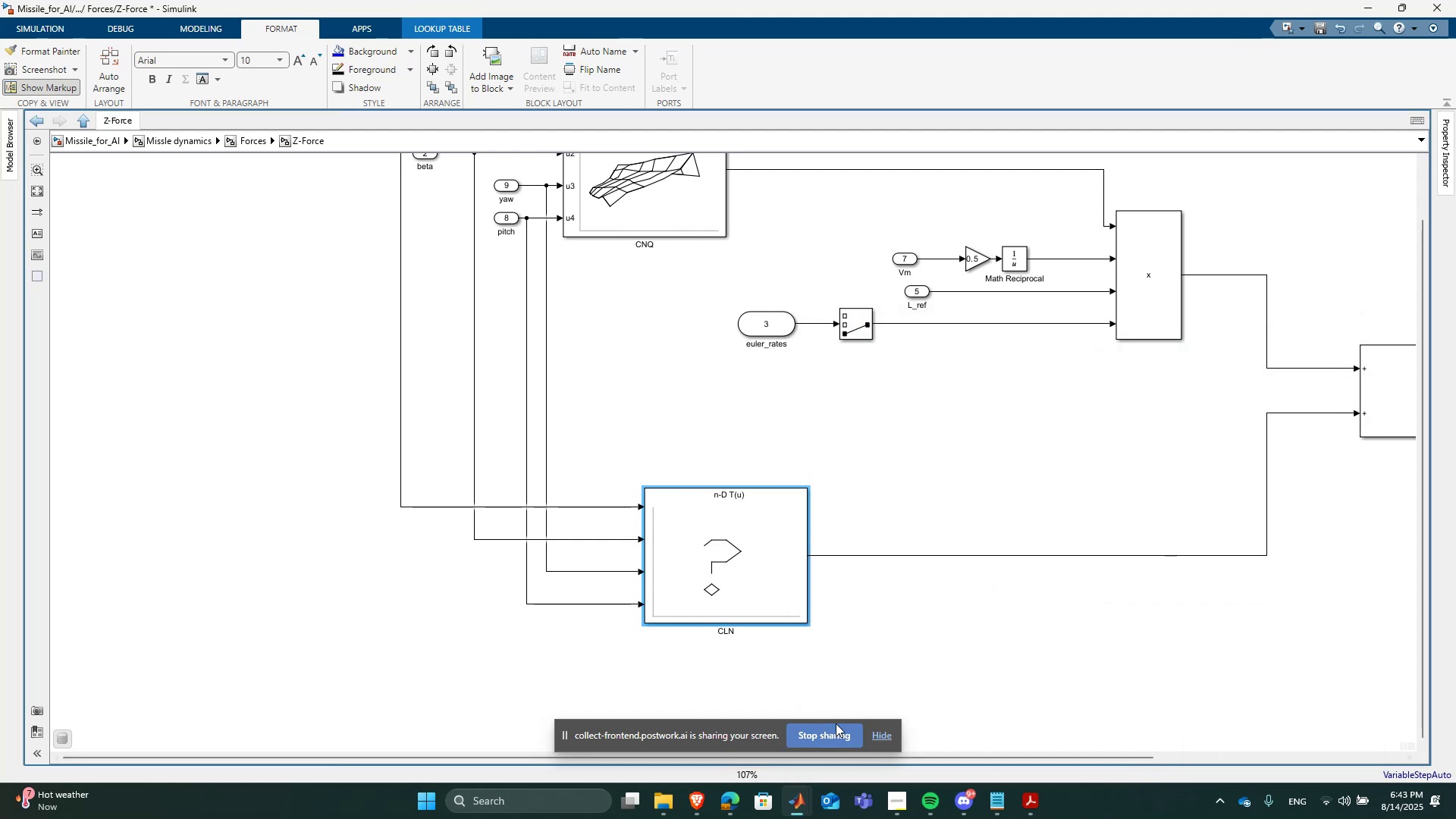 
mouse_move([815, 800])
 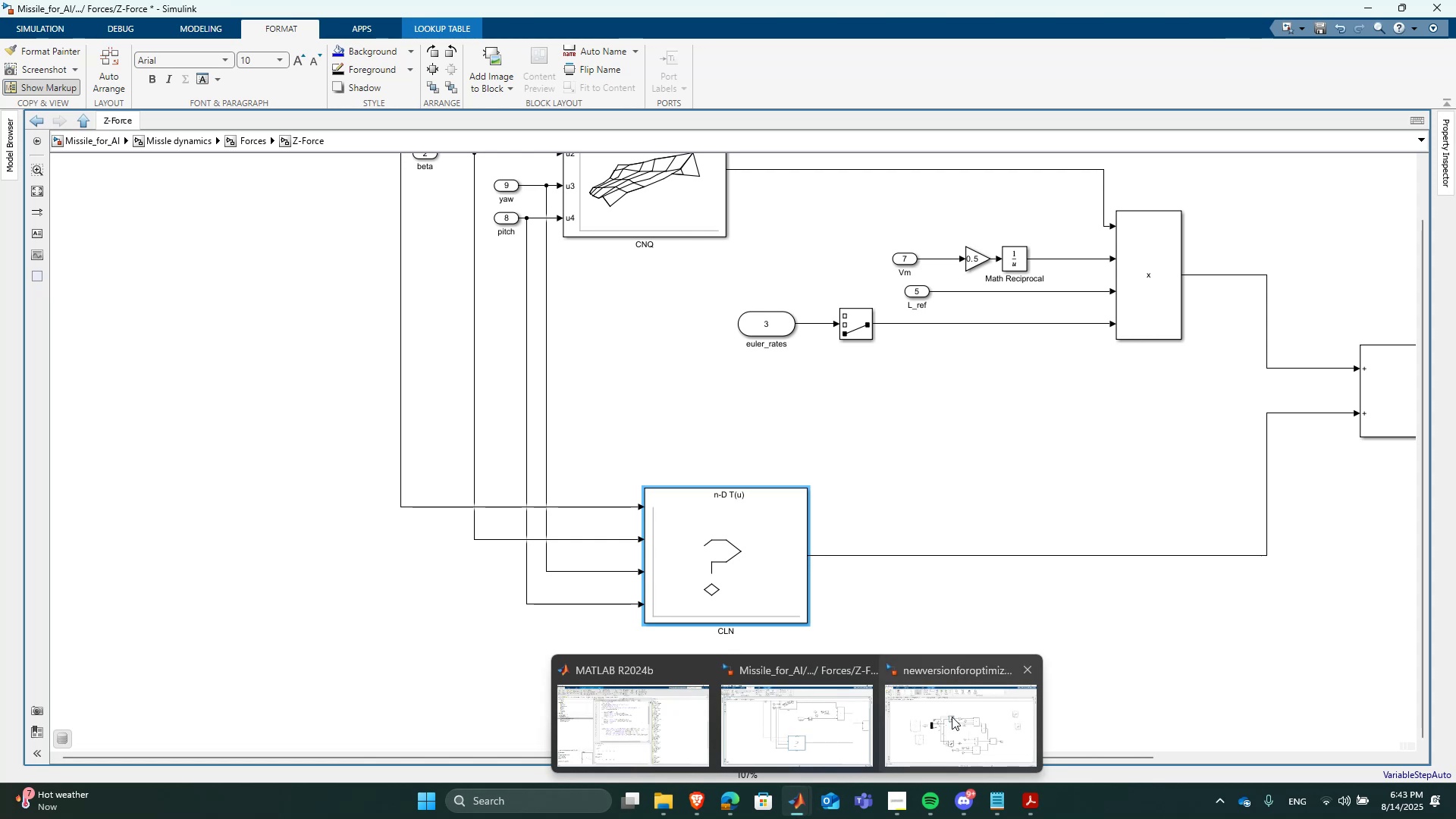 
left_click([952, 717])
 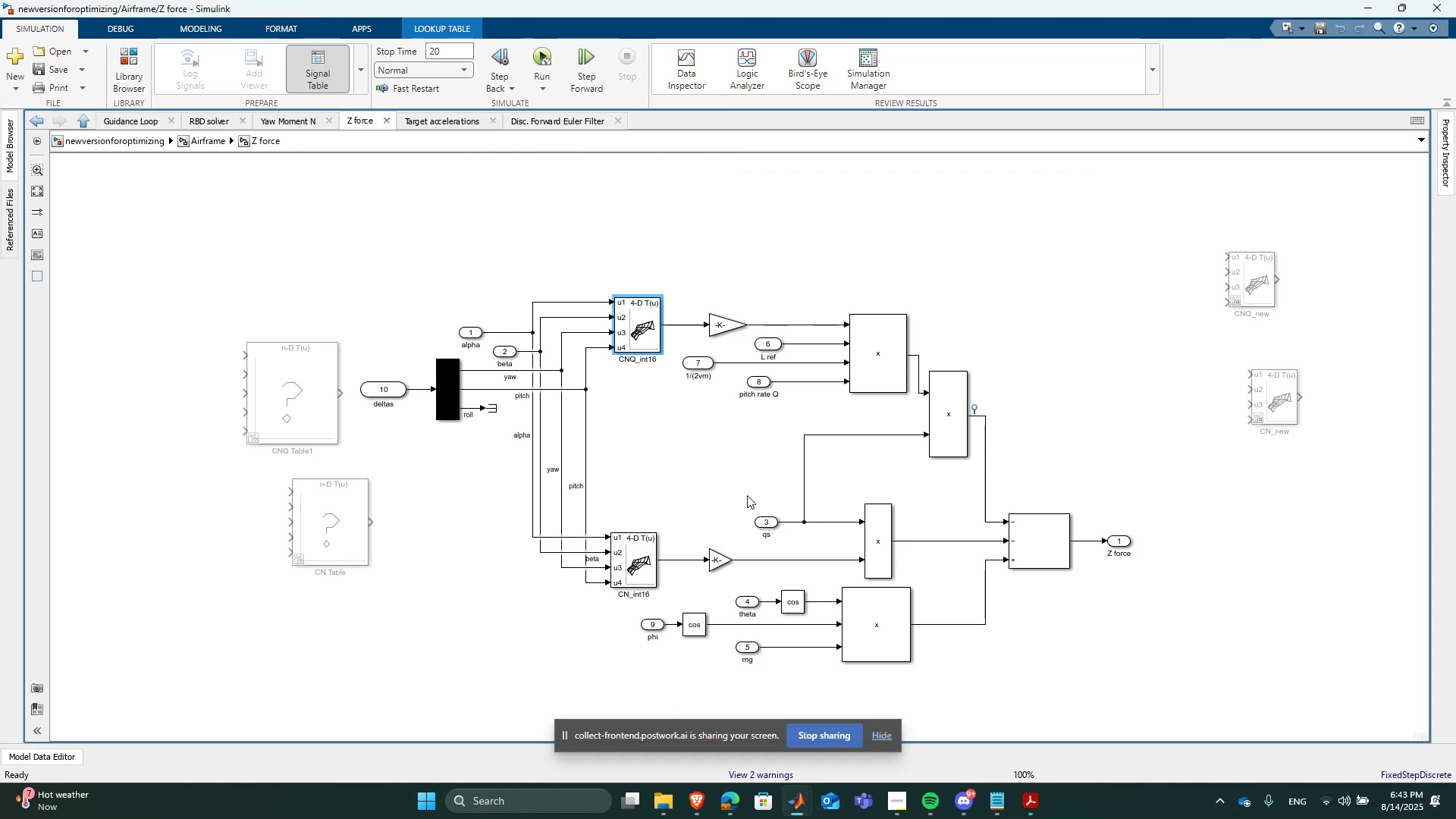 
scroll: coordinate [568, 563], scroll_direction: up, amount: 2.0
 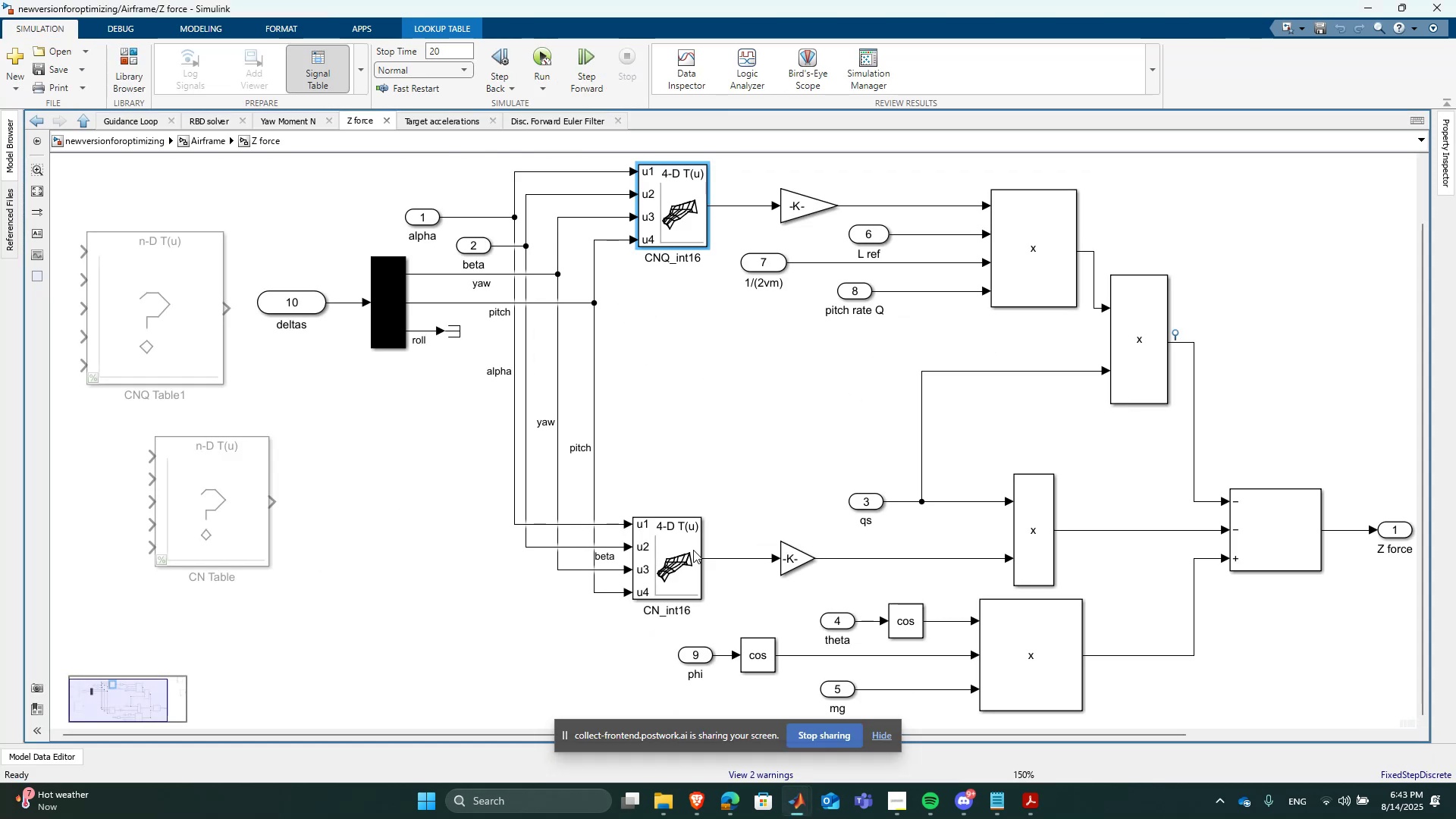 
double_click([685, 549])
 